 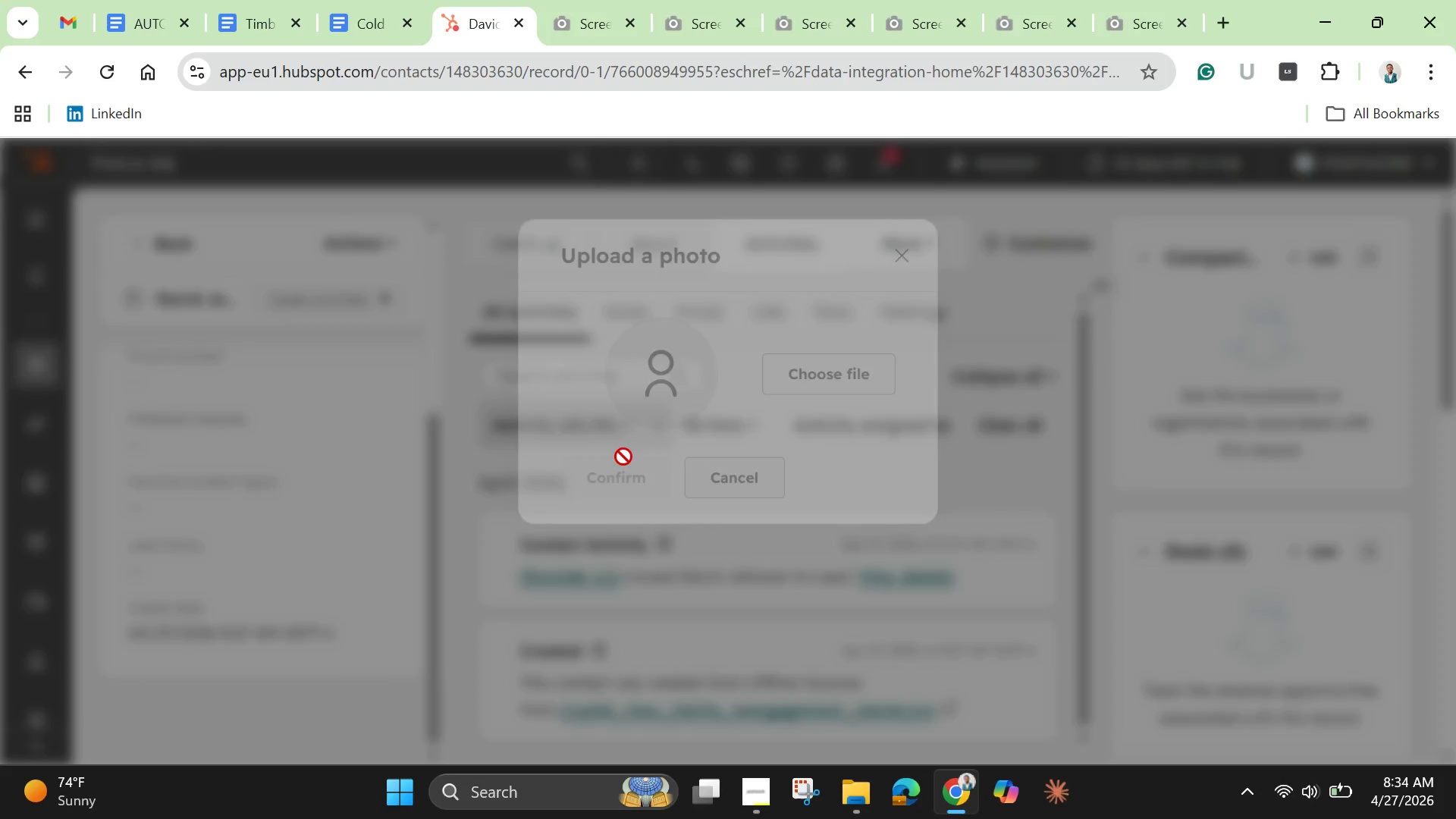 
mouse_move([312, 318])
 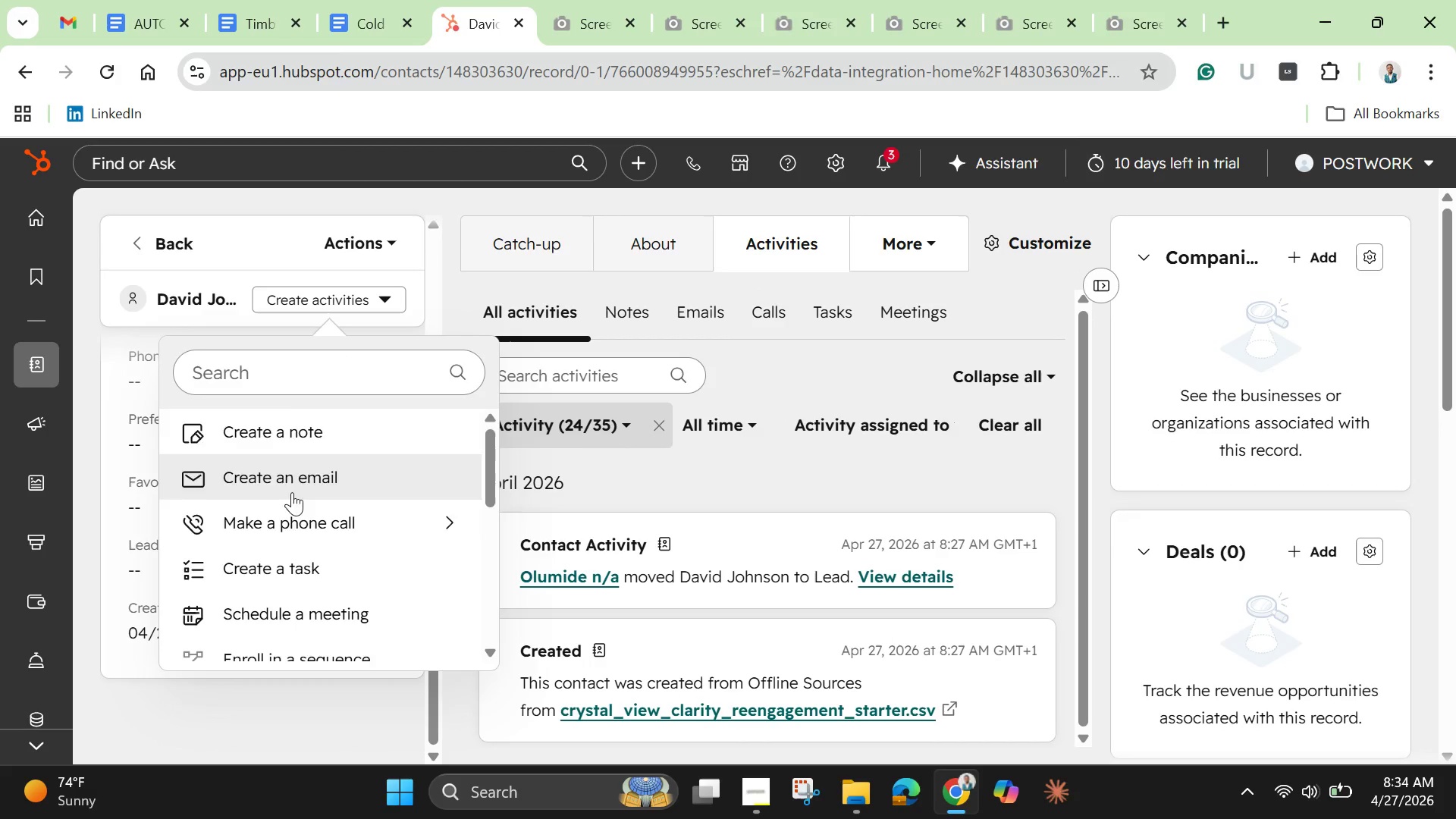 
scroll: coordinate [309, 516], scroll_direction: down, amount: 8.0
 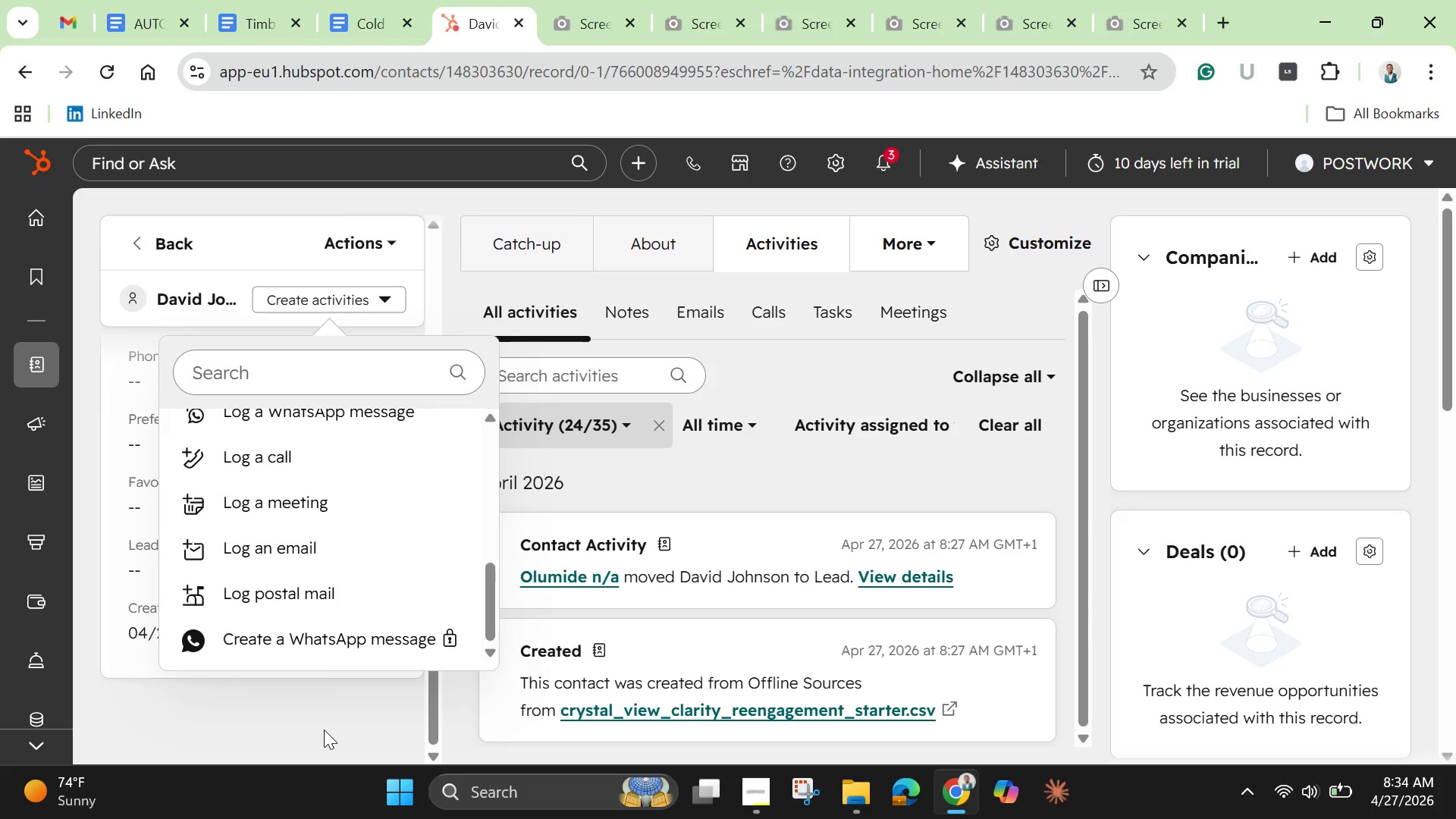 
left_click([324, 730])
 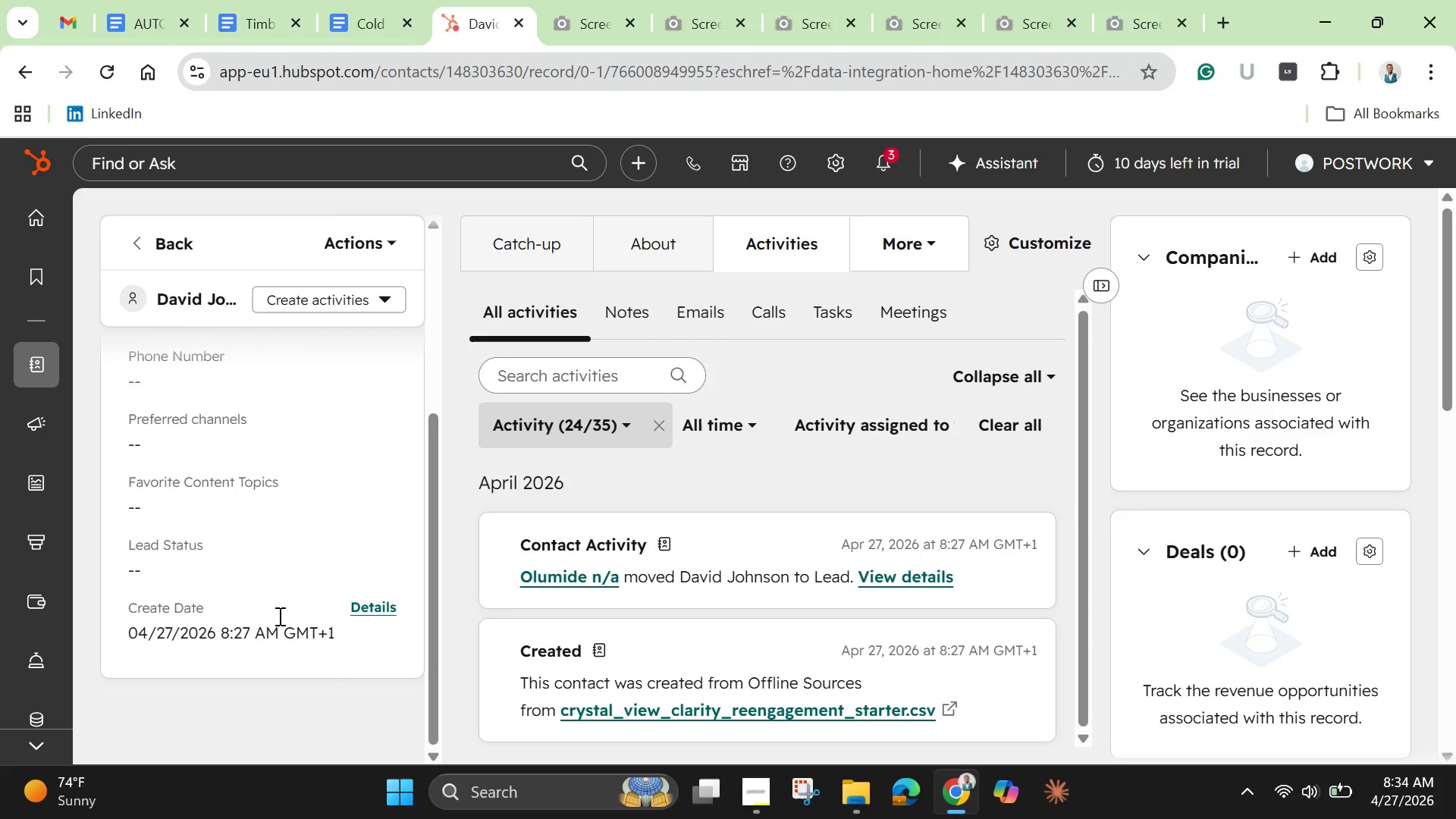 
scroll: coordinate [278, 615], scroll_direction: down, amount: 2.0
 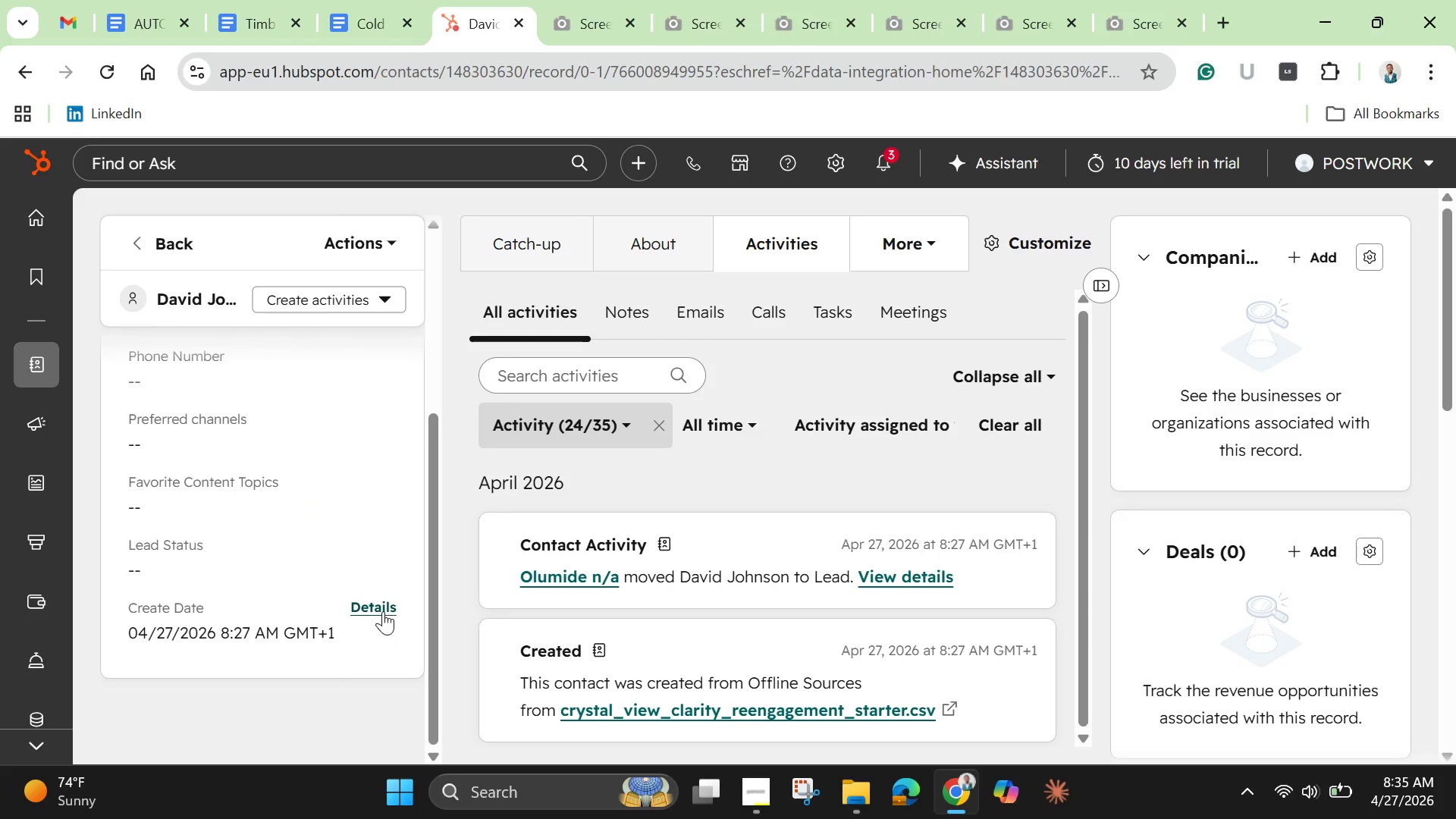 
left_click([383, 610])
 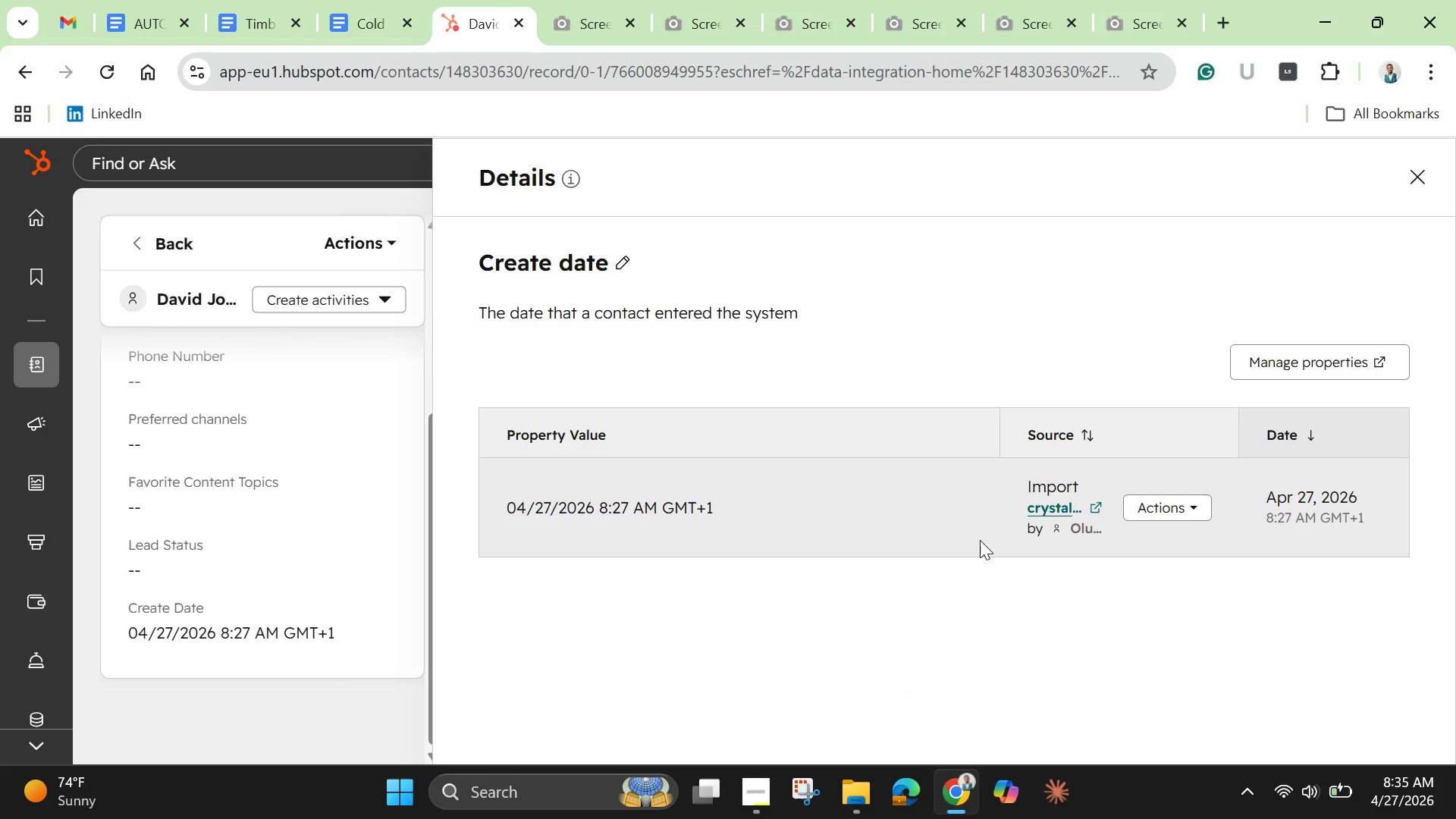 
wait(5.28)
 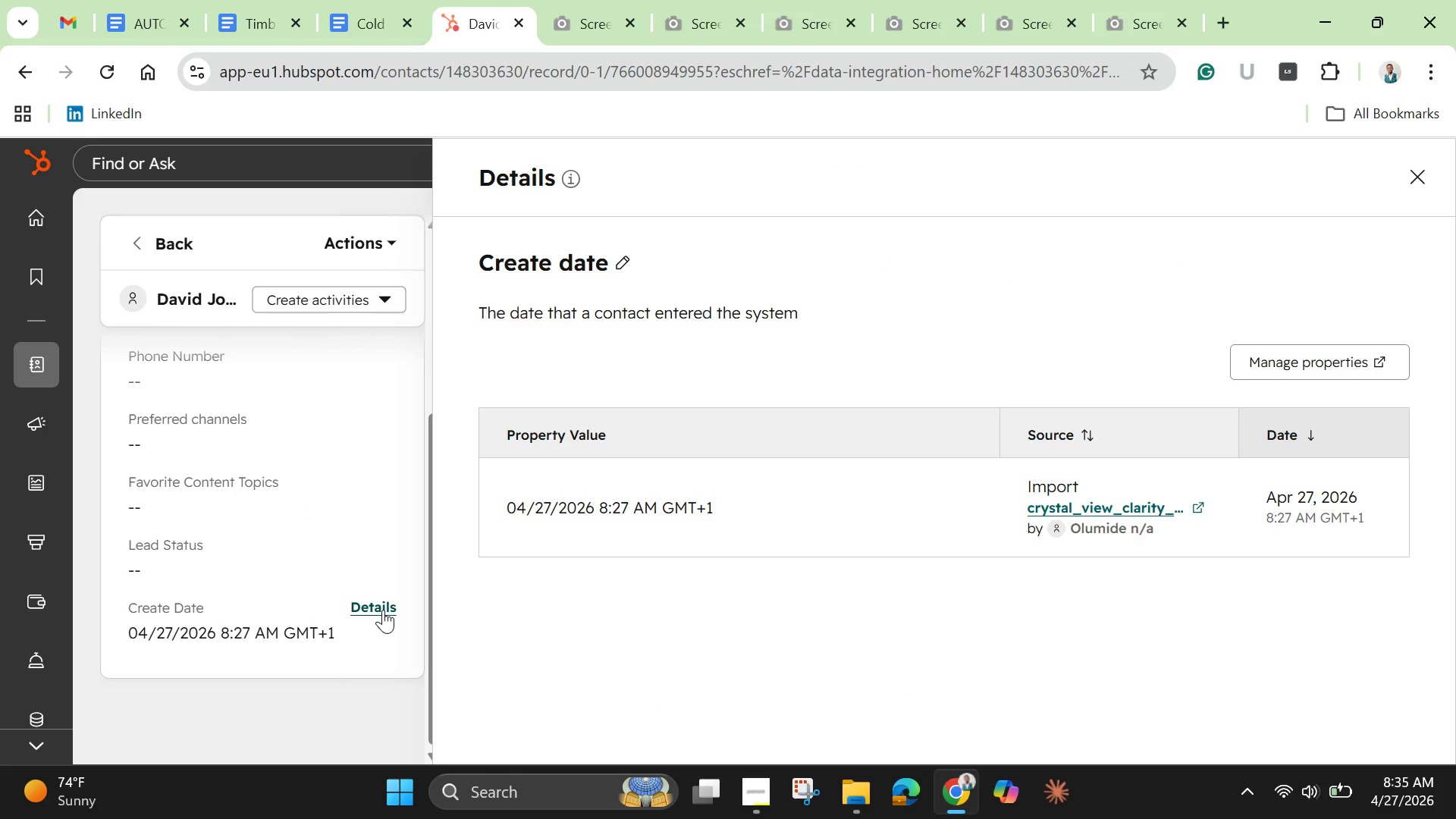 
left_click([629, 502])
 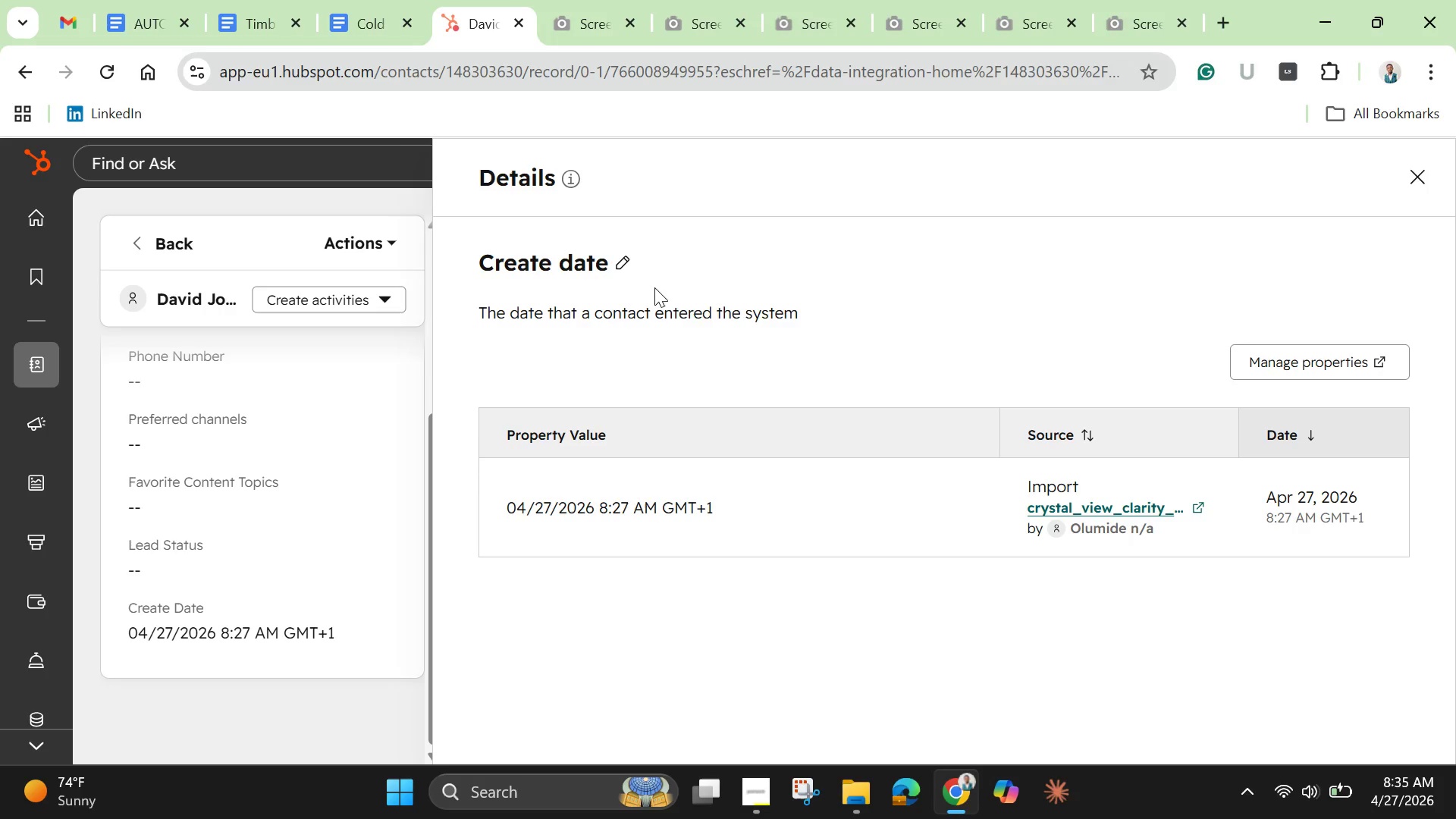 
left_click([622, 258])
 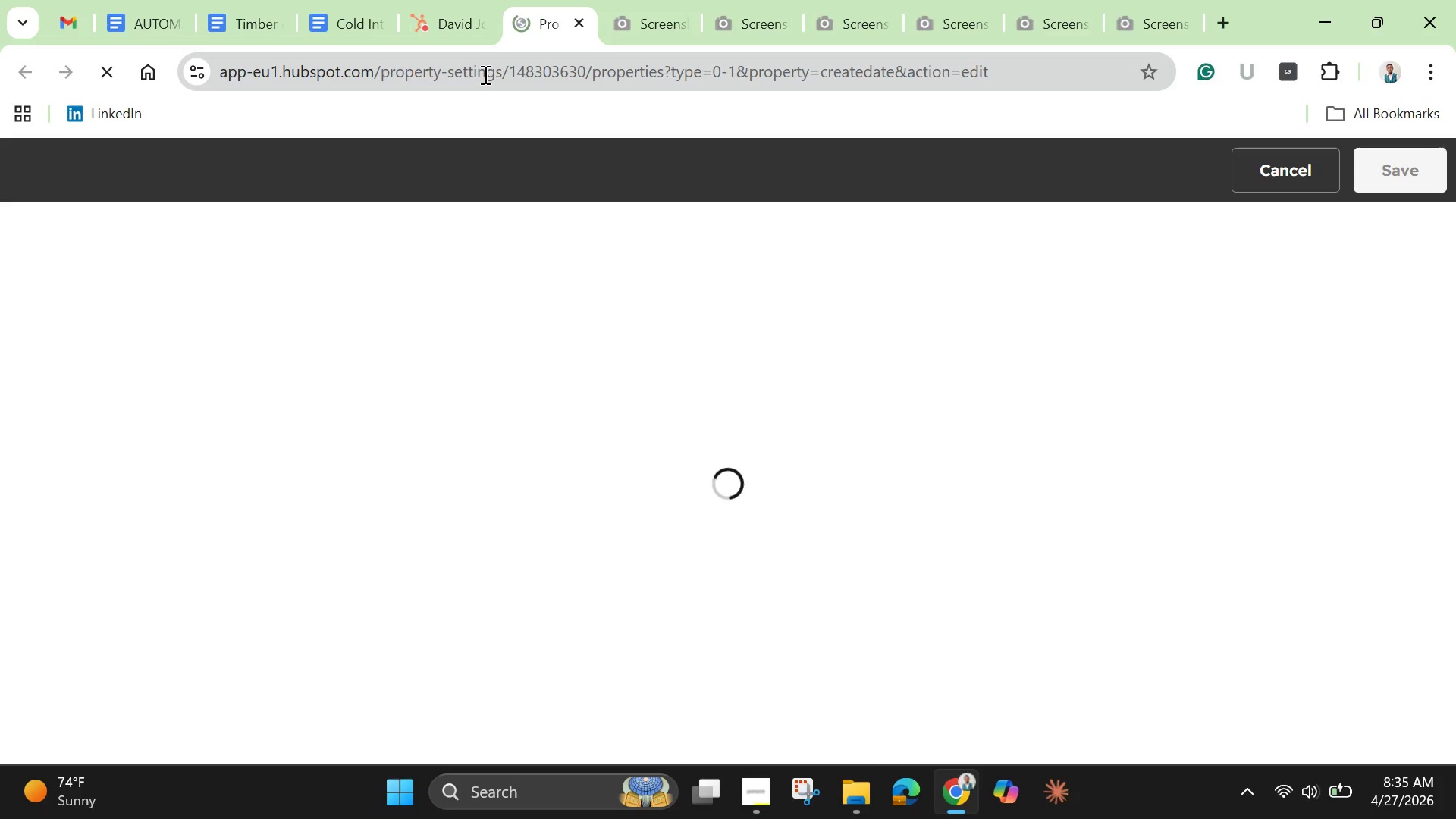 
wait(6.45)
 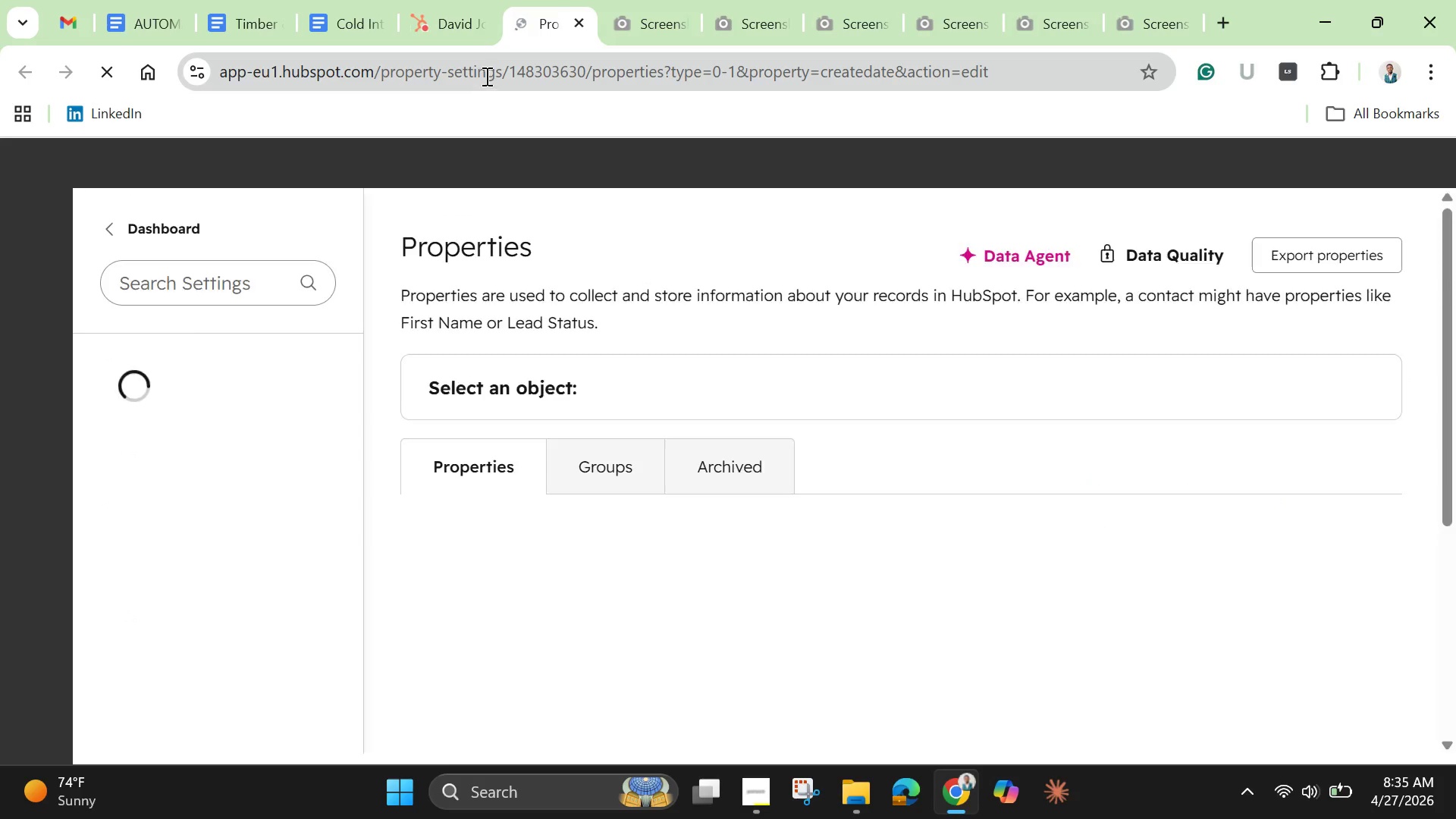 
scroll: coordinate [704, 451], scroll_direction: down, amount: 3.0
 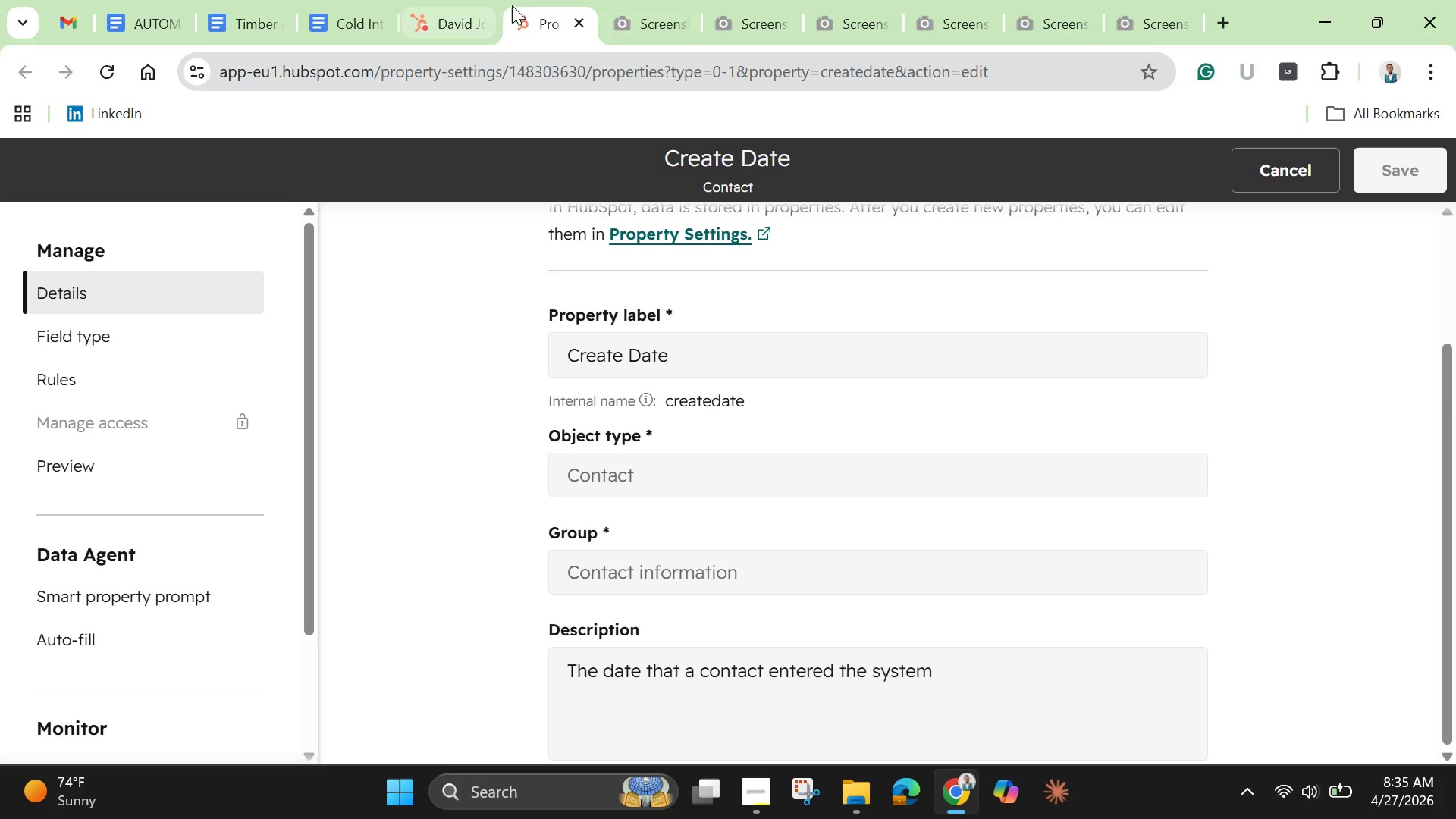 
left_click([455, 15])
 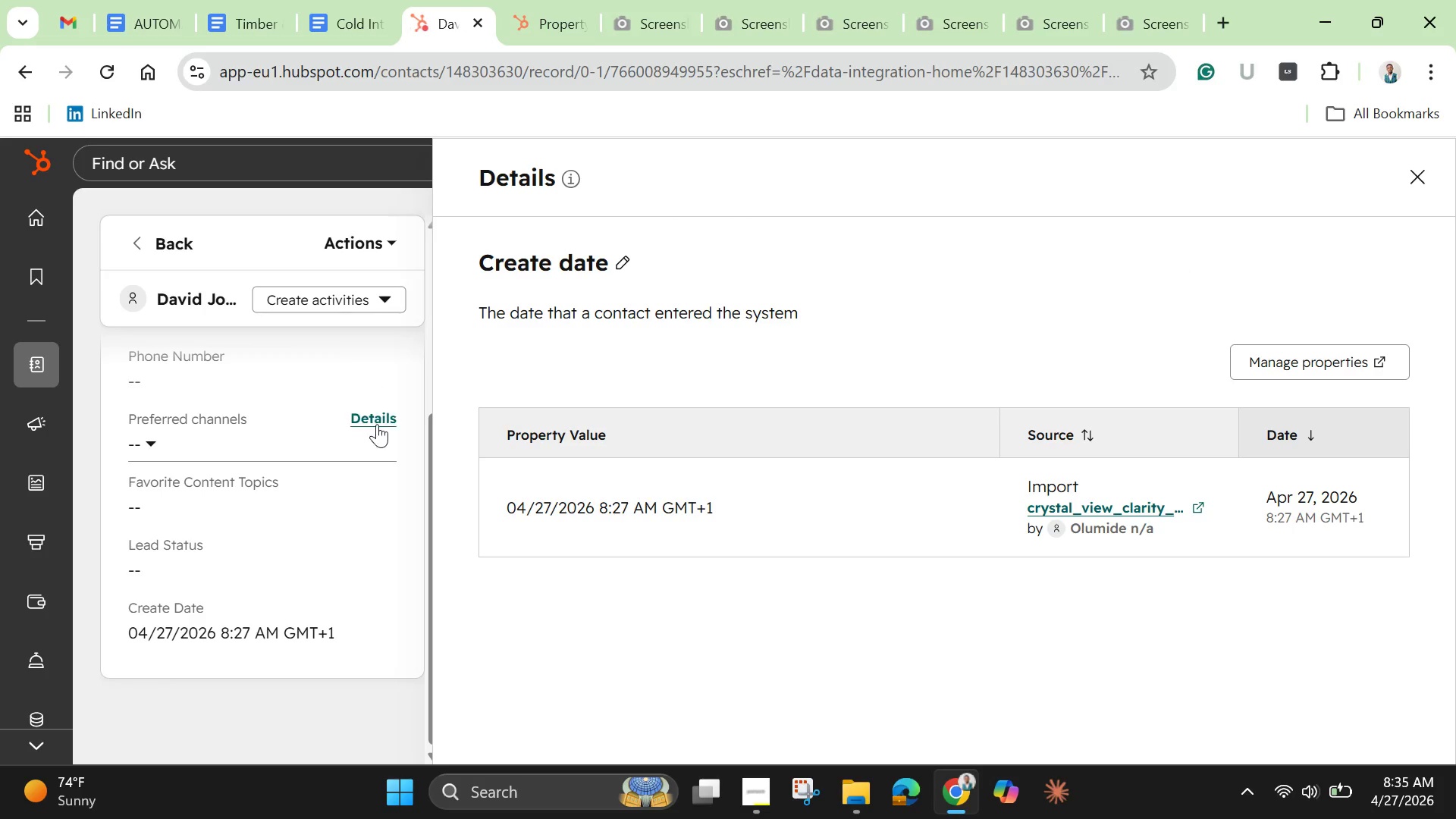 
scroll: coordinate [386, 434], scroll_direction: up, amount: 2.0
 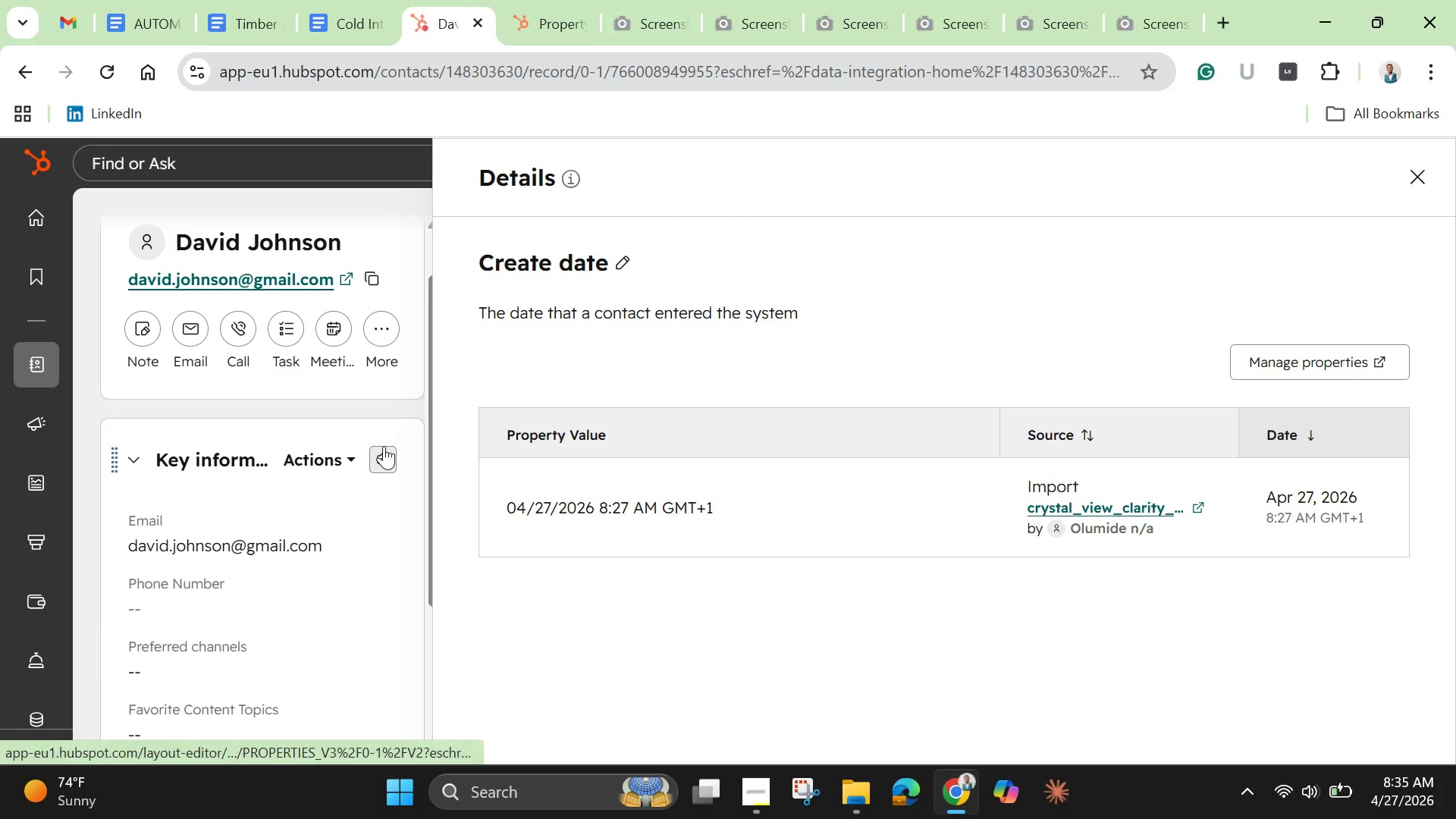 
scroll: coordinate [384, 446], scroll_direction: down, amount: 1.0
 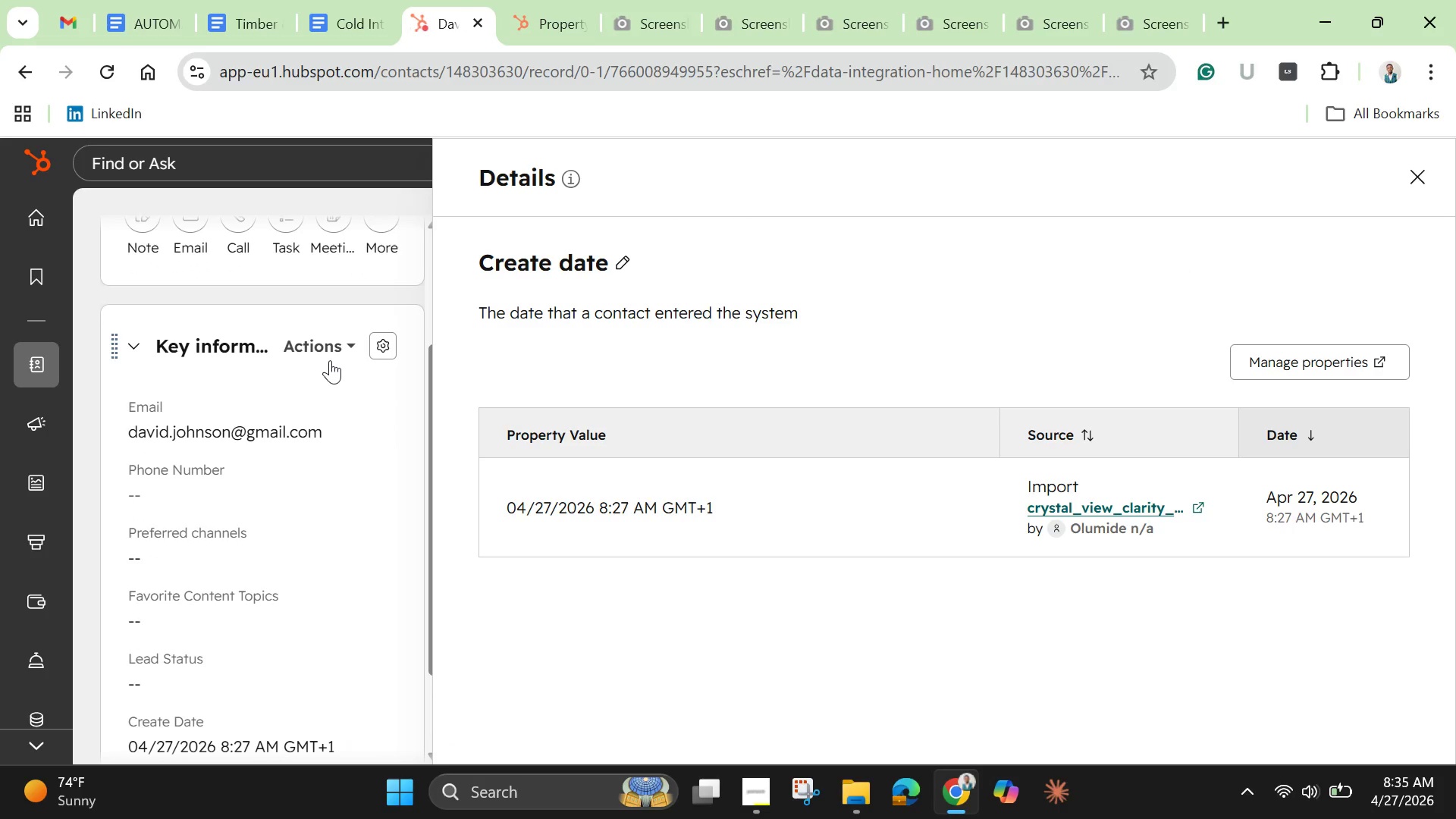 
left_click([347, 342])
 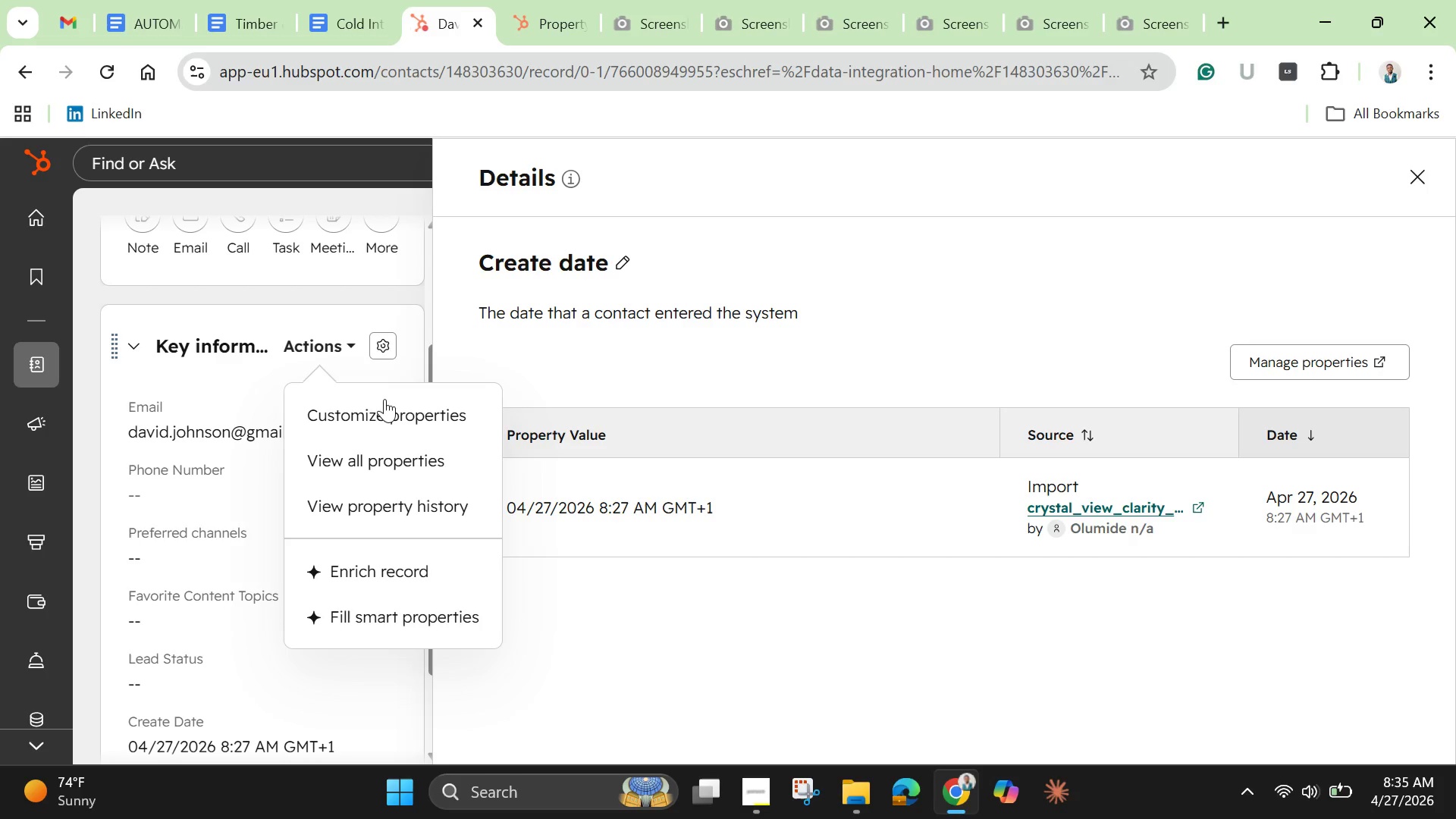 
left_click([400, 456])
 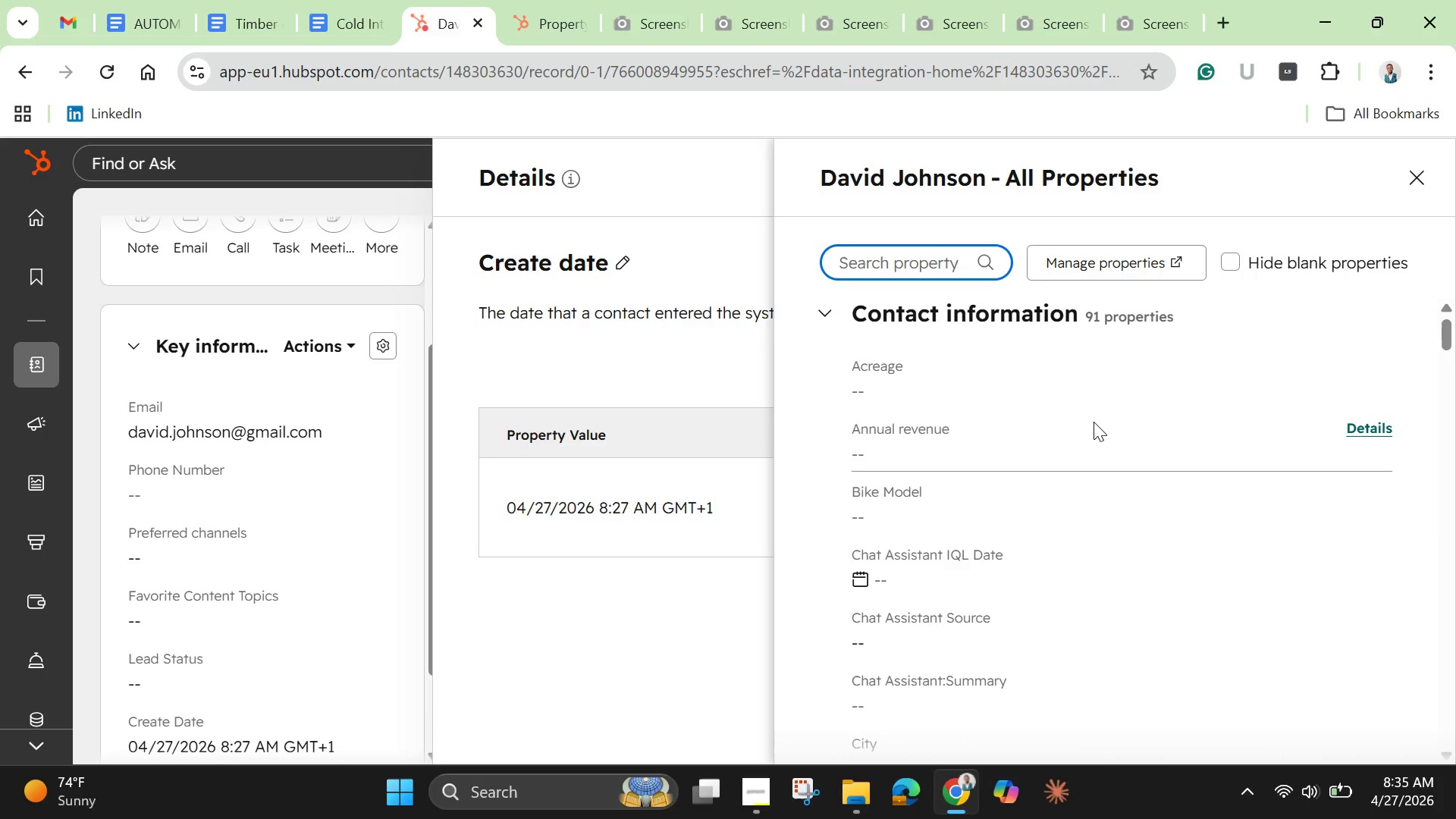 
wait(7.8)
 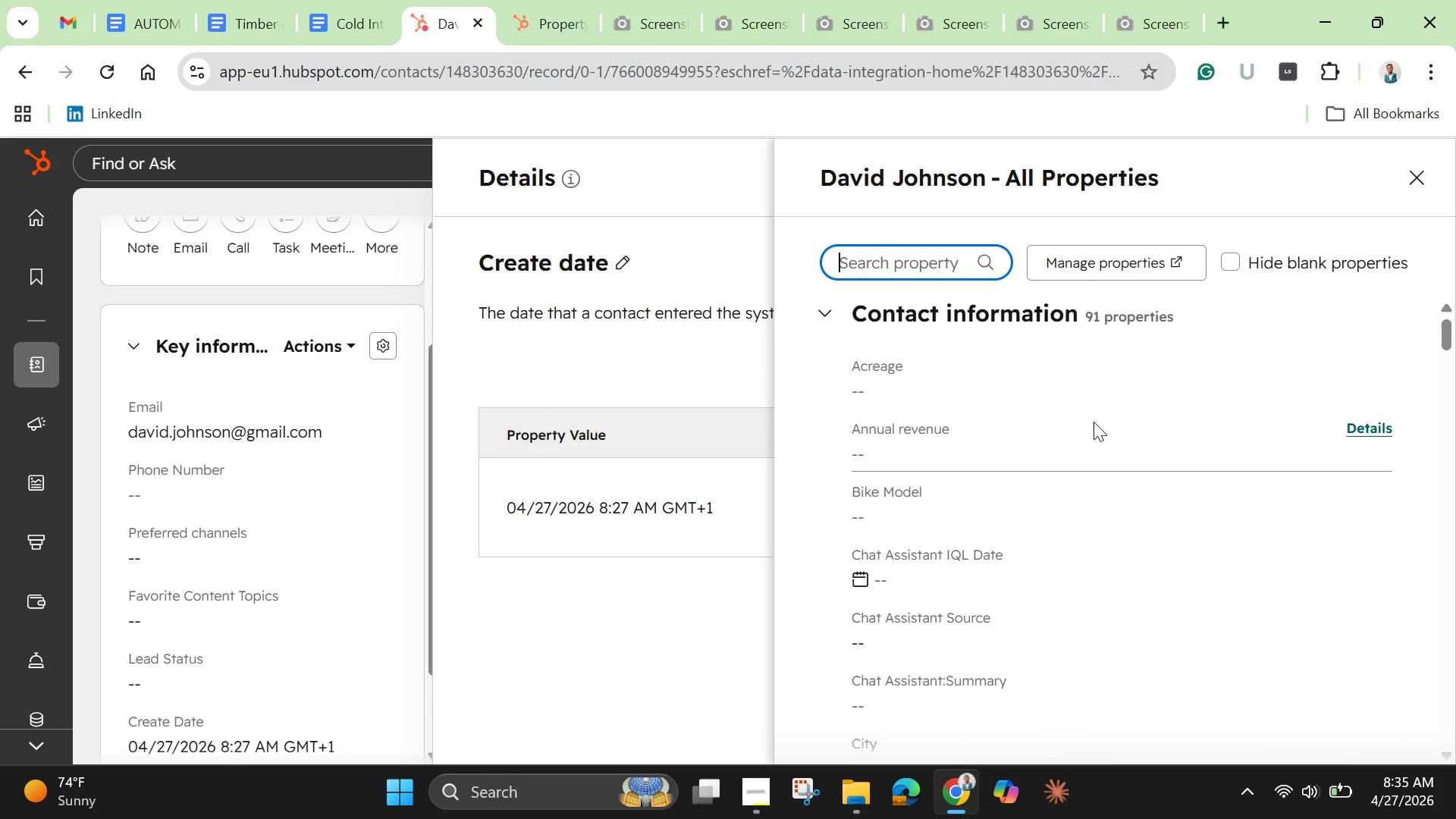 
left_click([1410, 180])
 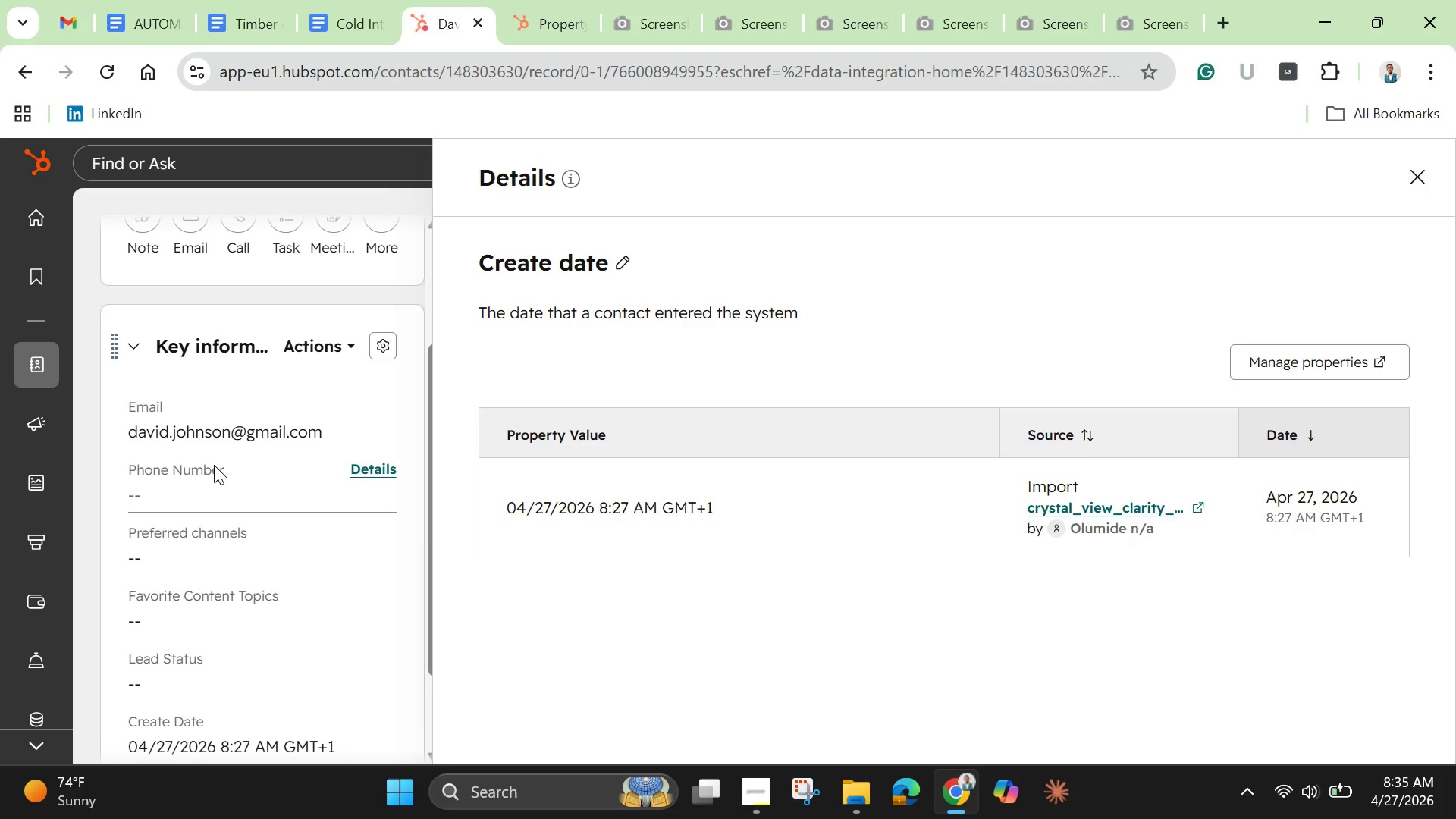 
wait(5.2)
 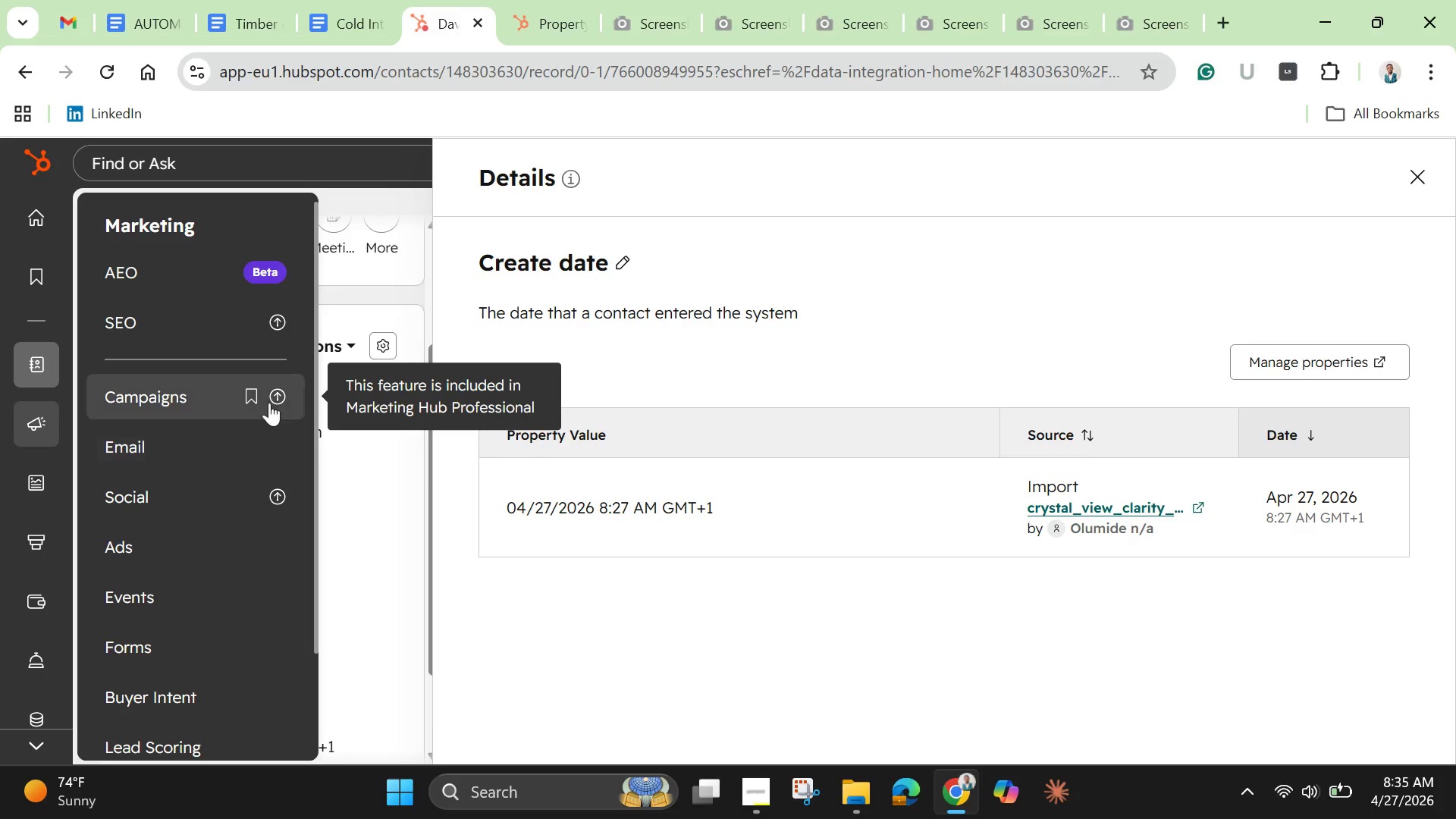 
scroll: coordinate [190, 558], scroll_direction: down, amount: 1.0
 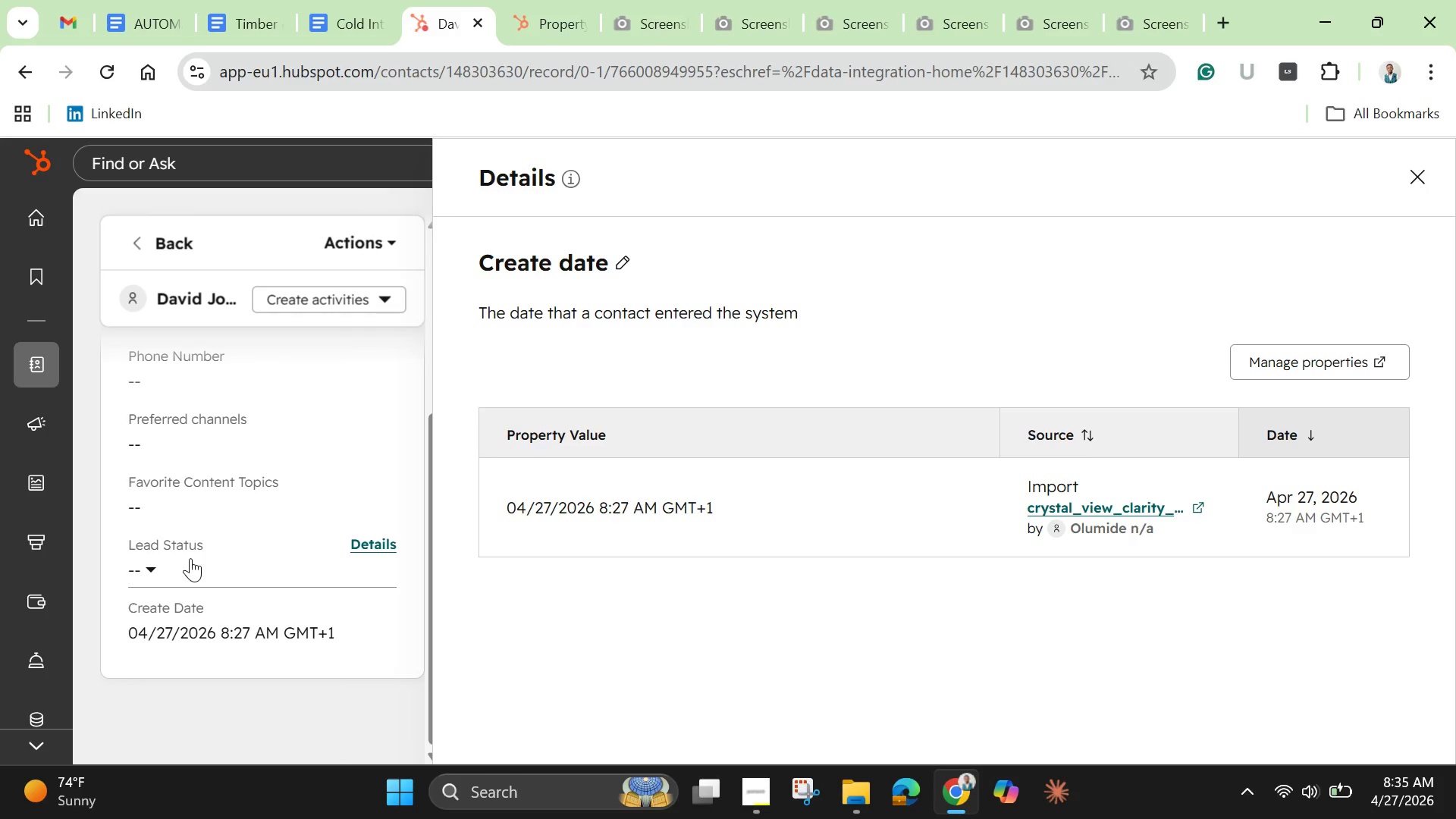 
scroll: coordinate [190, 558], scroll_direction: up, amount: 2.0
 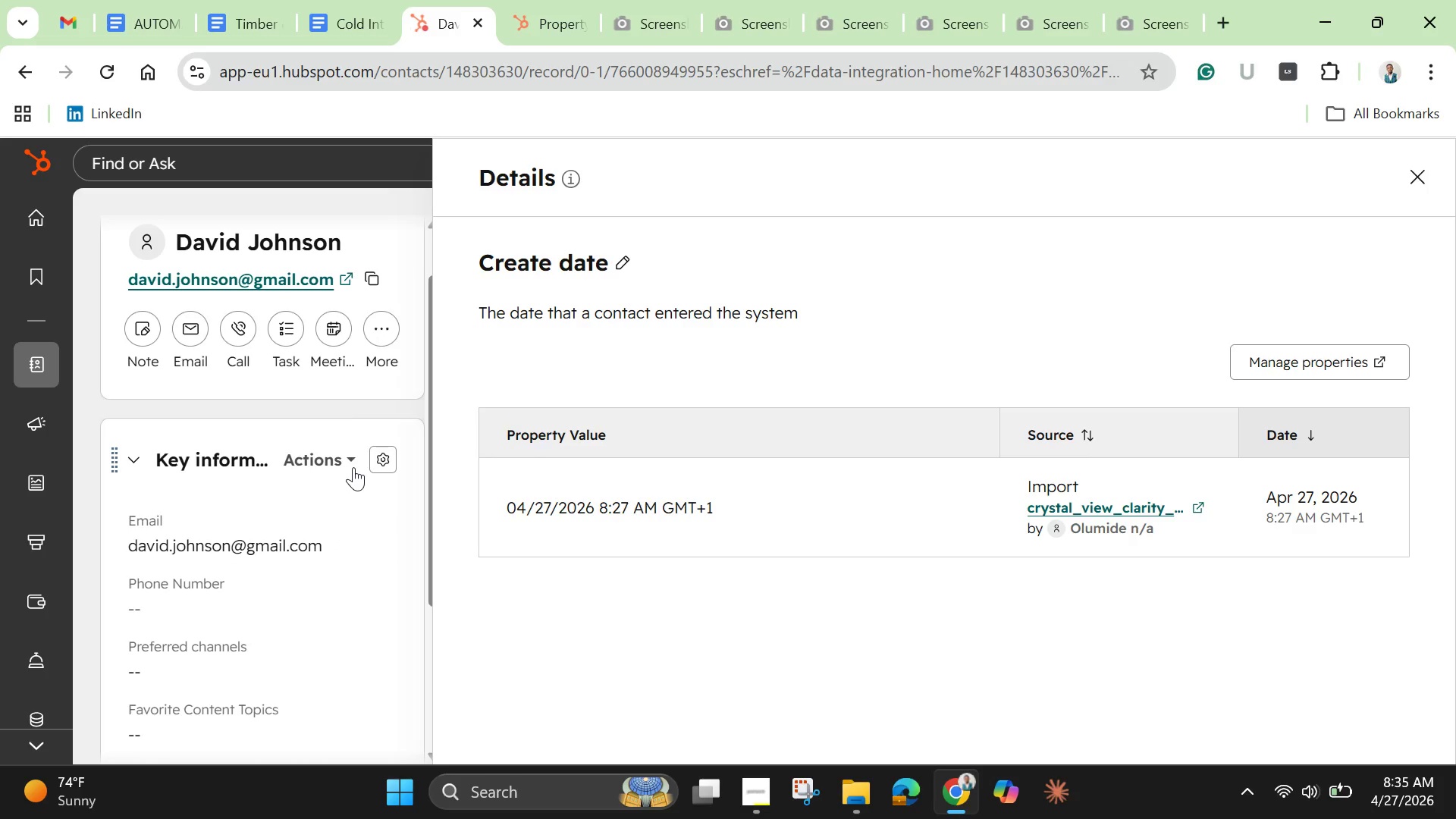 
wait(5.34)
 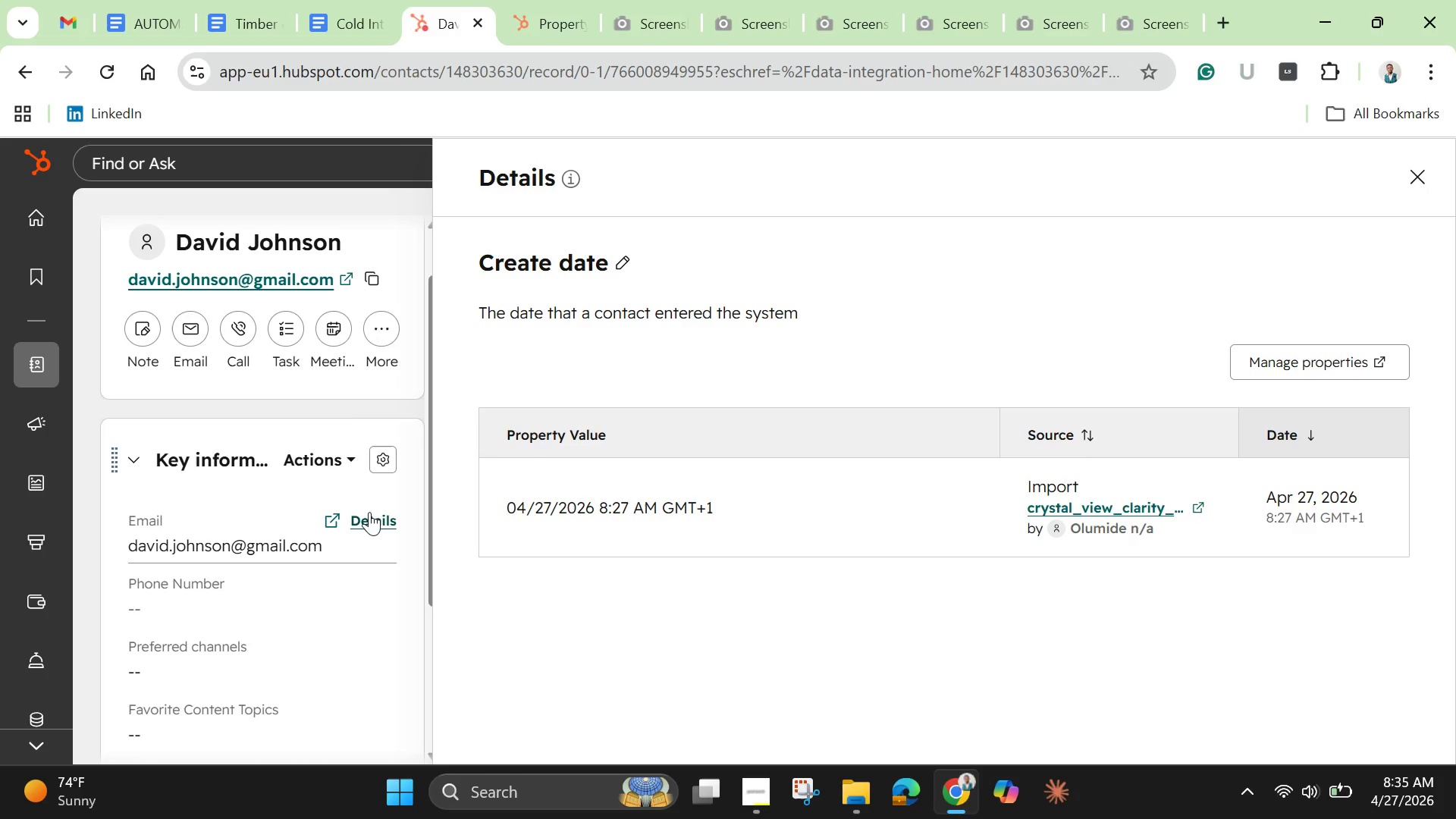 
left_click([366, 314])
 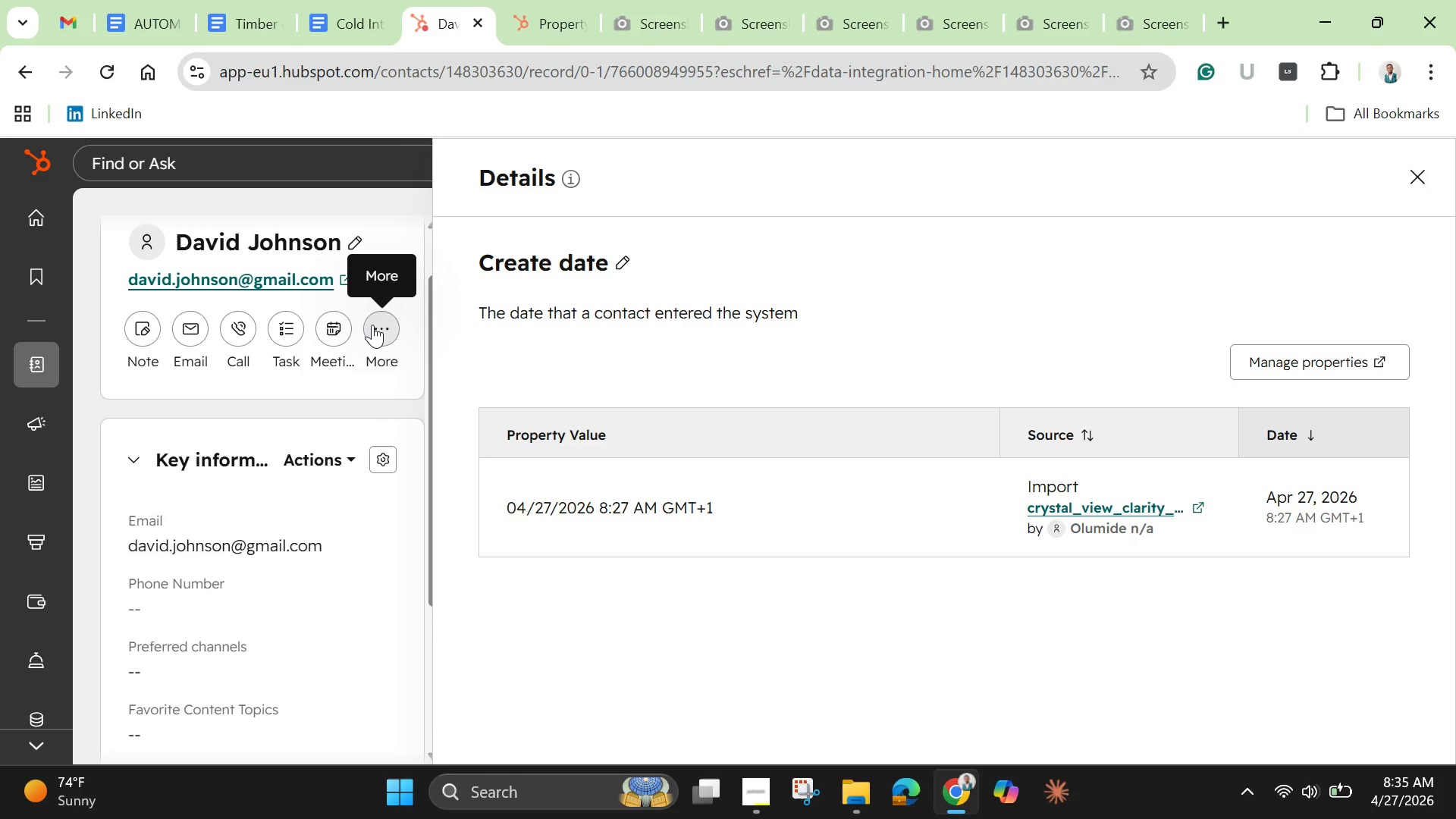 
left_click([375, 328])
 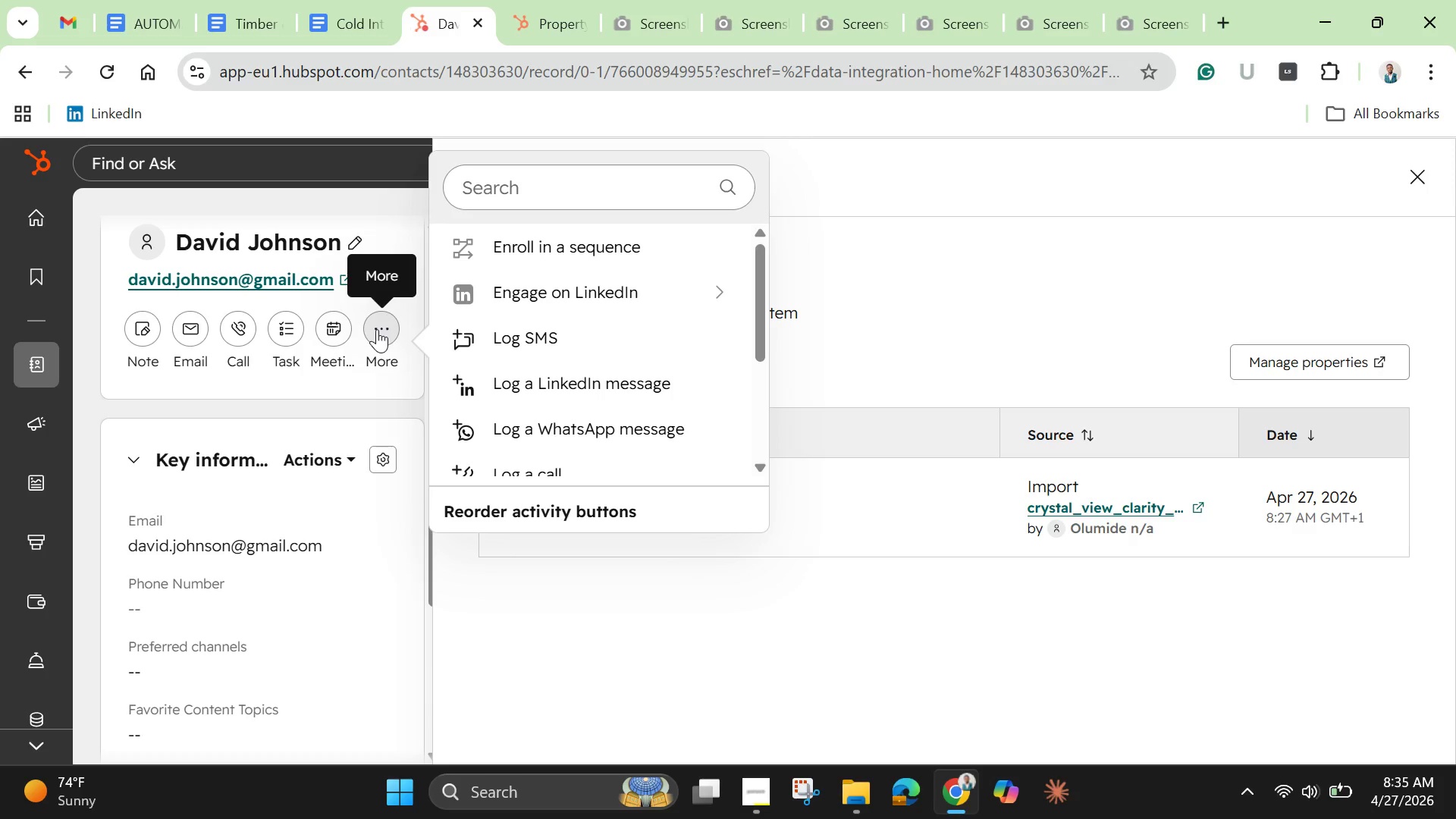 
left_click([377, 329])
 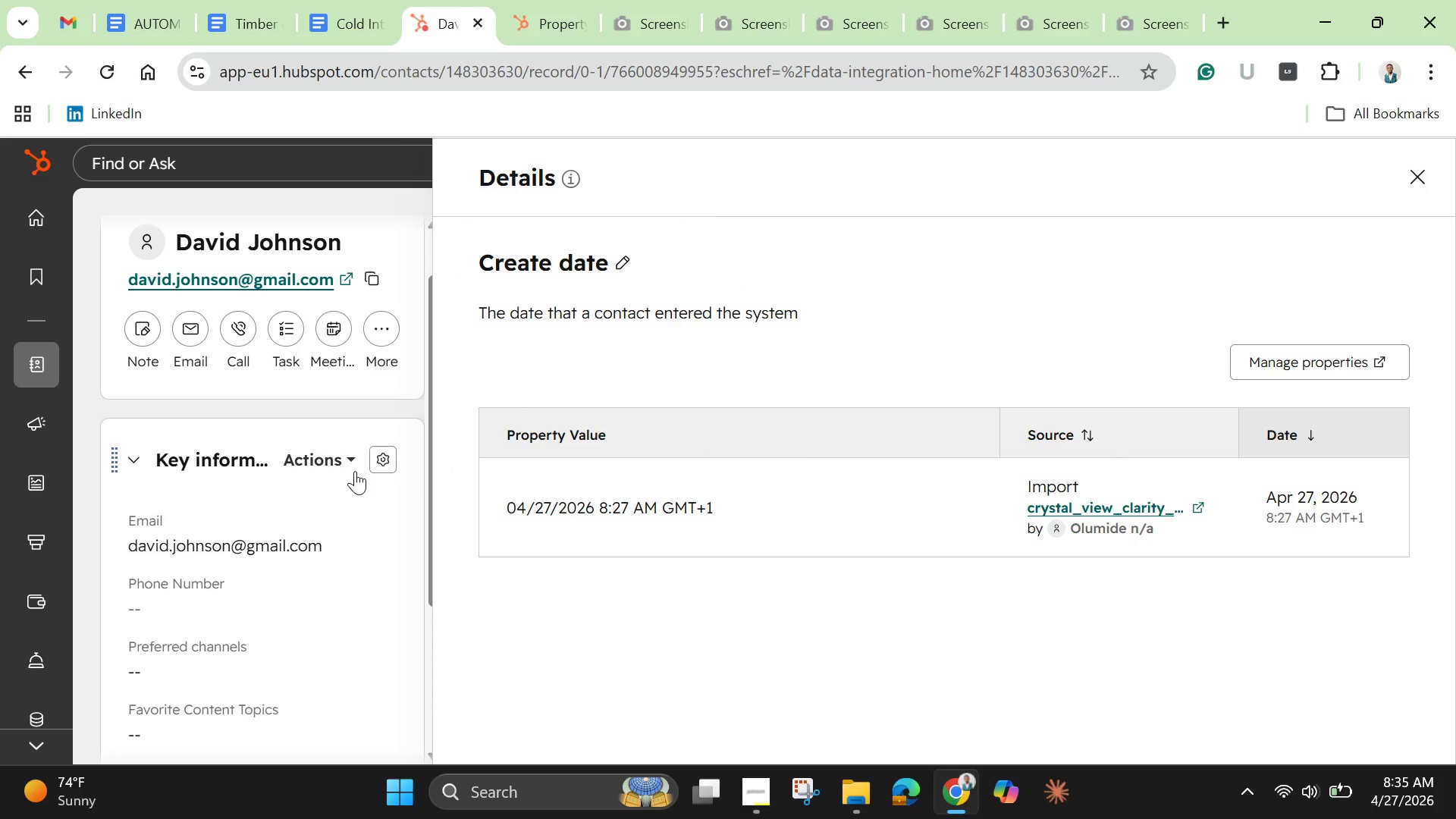 
scroll: coordinate [341, 508], scroll_direction: down, amount: 1.0
 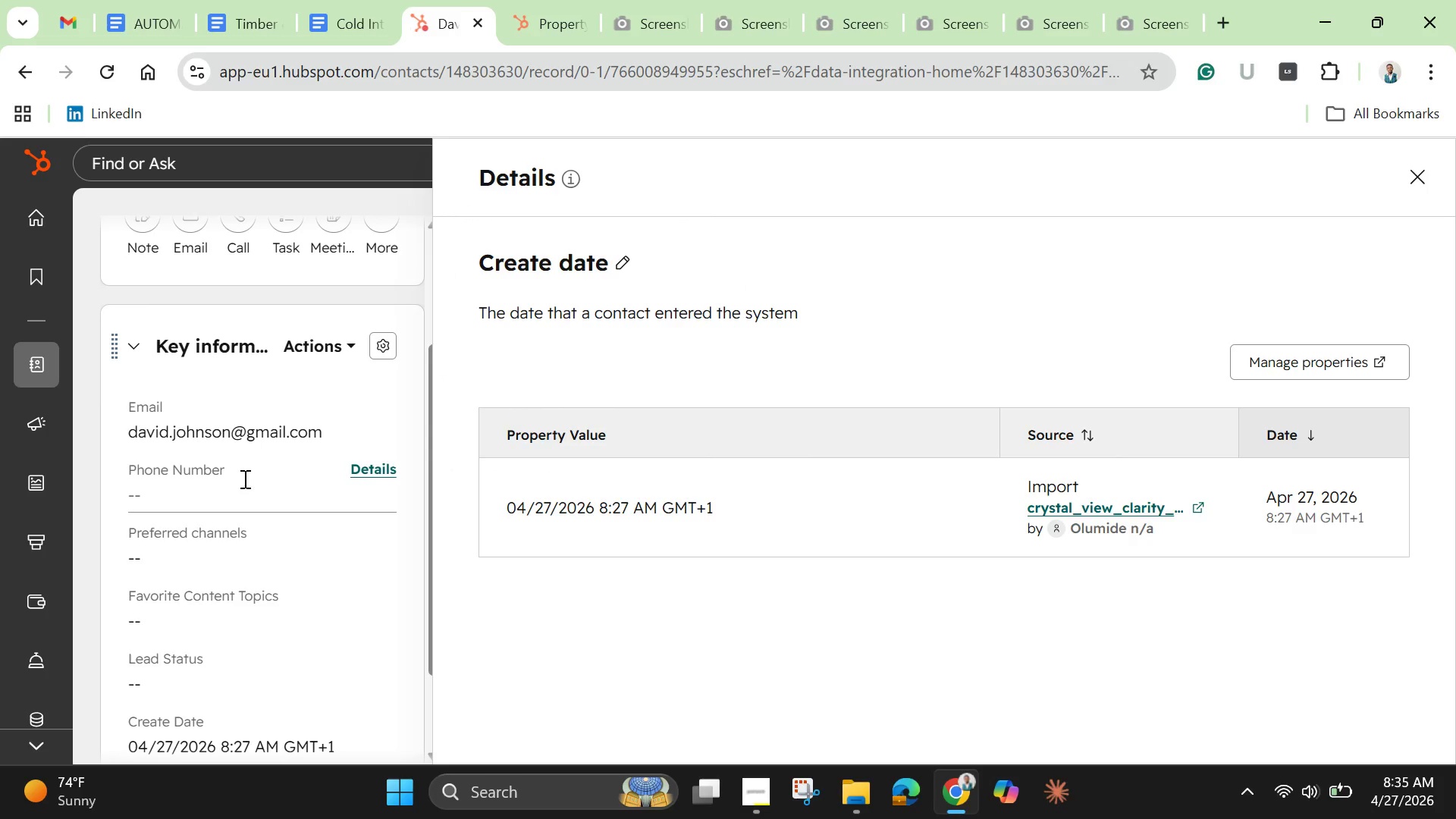 
left_click([243, 479])
 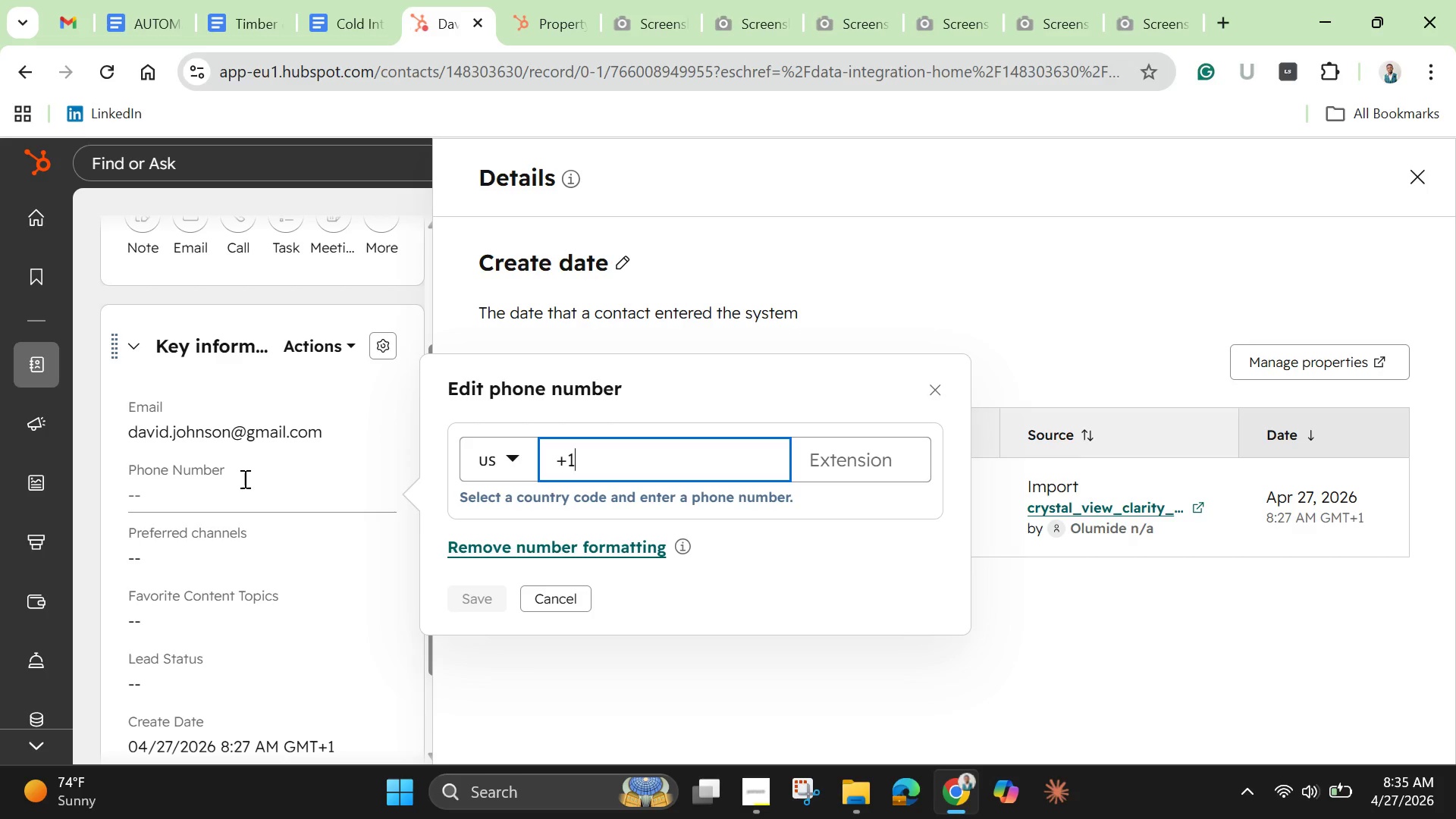 
type(567)
 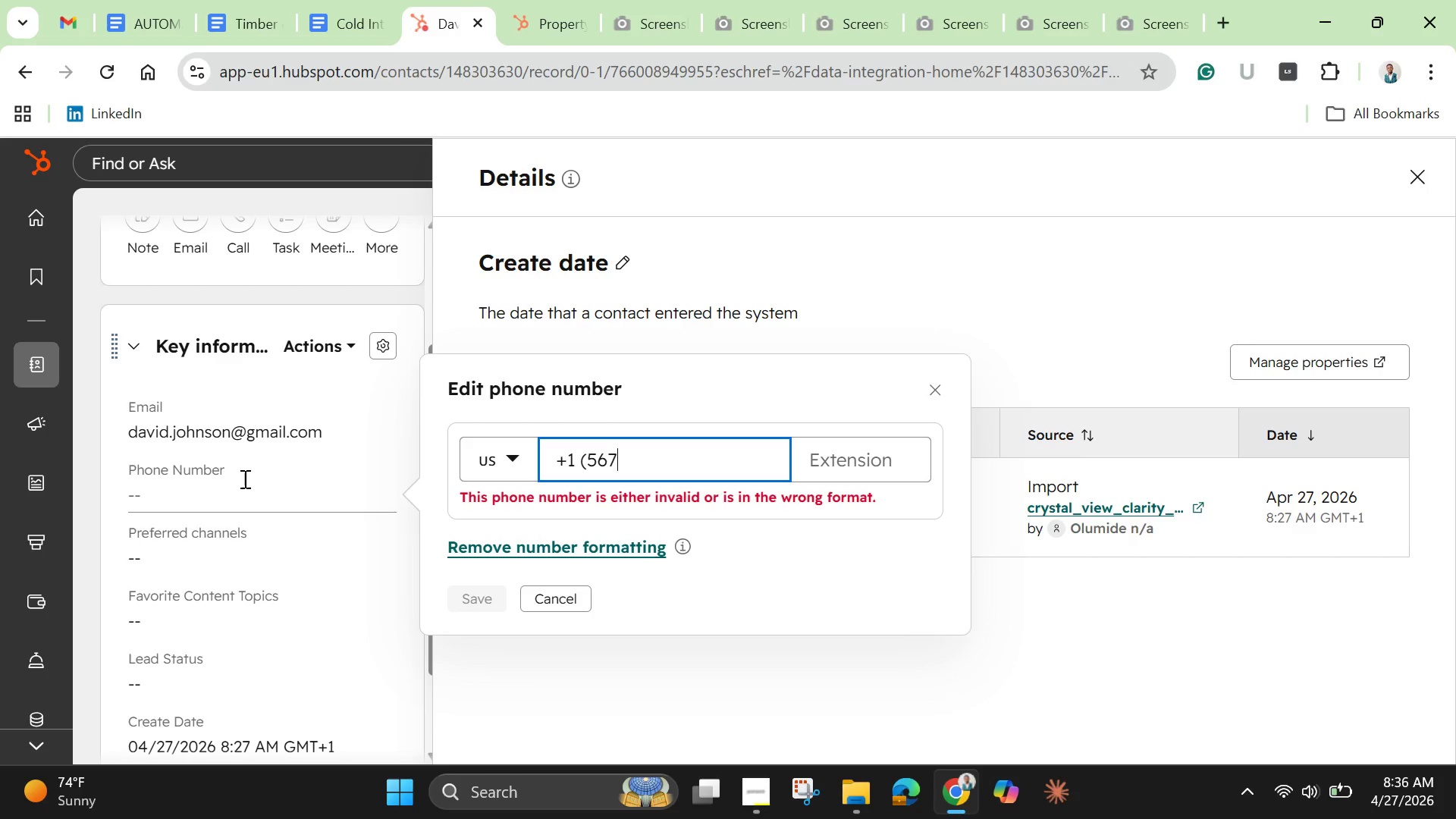 
key(Backspace)
key(Backspace)
type(55 78996548899)
key(Backspace)
key(Backspace)
key(Backspace)
key(Backspace)
key(Backspace)
 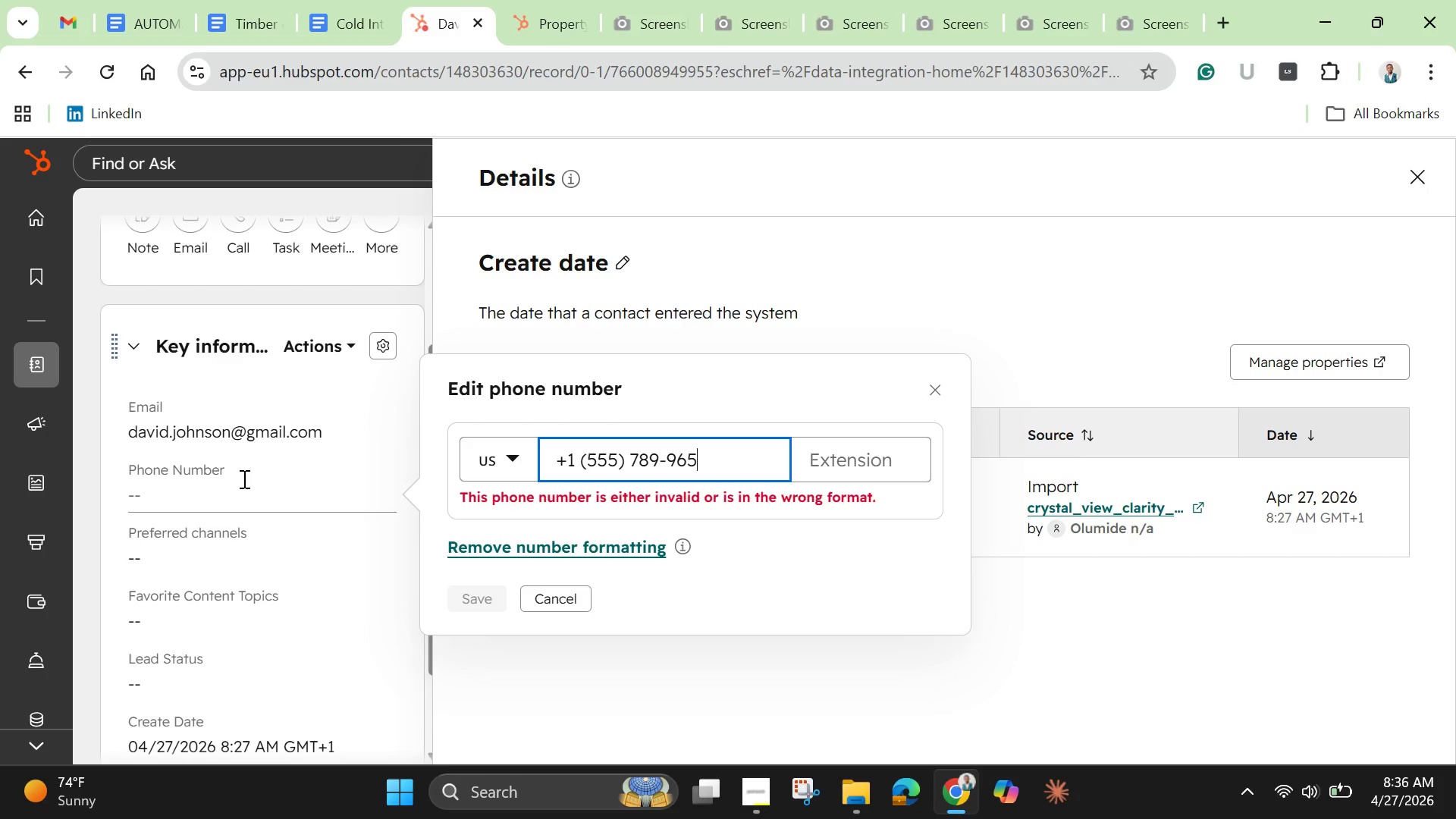 
key(8)
 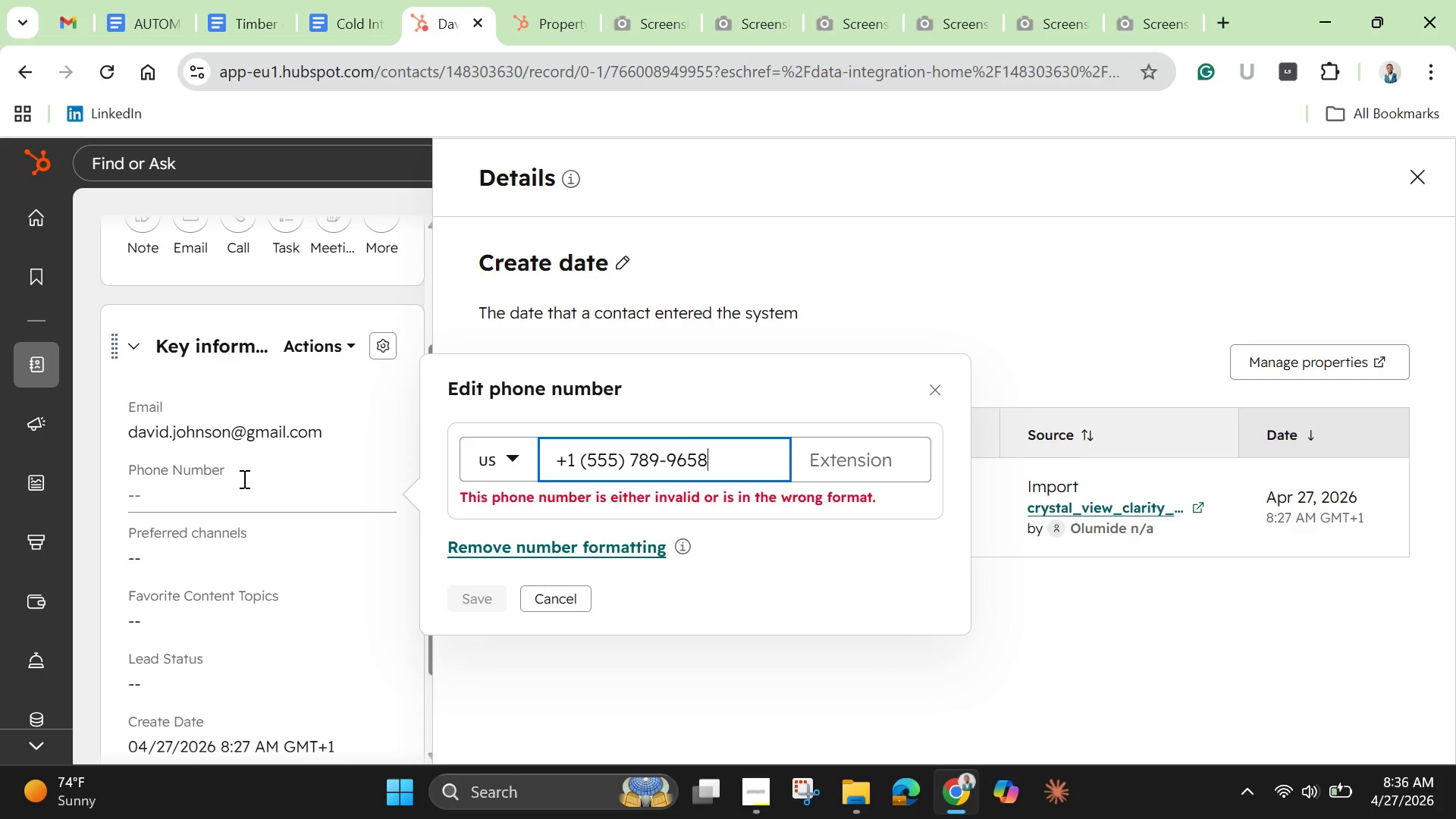 
left_click([792, 553])
 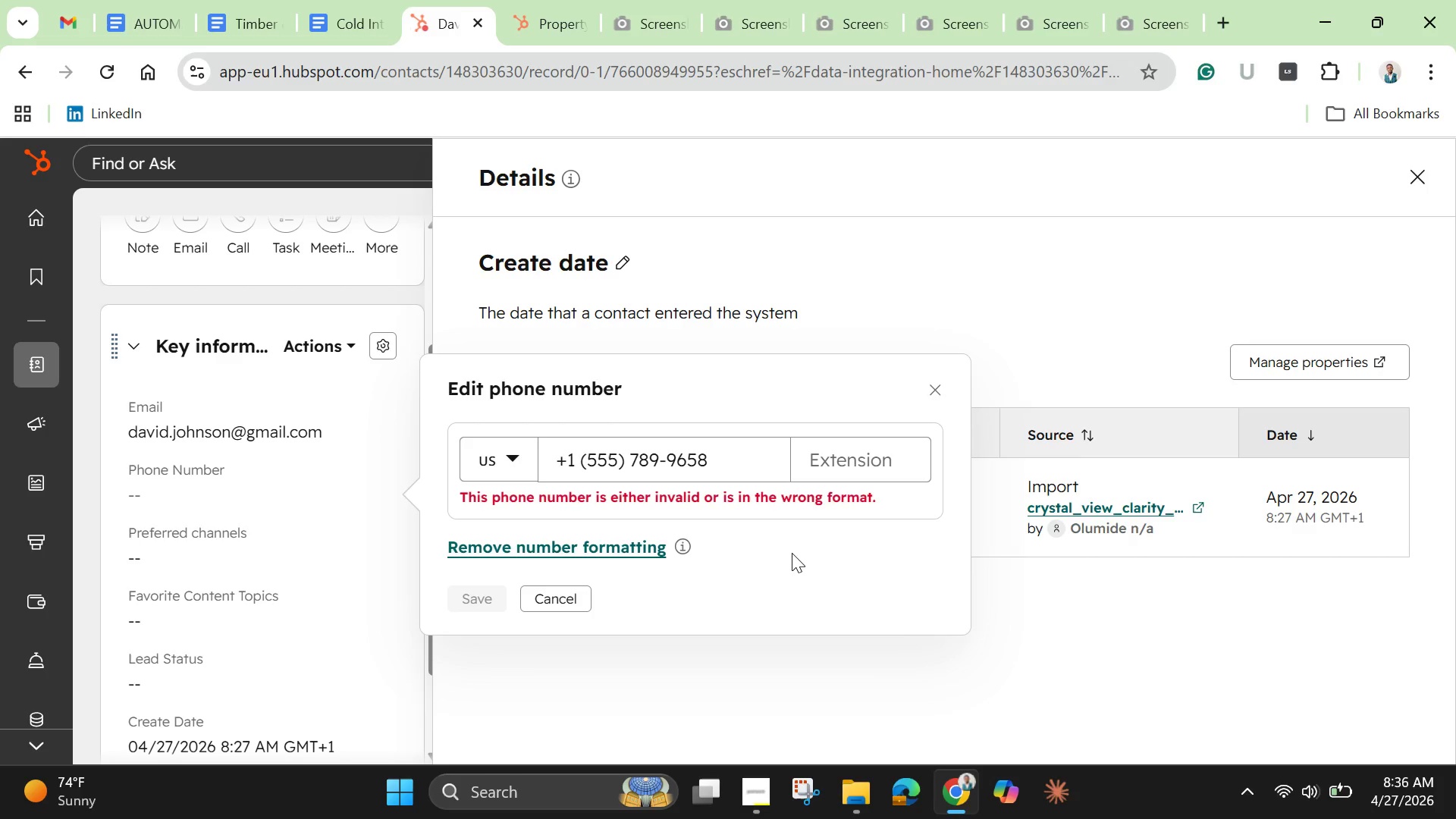 
wait(15.8)
 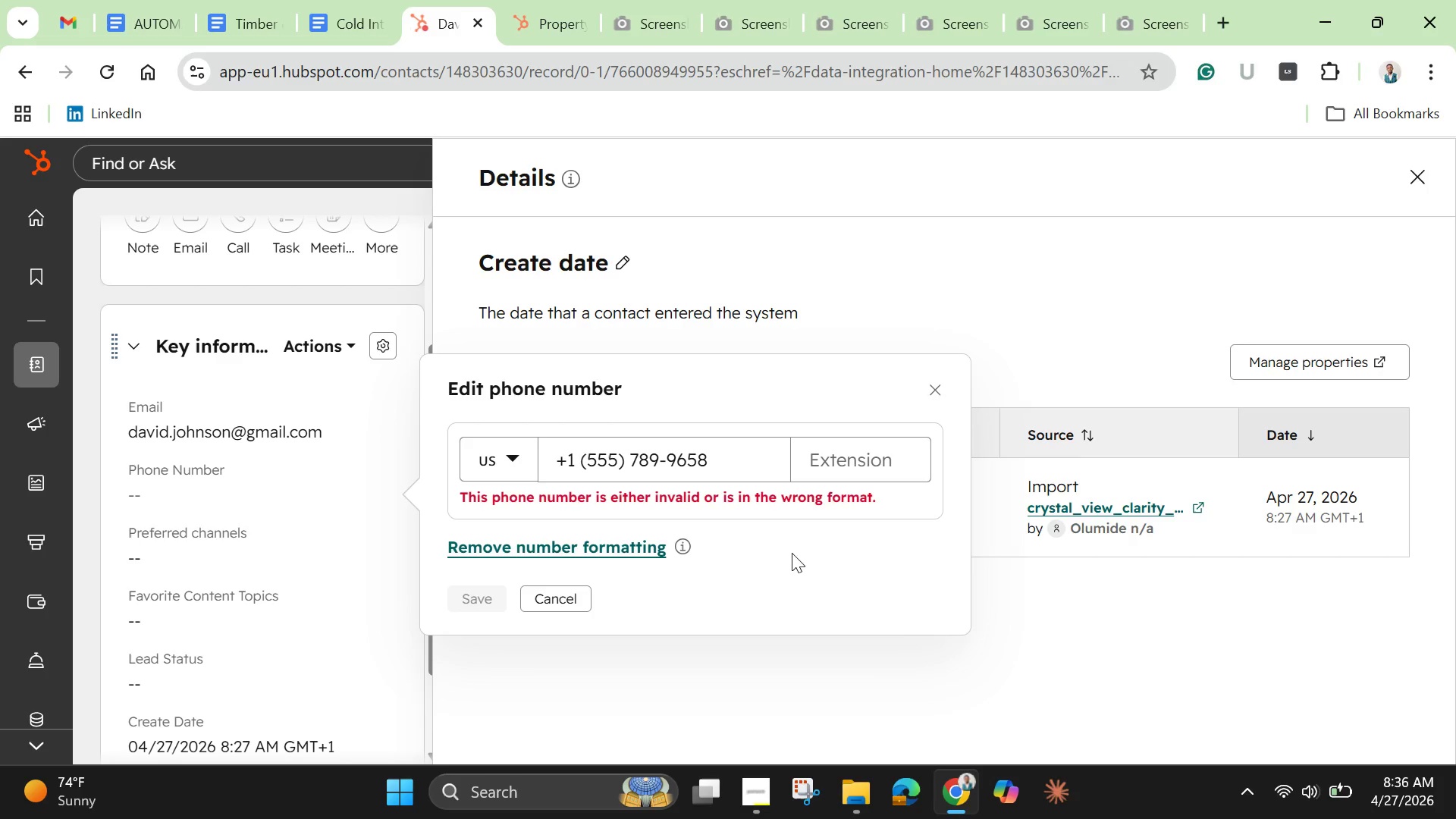 
left_click([799, 552])
 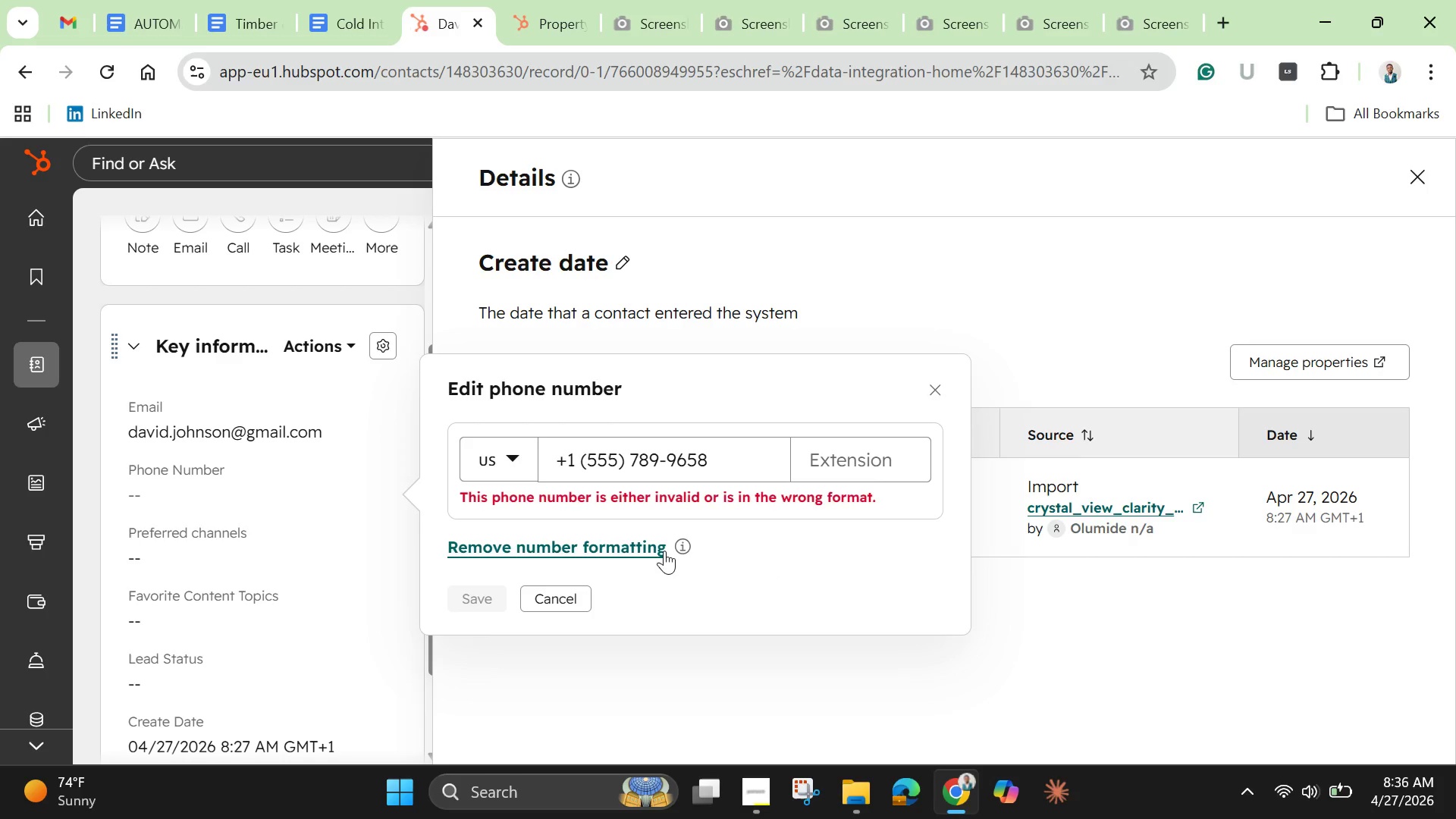 
mouse_move([689, 535])
 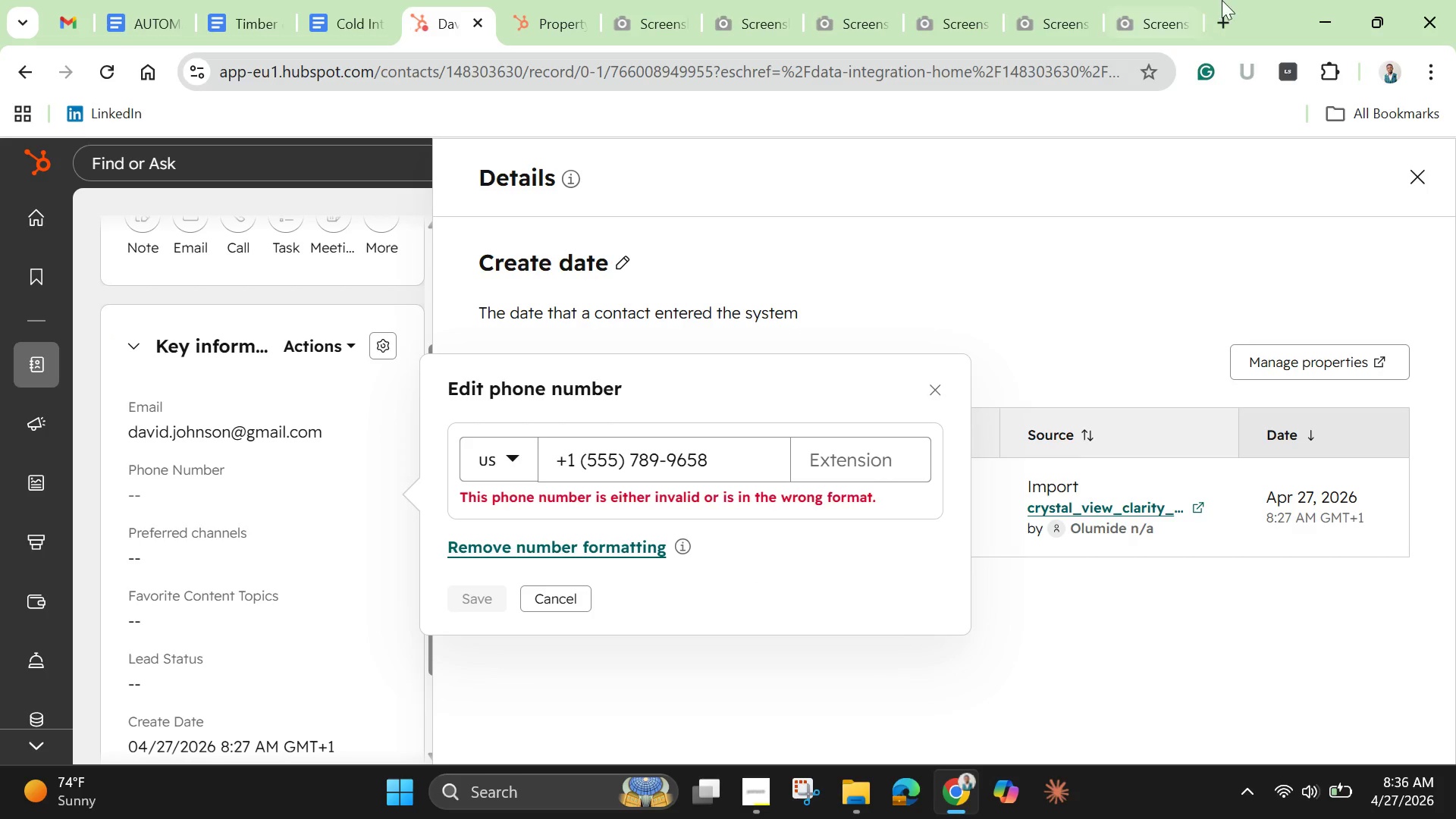 
left_click([1234, 1])
 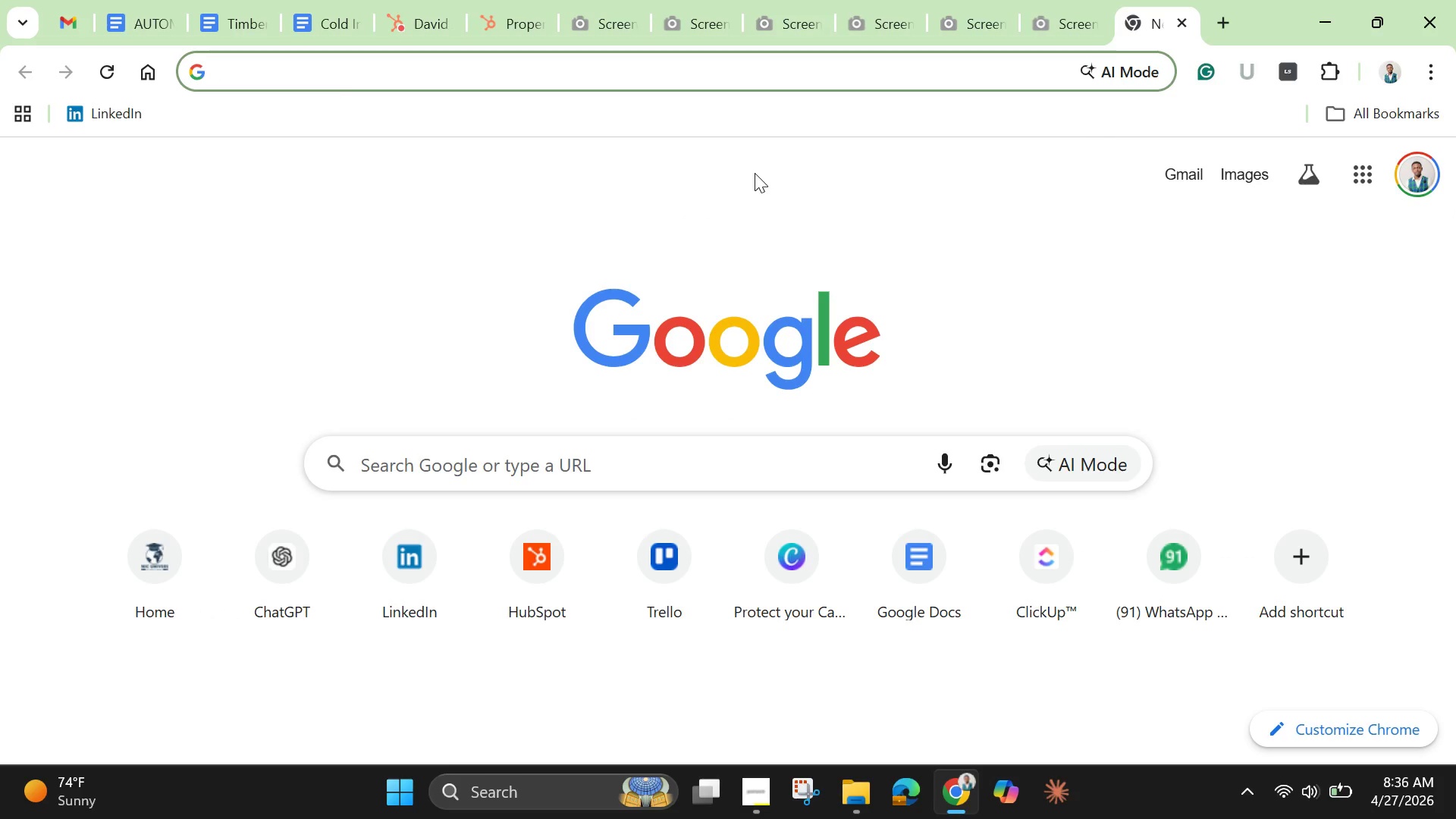 
type(us phone numeber)
 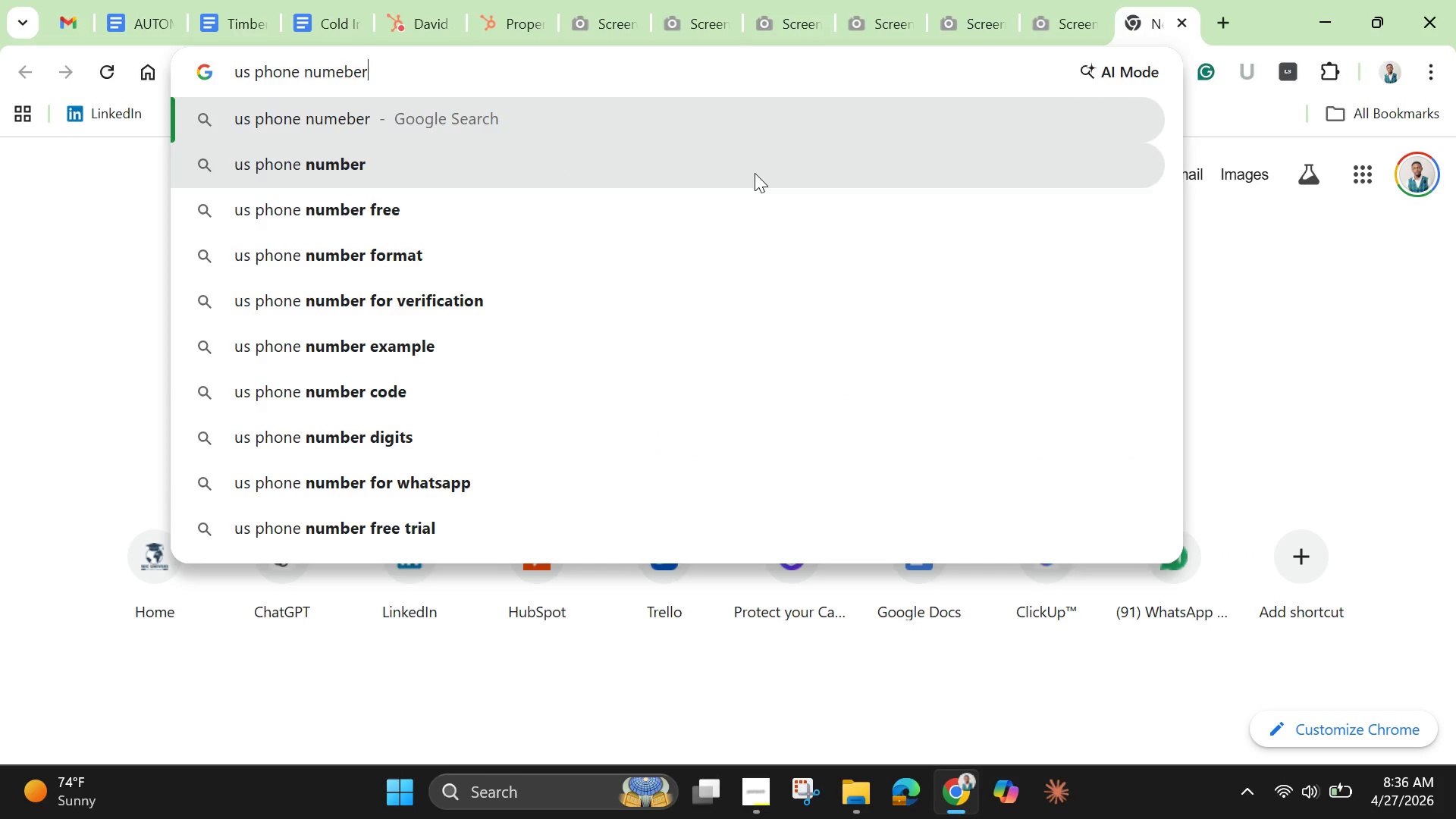 
key(Enter)
 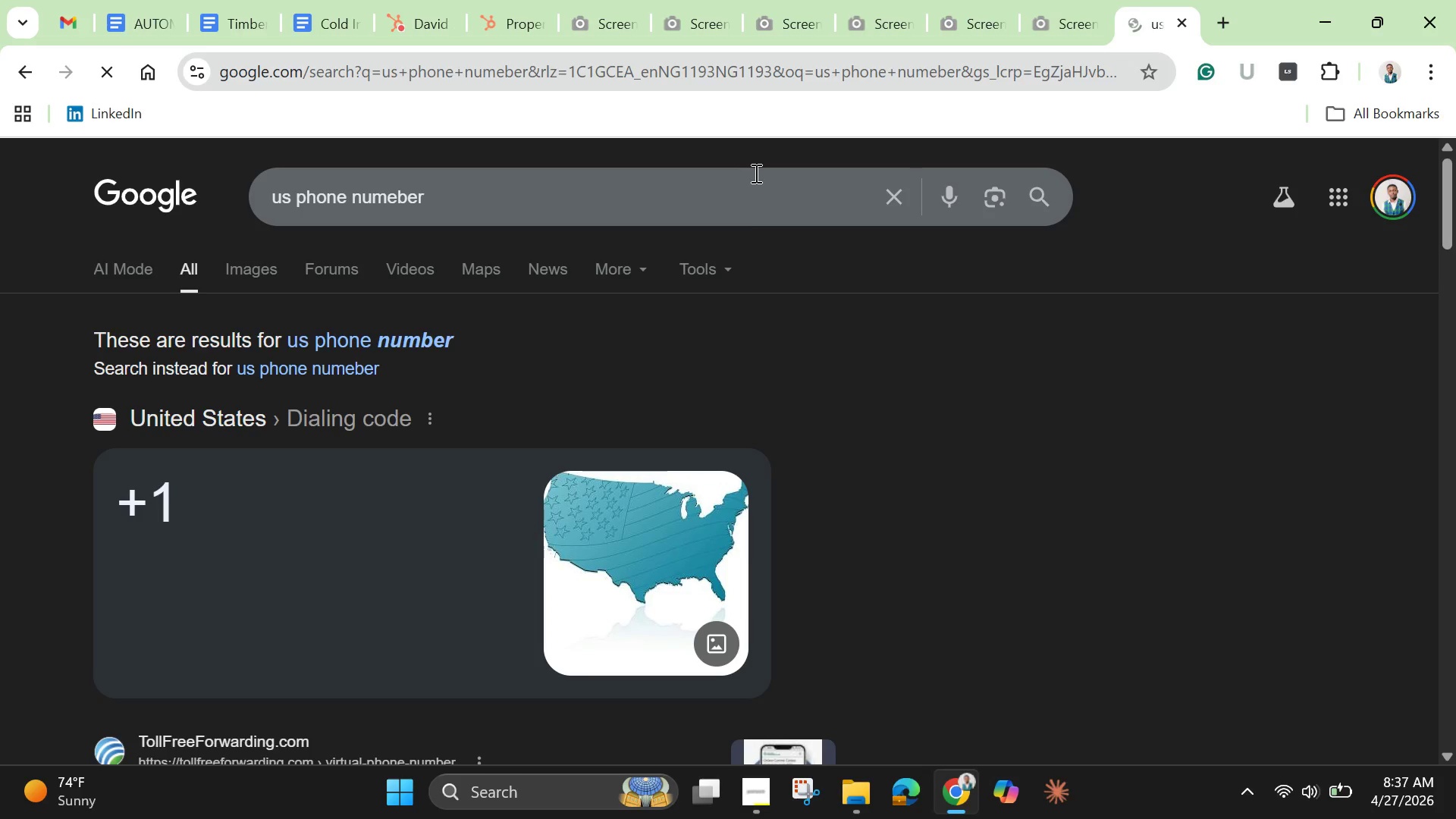 
scroll: coordinate [334, 571], scroll_direction: down, amount: 13.0
 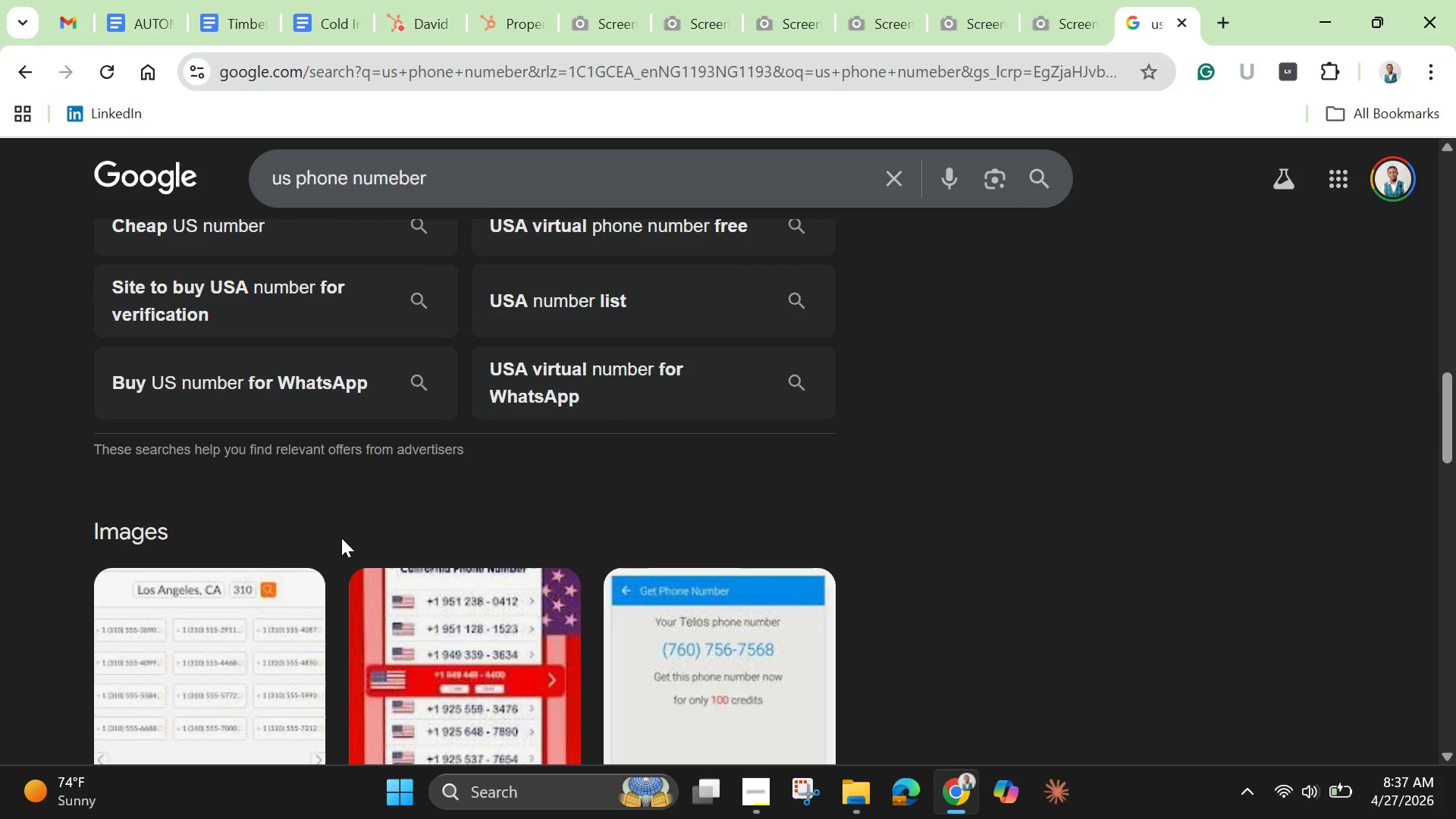 
scroll: coordinate [281, 374], scroll_direction: up, amount: 14.0
 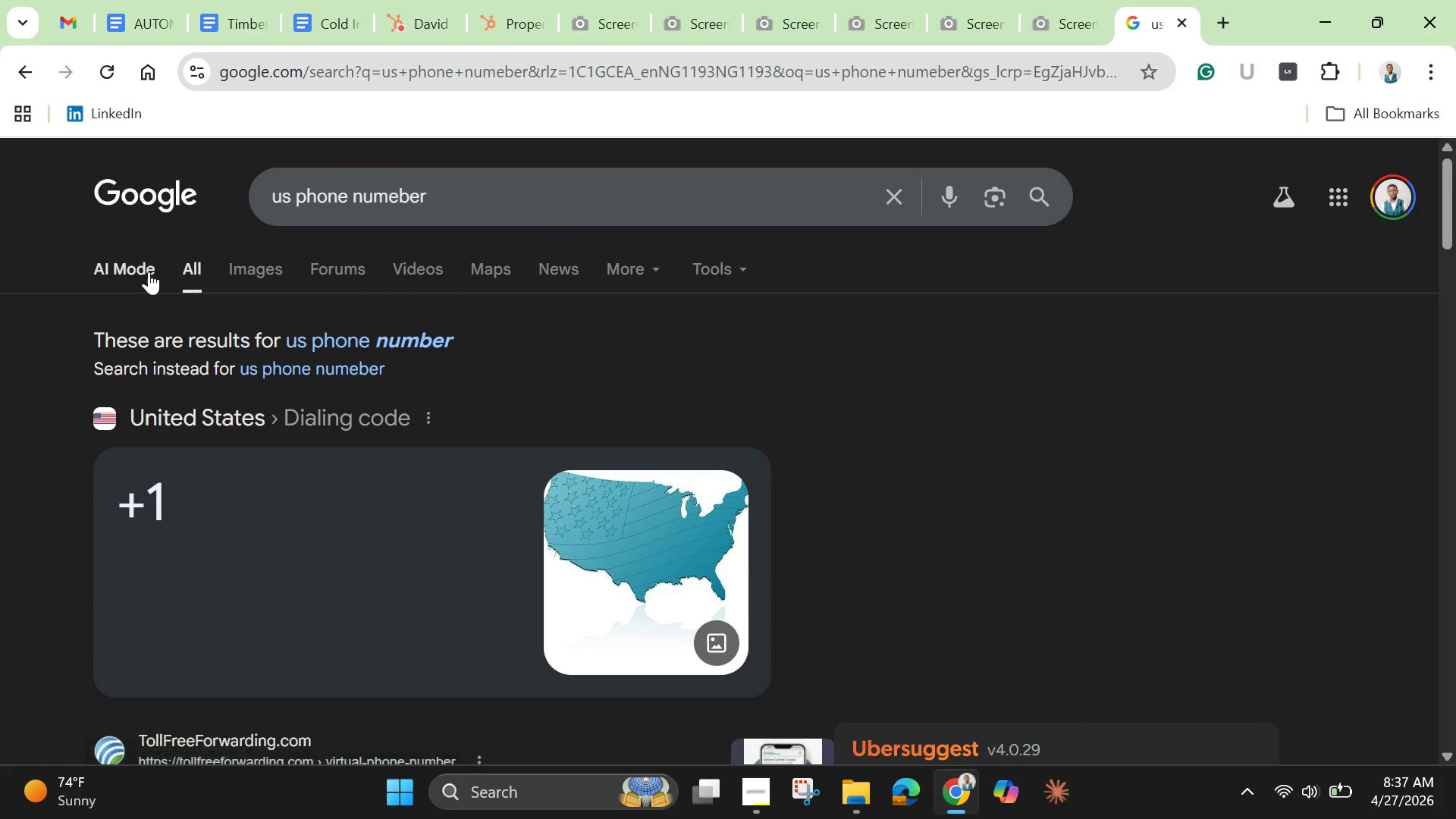 
left_click([131, 261])
 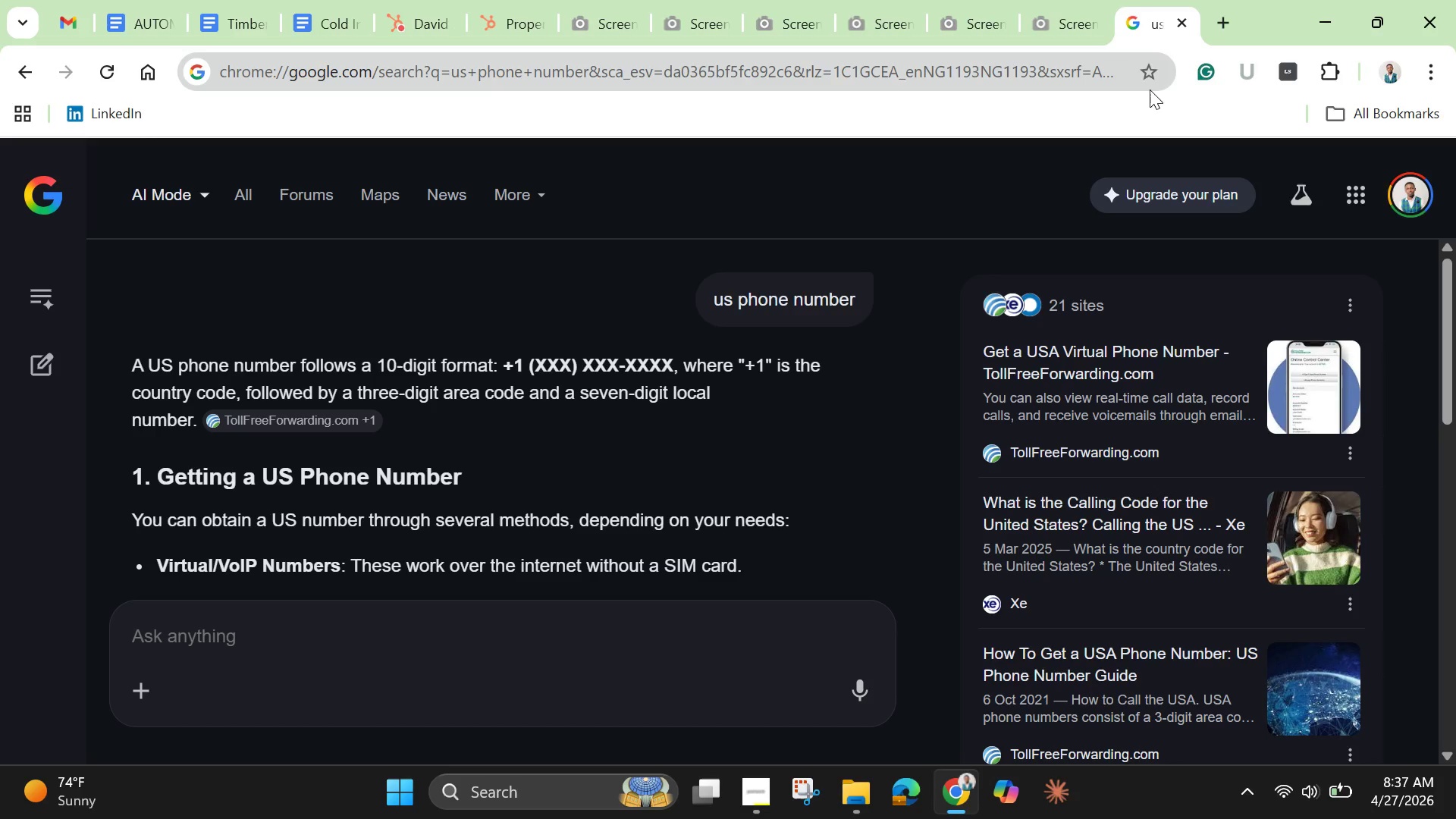 
wait(21.98)
 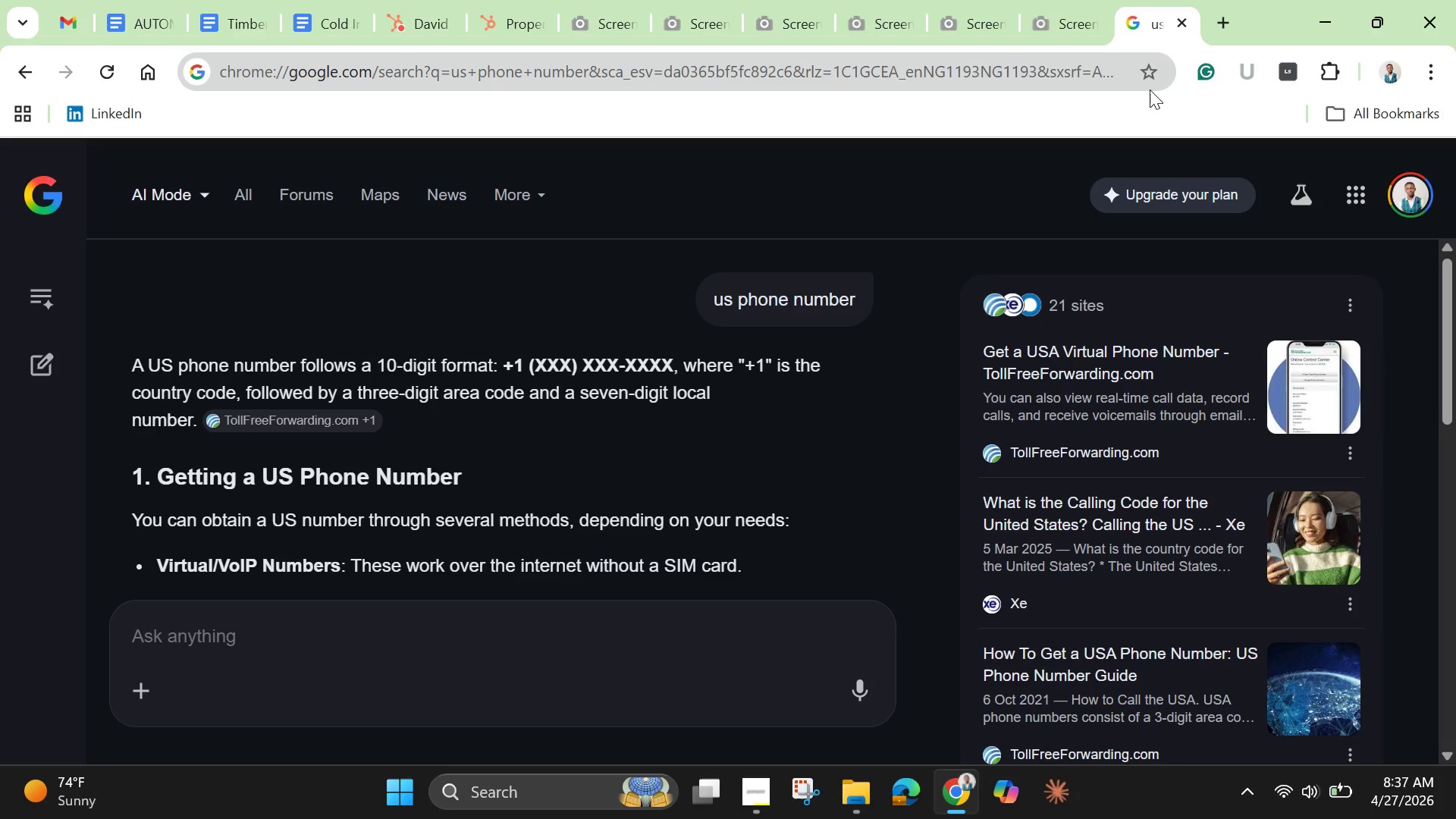 
left_click([413, 18])
 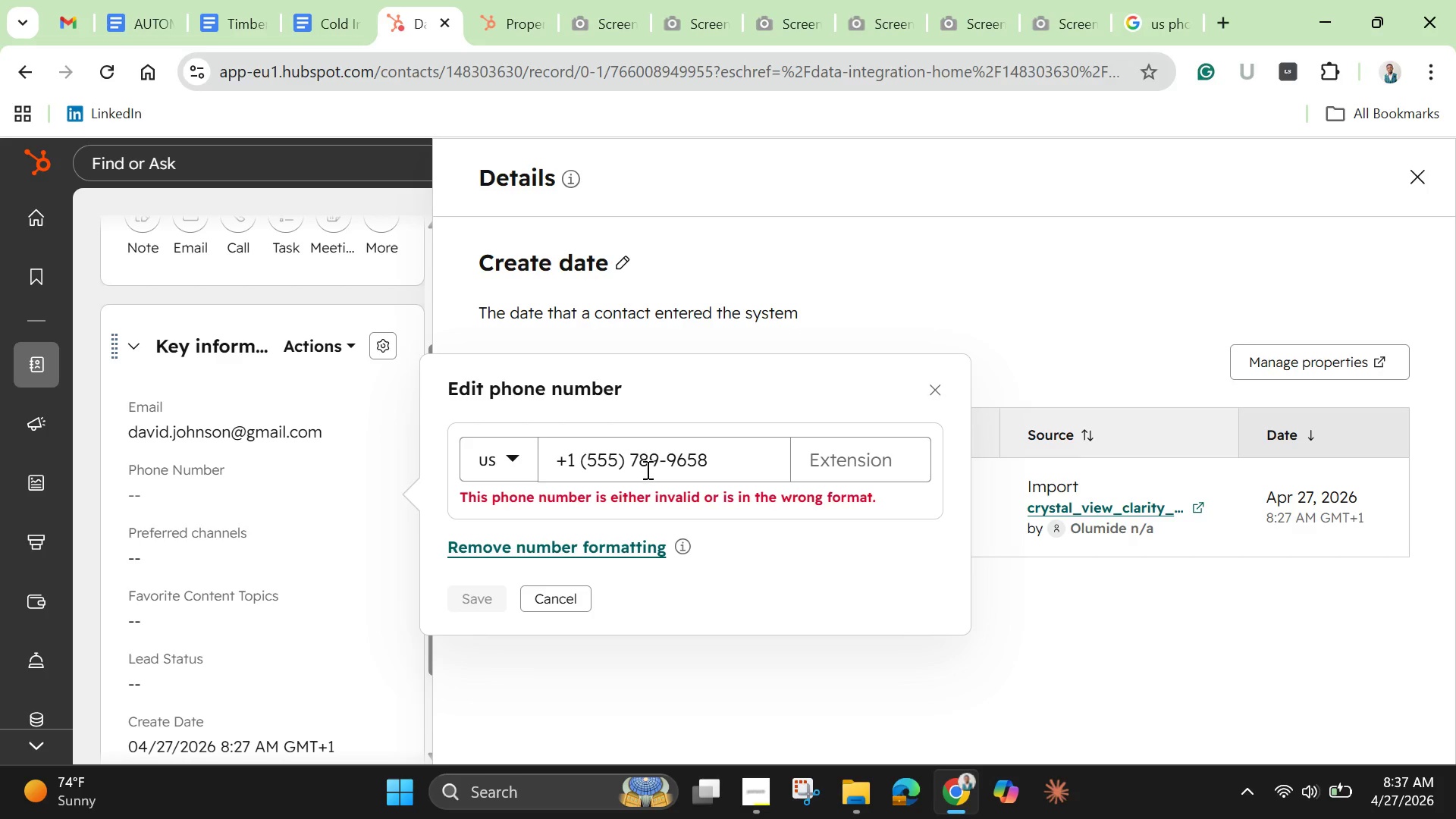 
left_click([638, 463])
 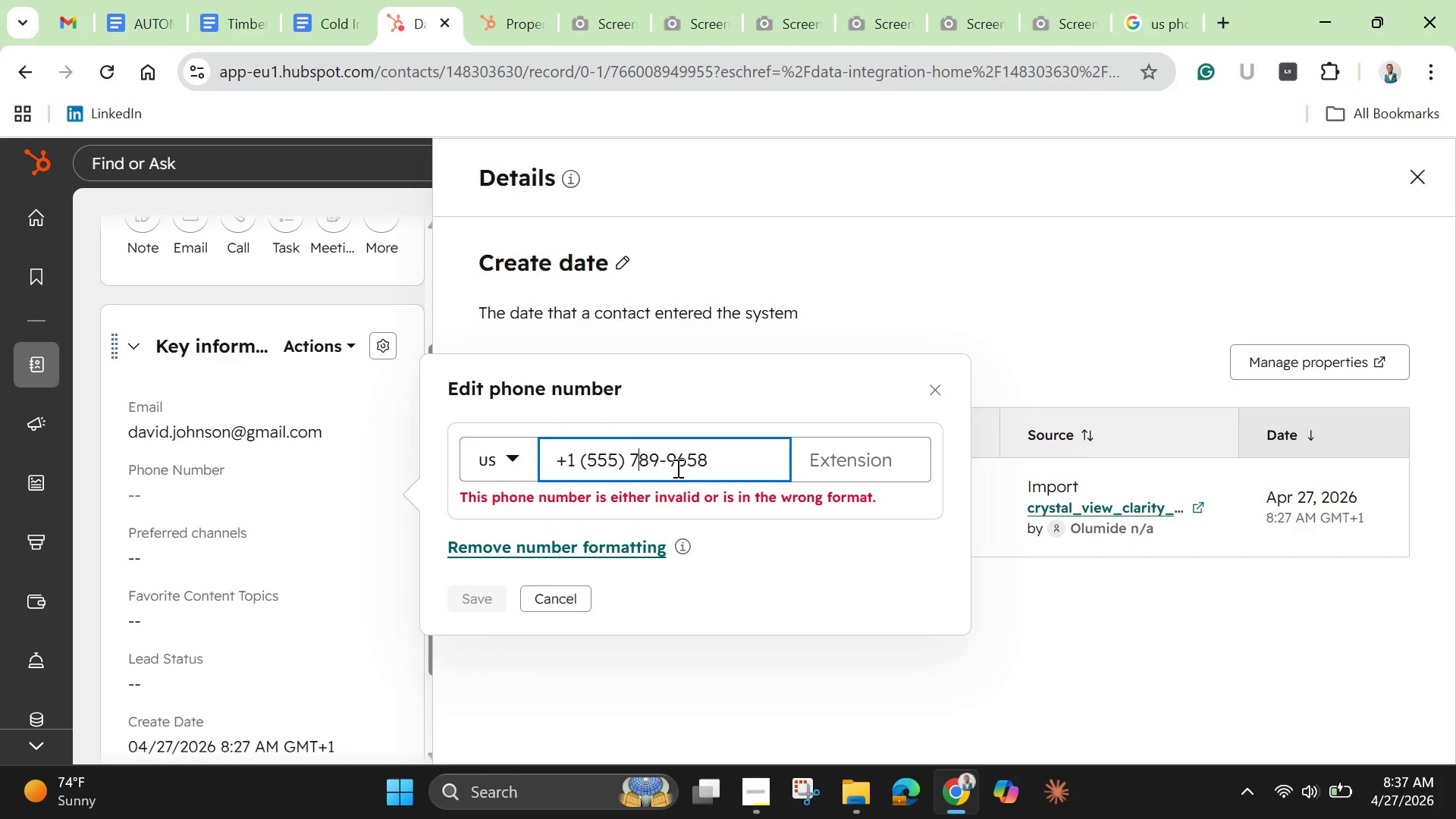 
key(Backspace)
type(44)
 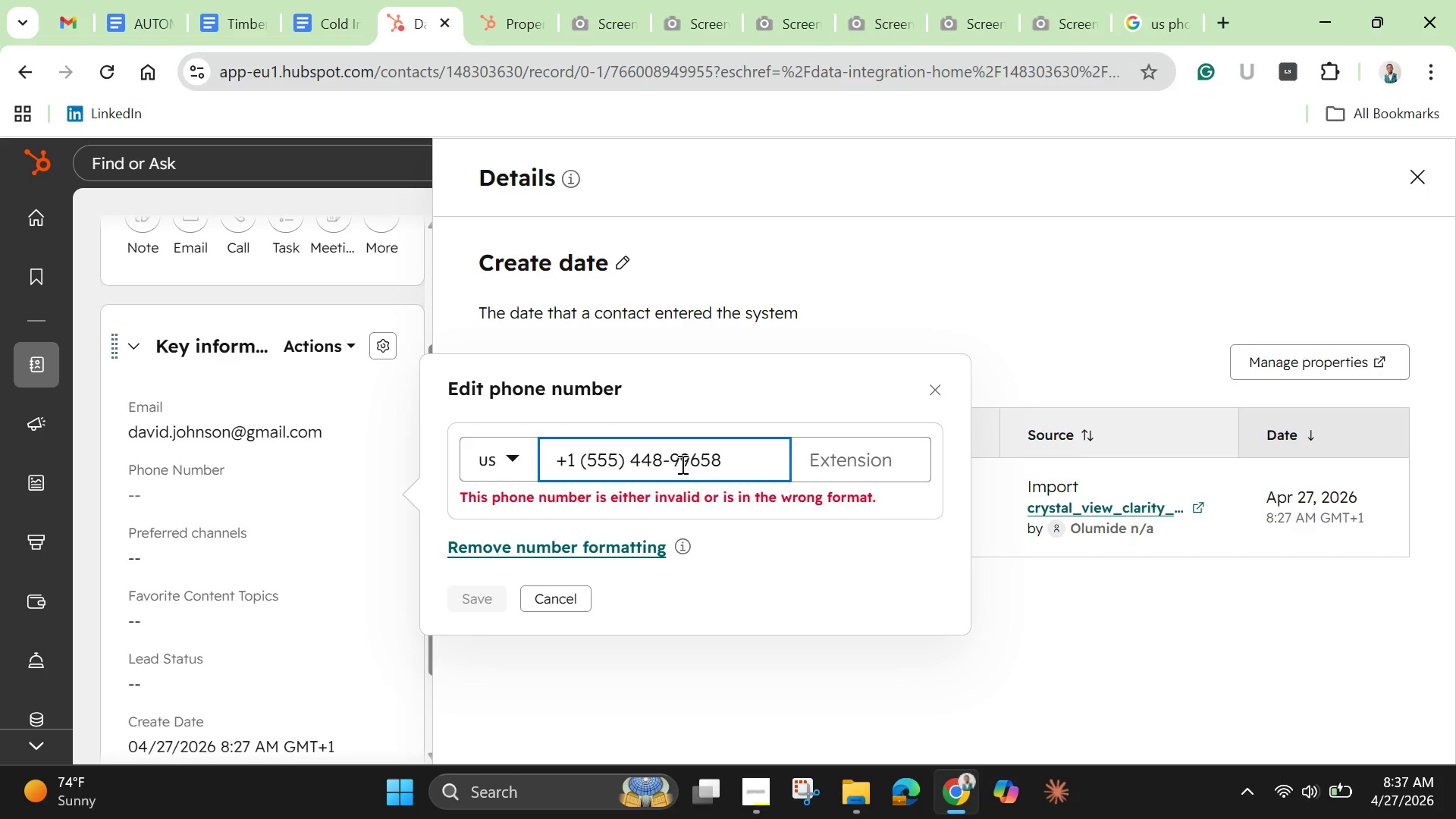 
left_click([695, 460])
 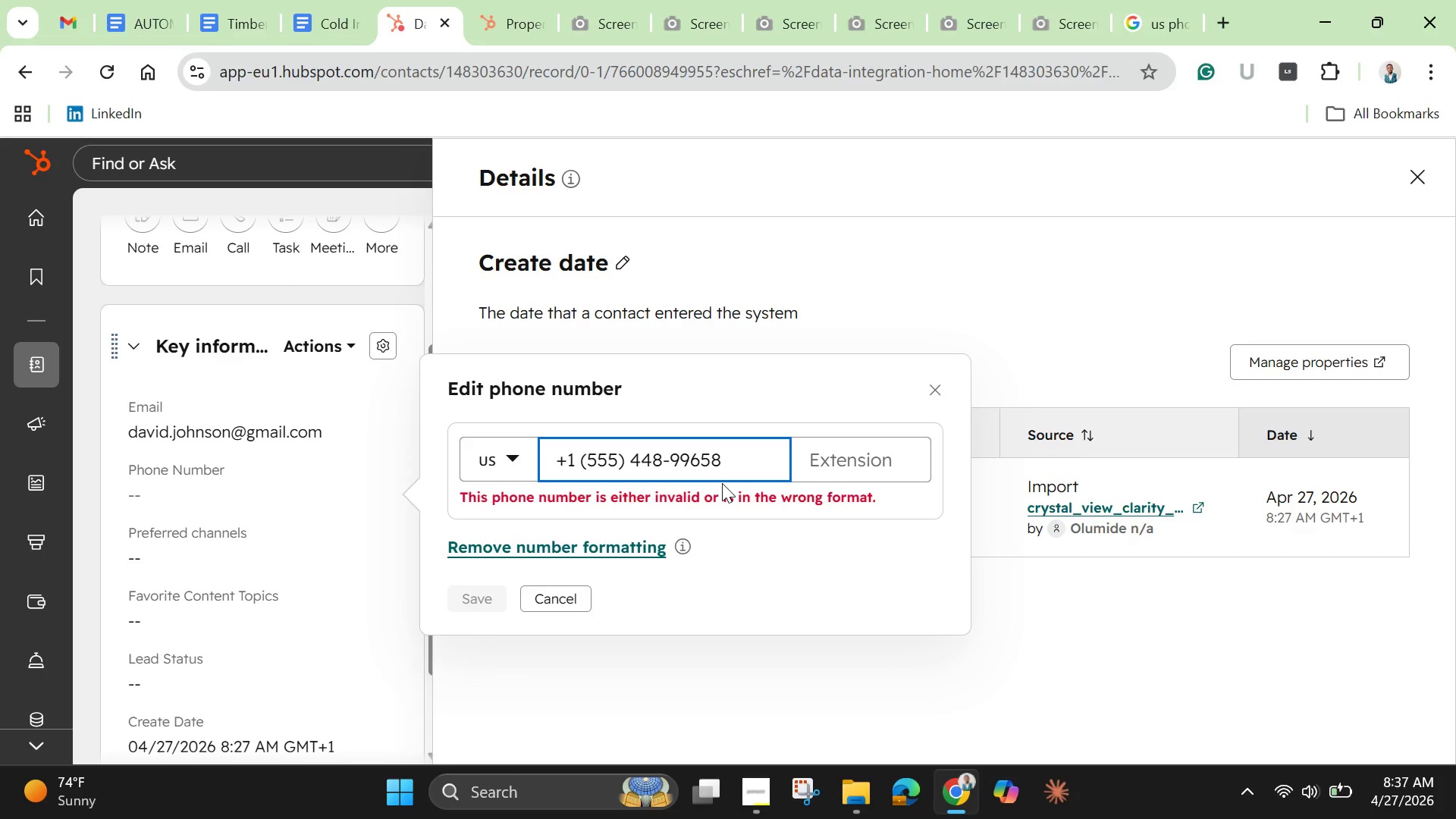 
key(Backspace)
 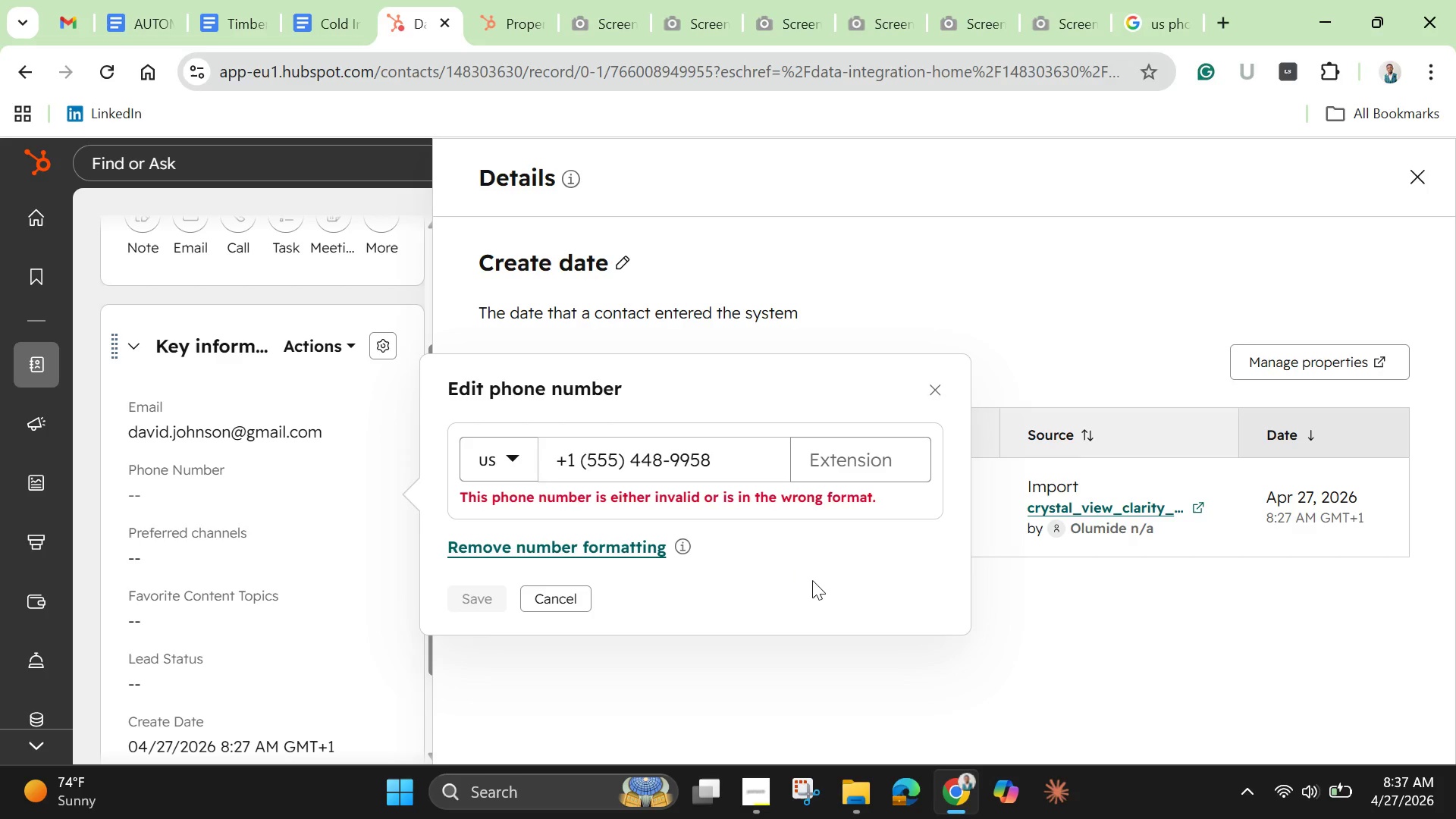 
double_click([834, 447])
 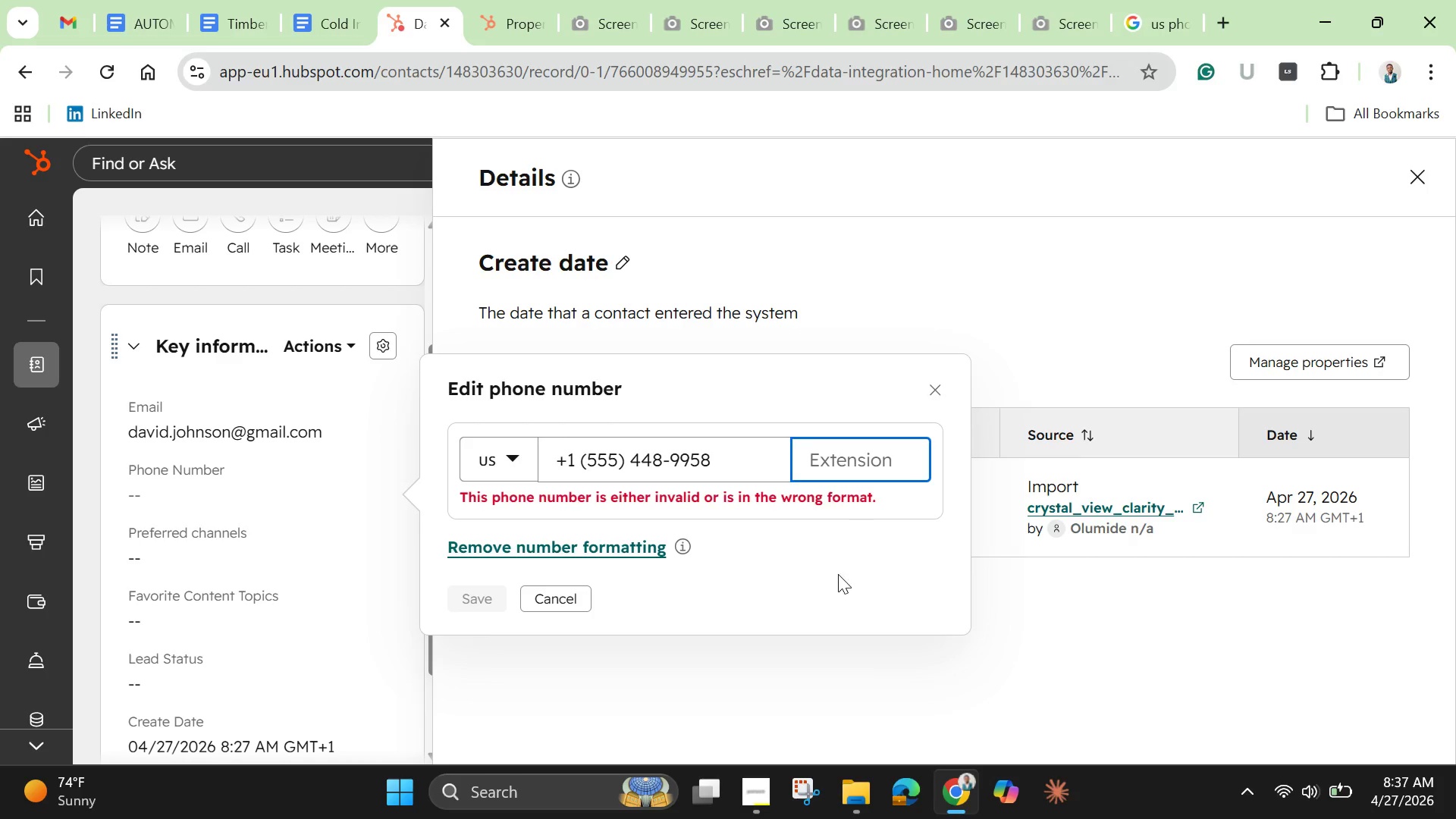 
left_click([838, 574])
 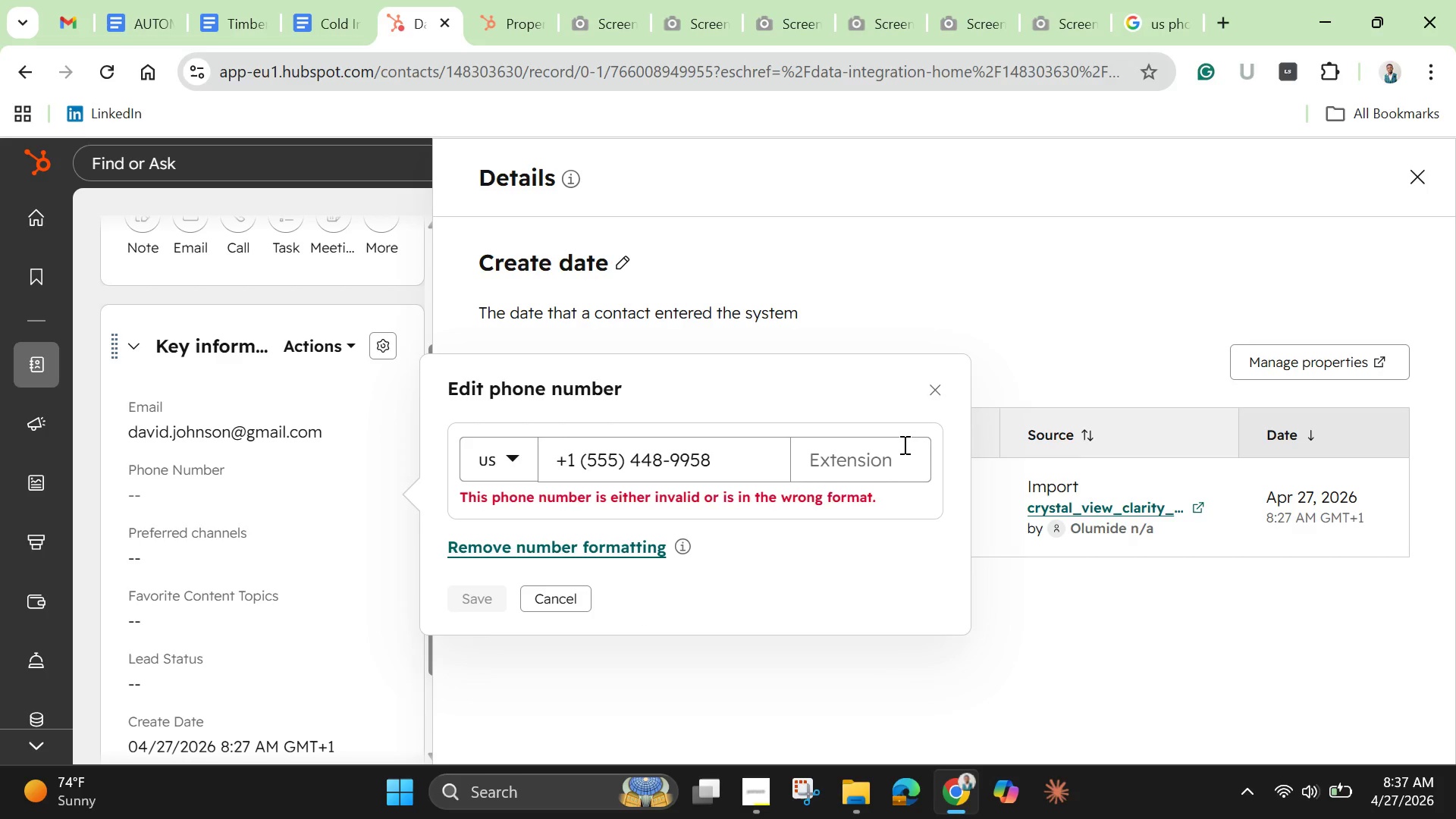 
left_click([890, 464])
 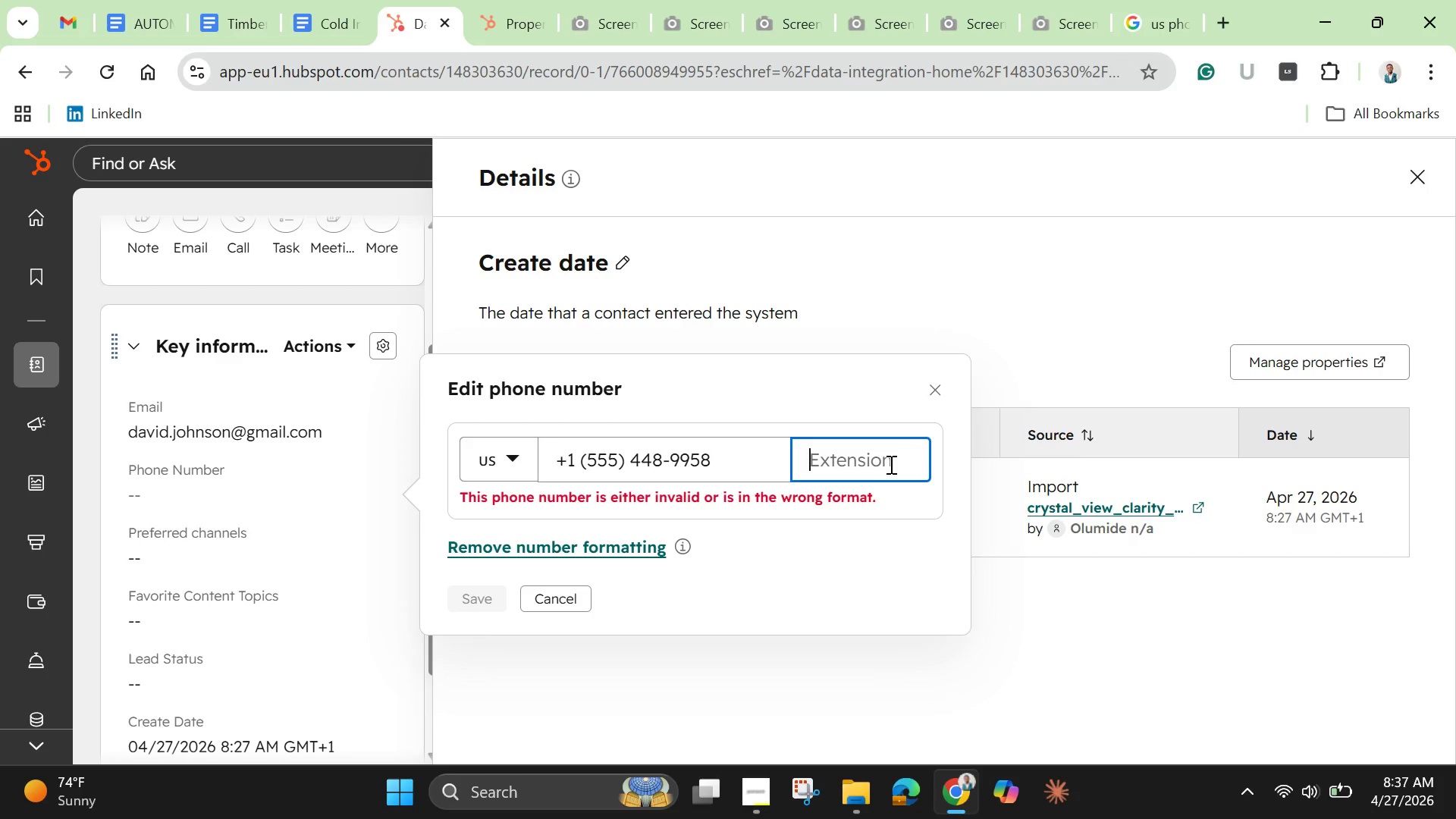 
hold_key(key=ShiftLeft, duration=0.83)
 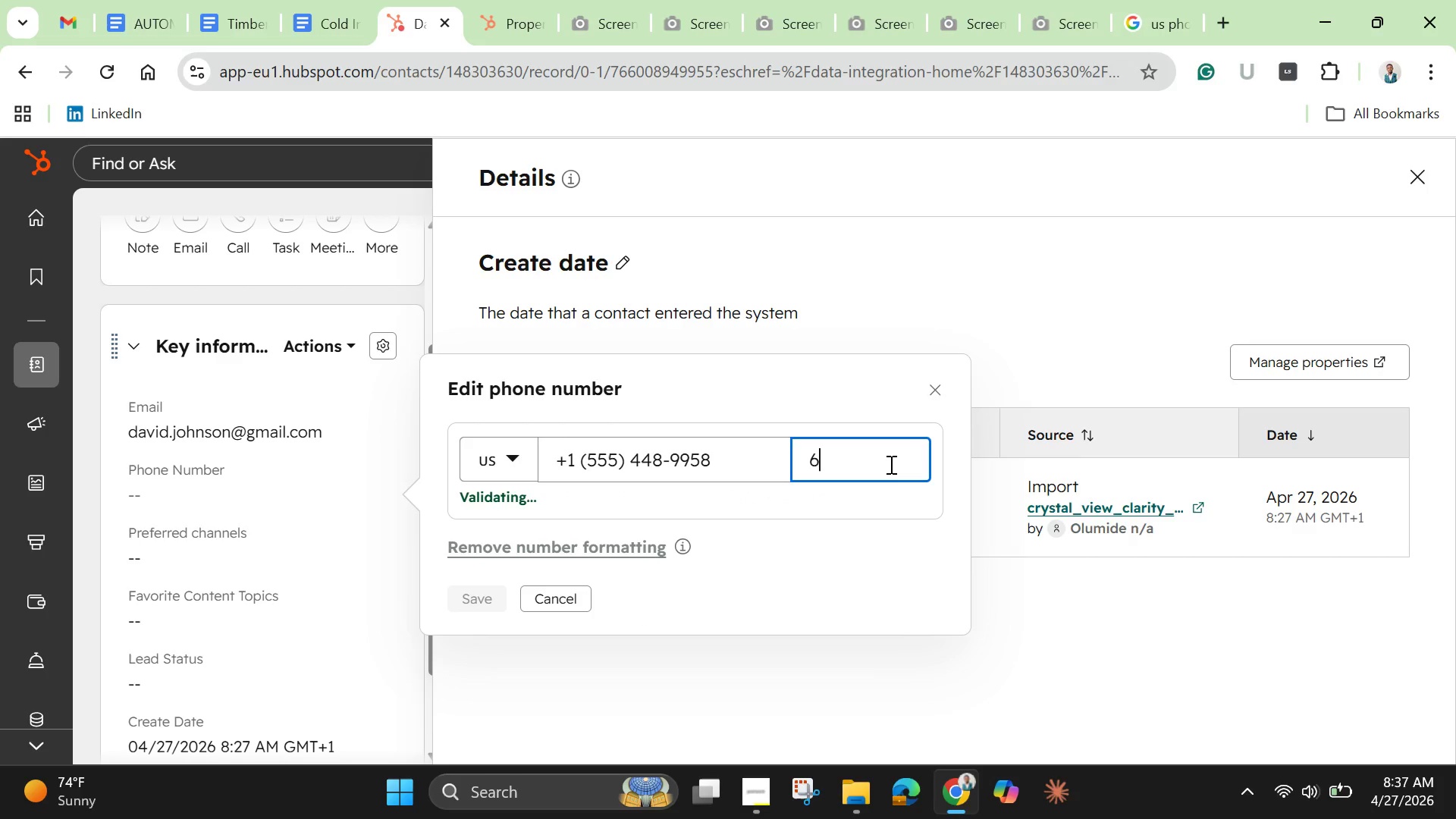 
type(6666)
key(Backspace)
key(Backspace)
key(Backspace)
key(Backspace)
key(Backspace)
 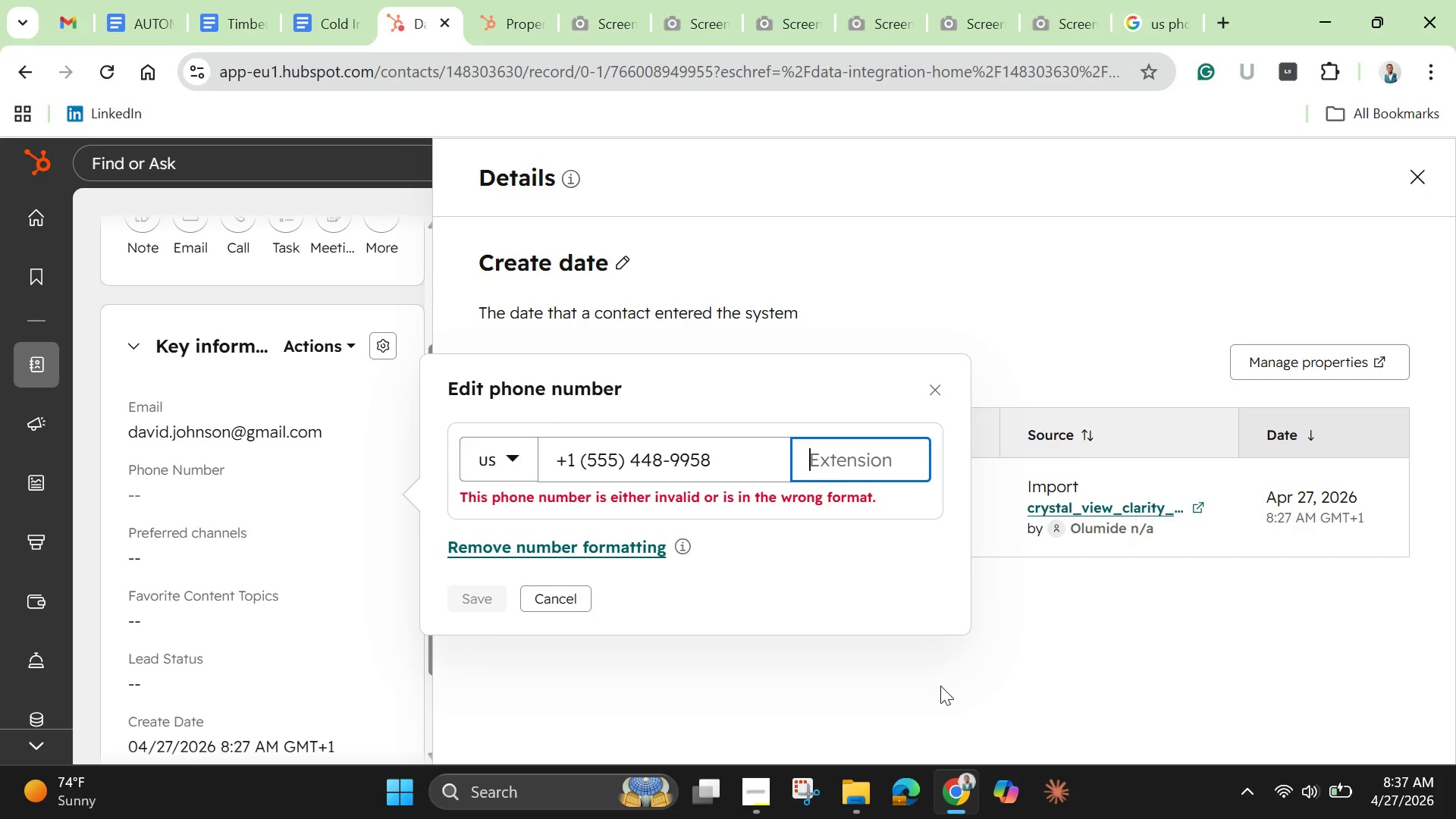 
left_click([889, 610])
 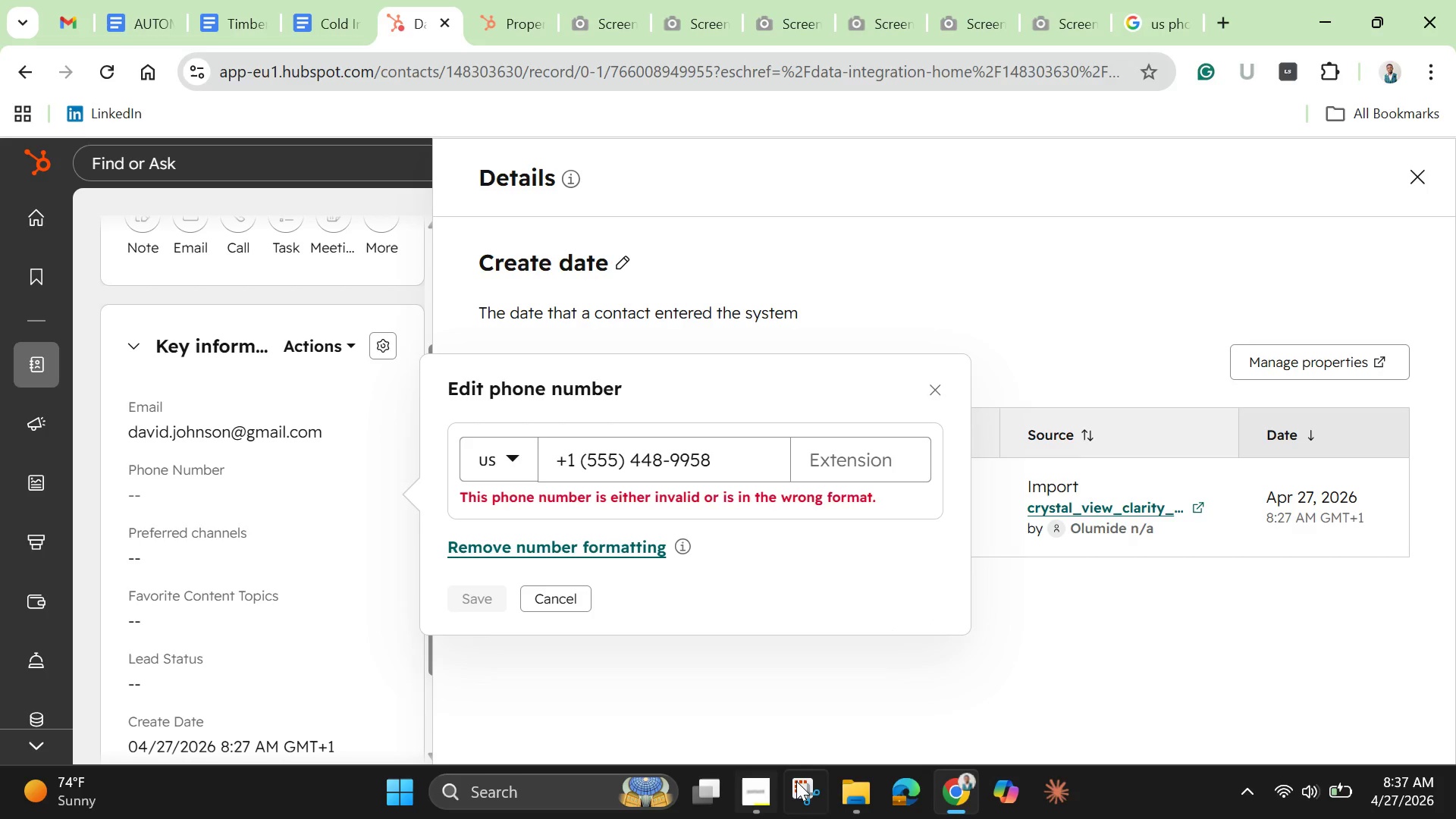 
left_click([804, 783])
 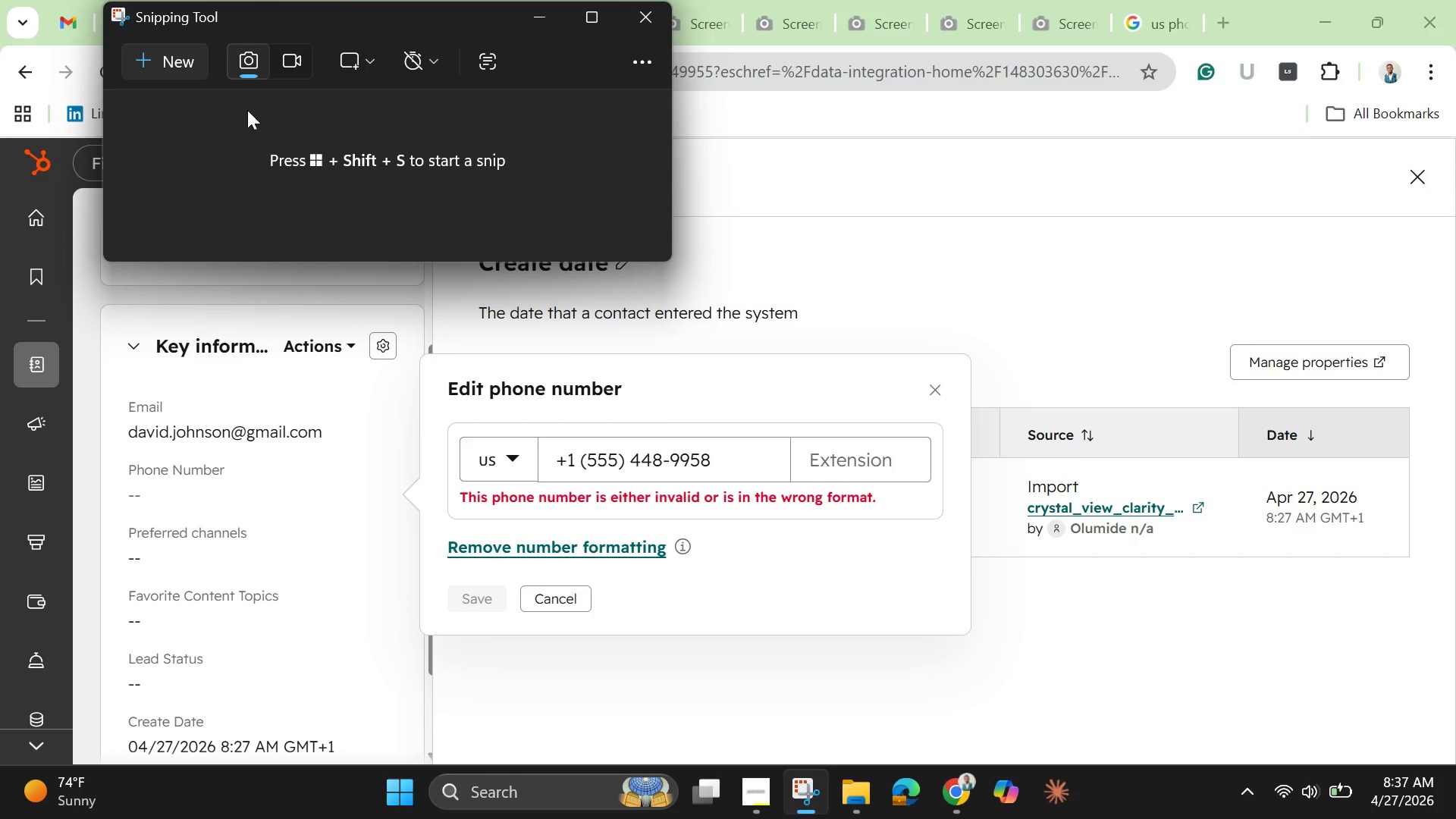 
left_click([174, 55])
 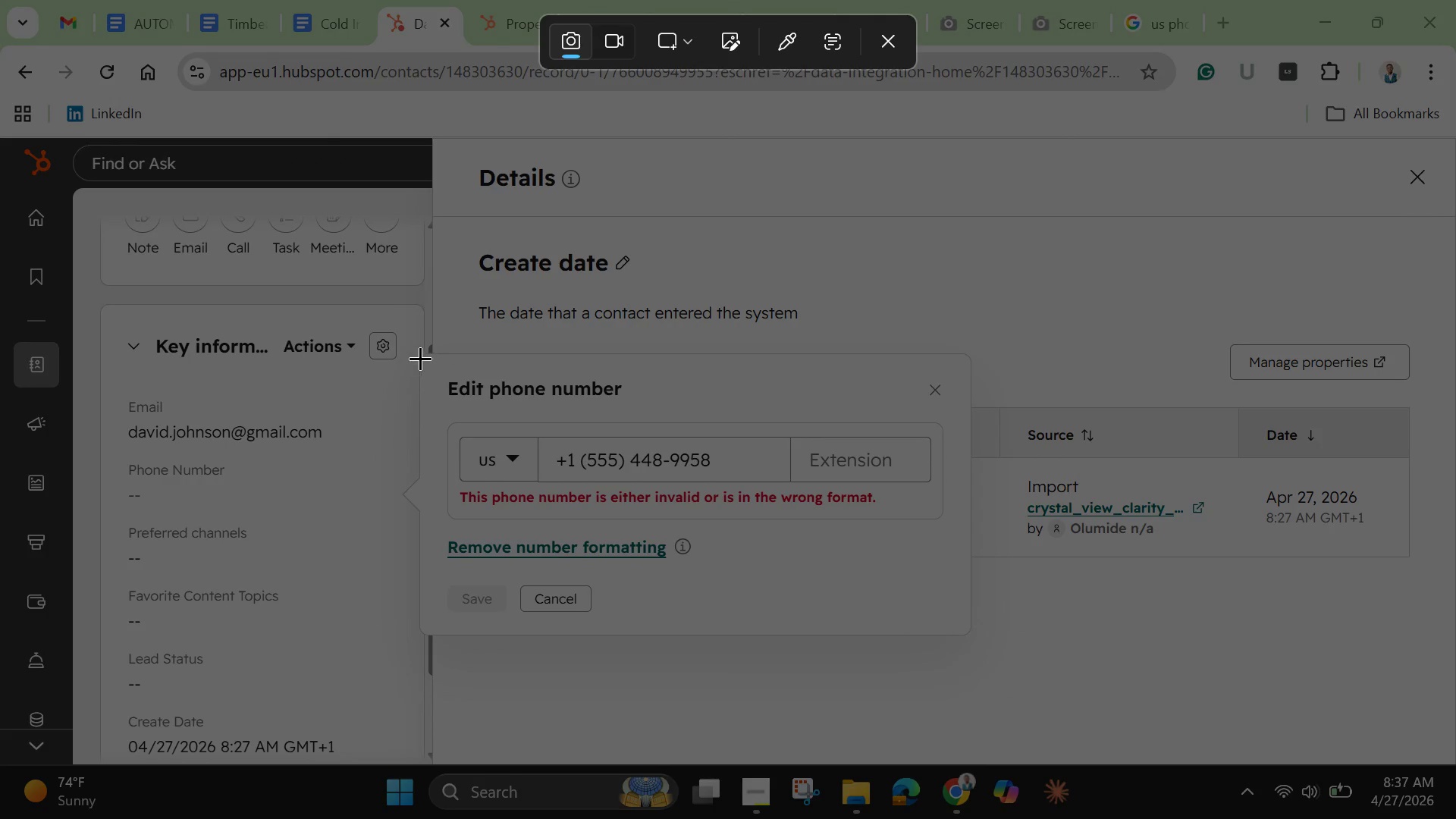 
left_click_drag(start_coordinate=[422, 355], to_coordinate=[963, 624])
 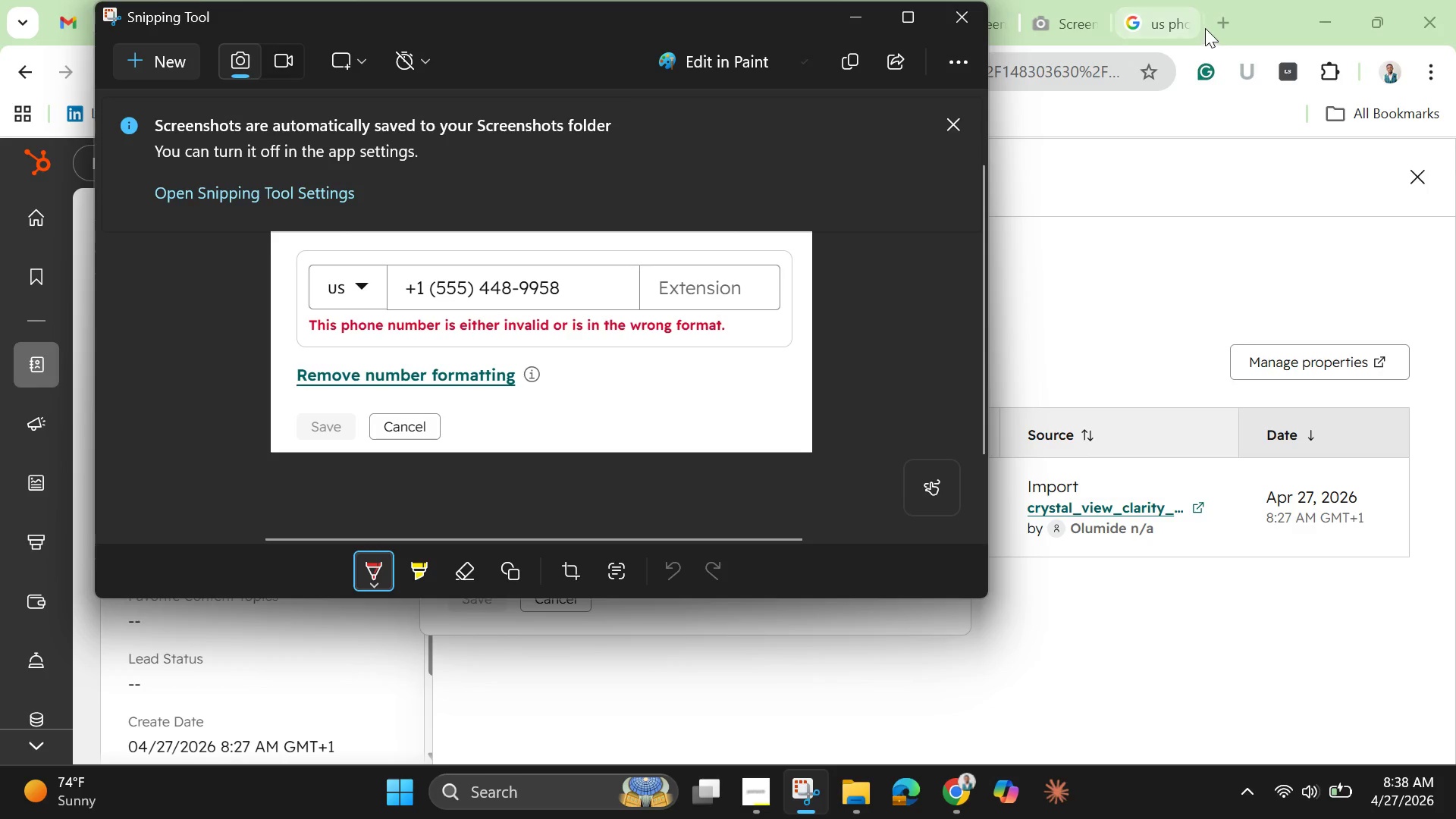 
left_click([1150, 20])
 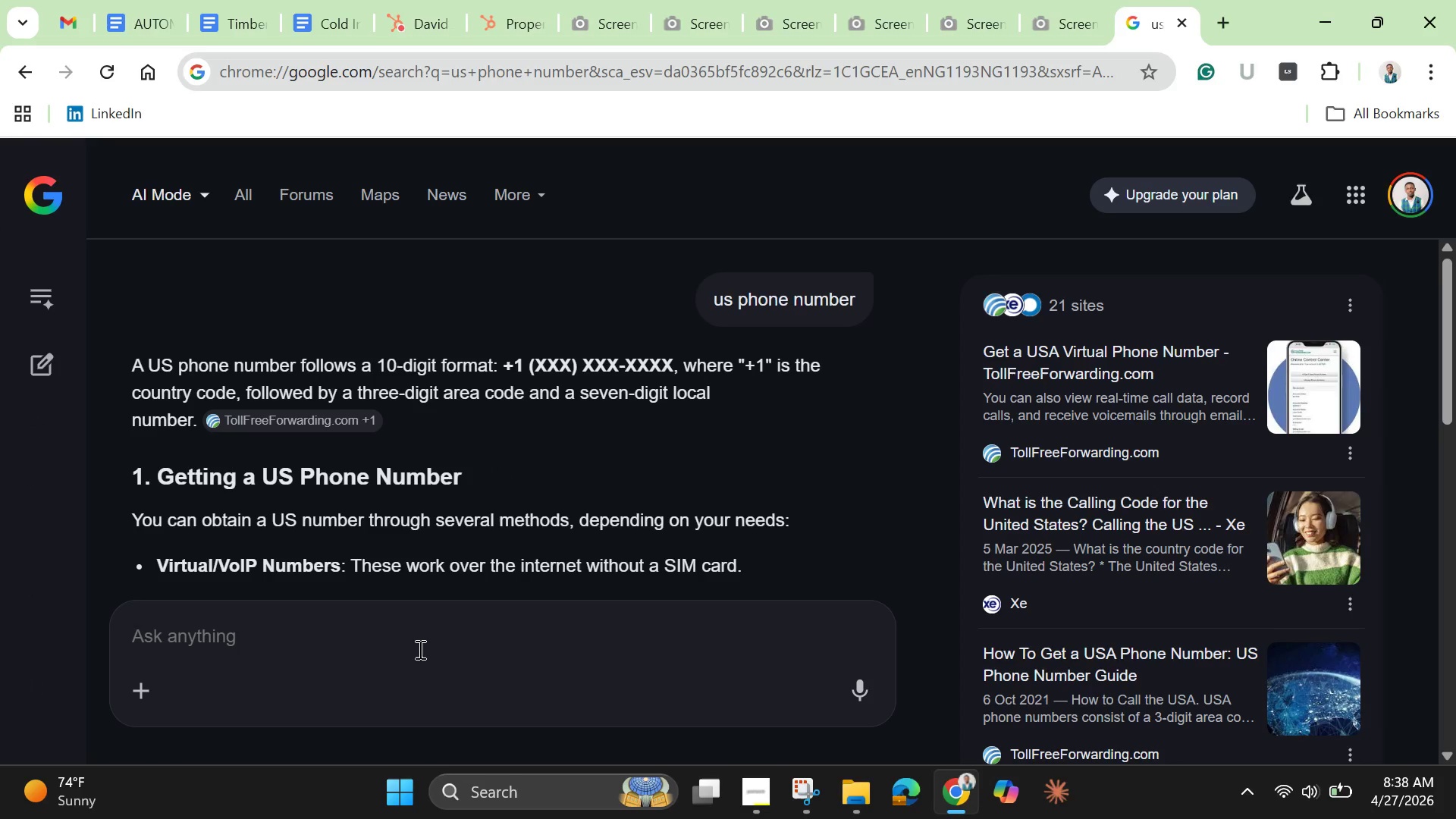 
left_click([413, 632])
 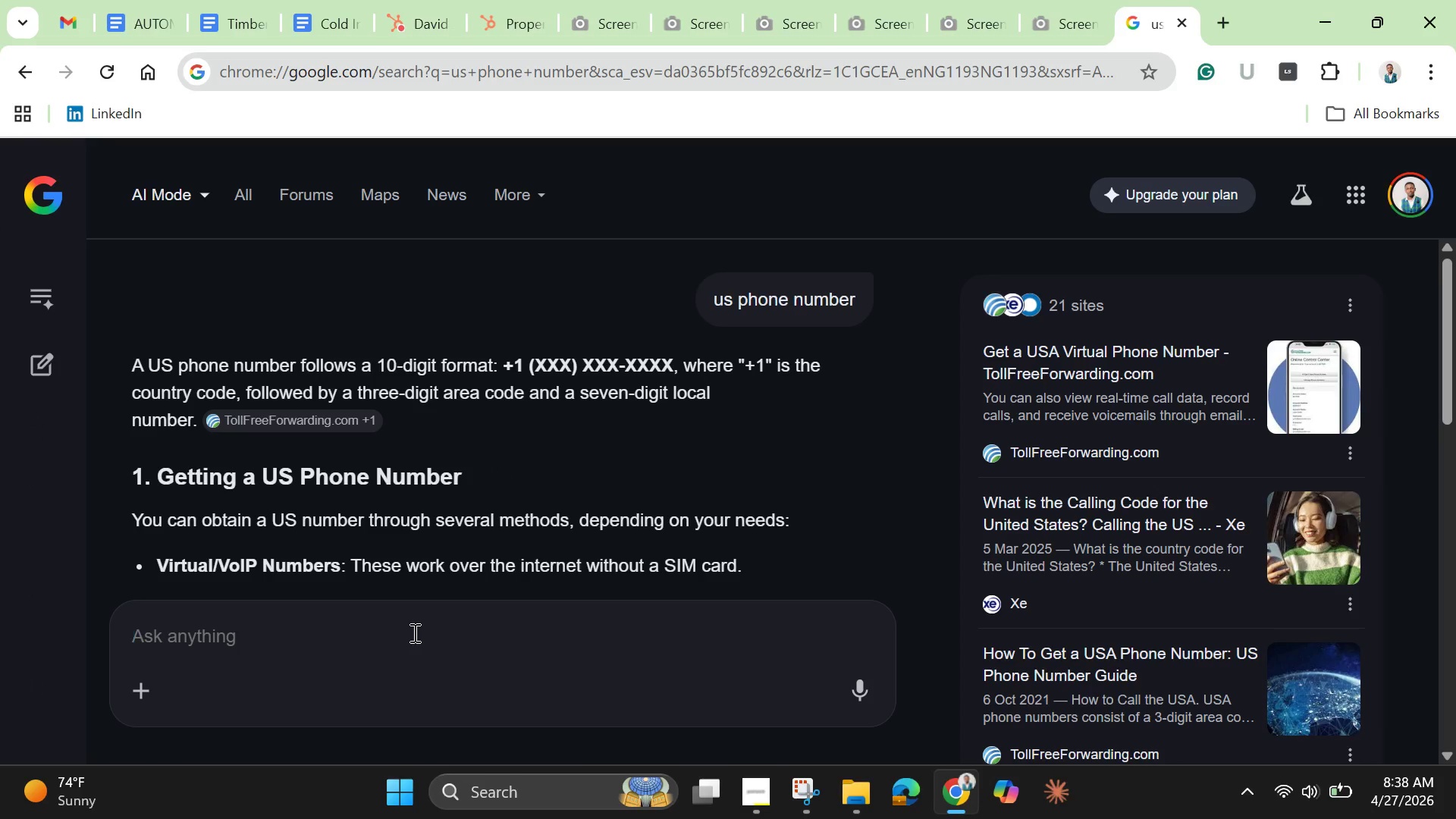 
type(is this correct )
 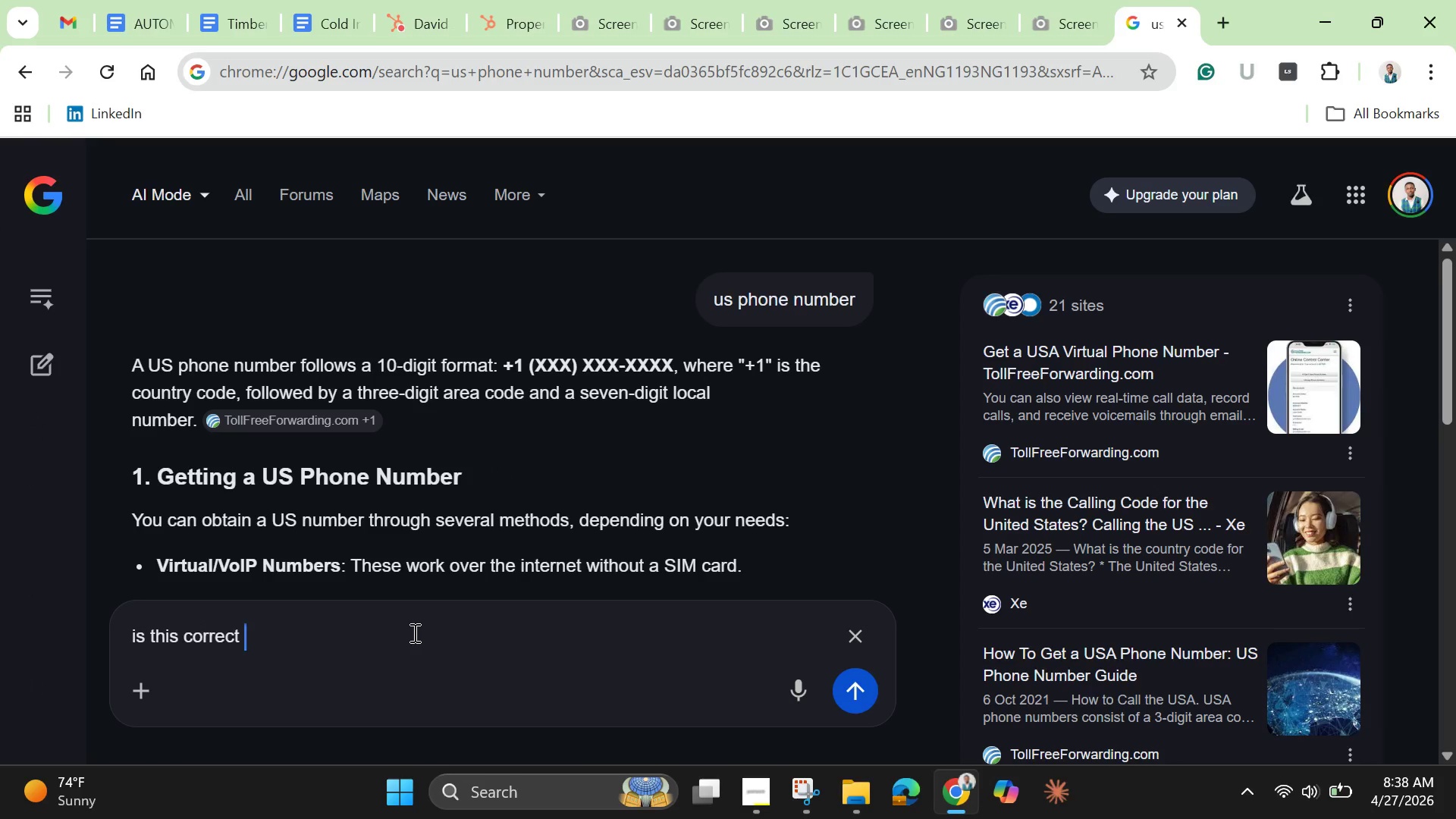 
key(Control+V)
 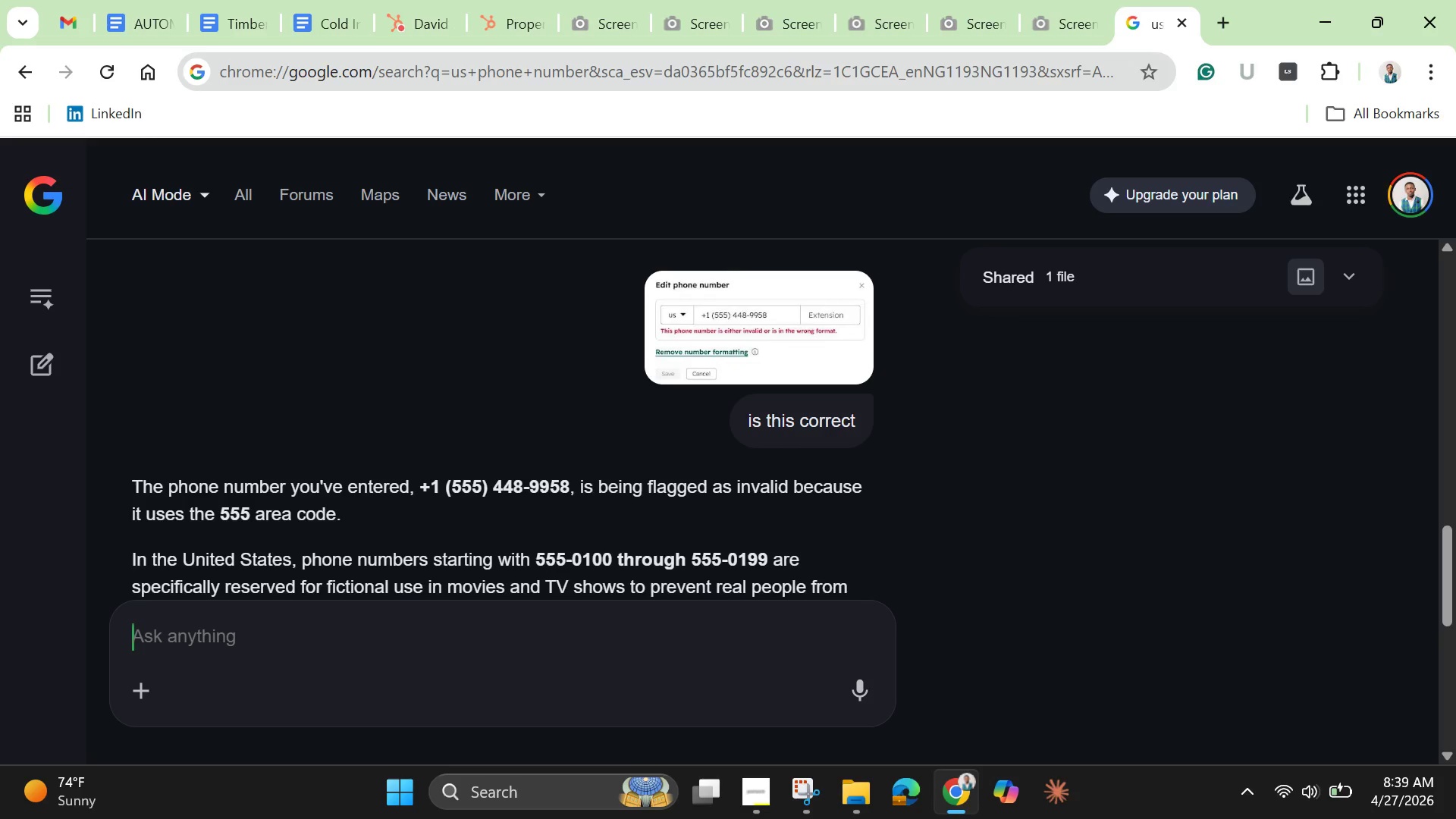 
wait(59.22)
 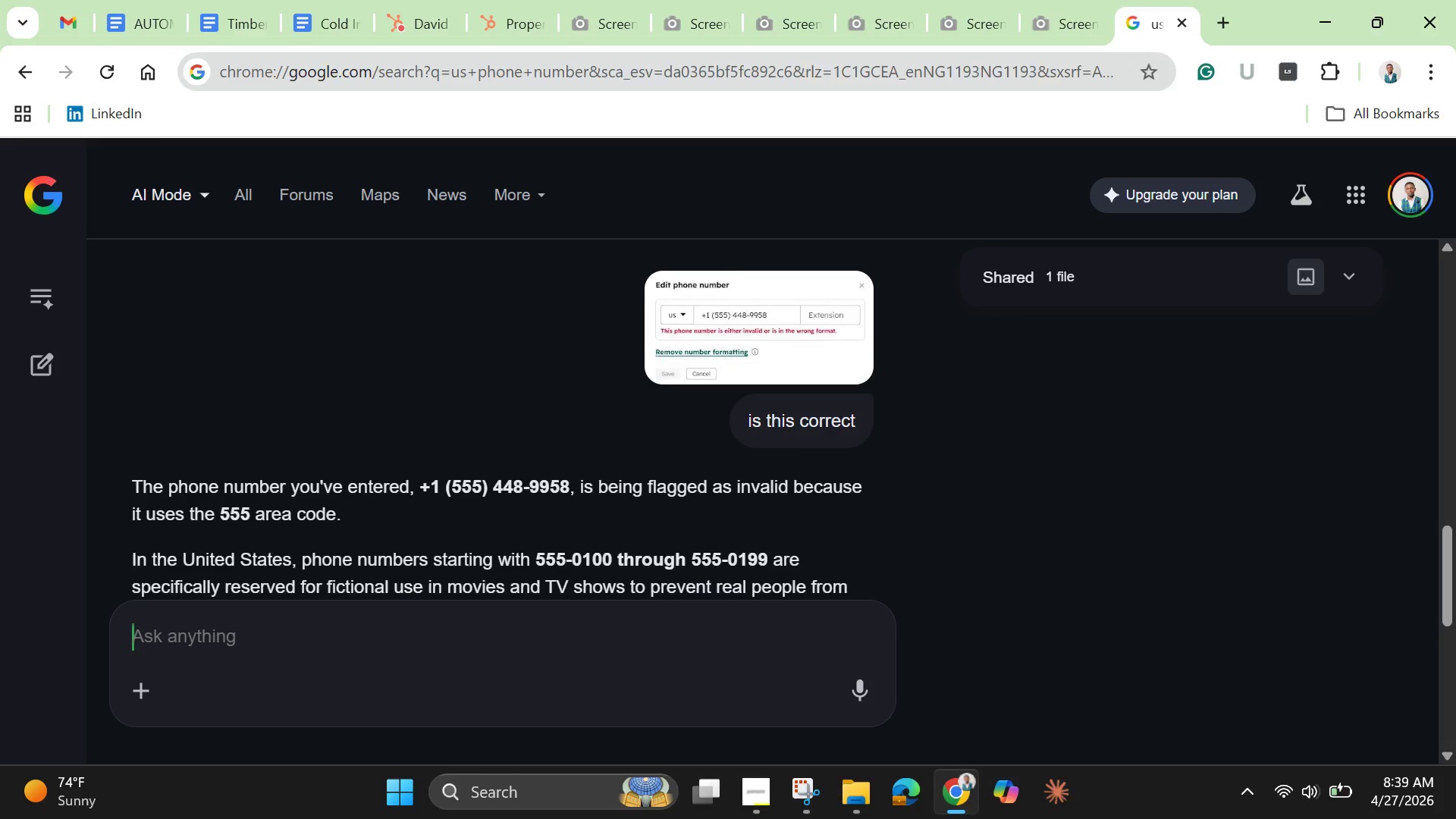 
scroll: coordinate [440, 544], scroll_direction: down, amount: 1.0
 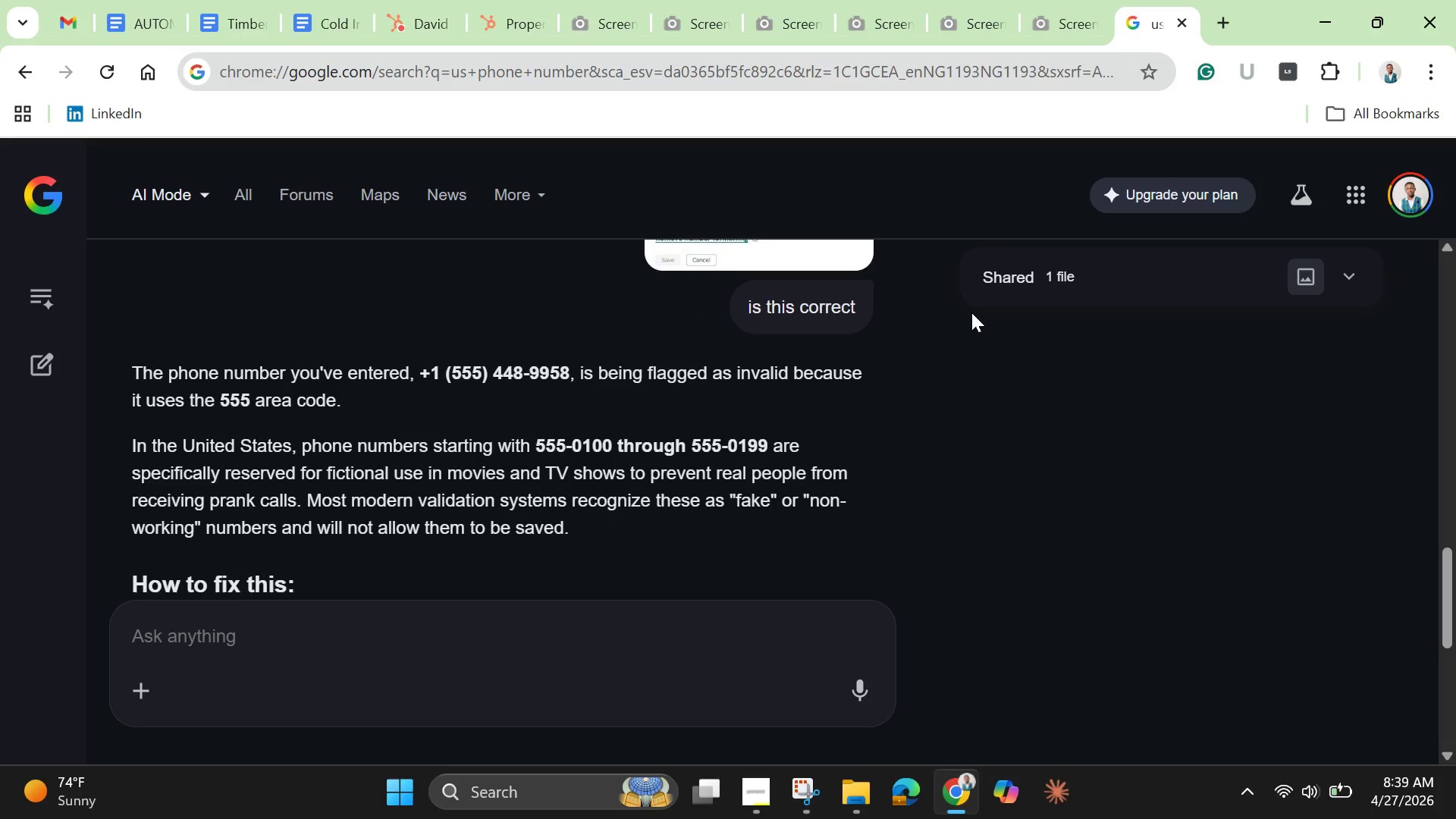 
wait(5.7)
 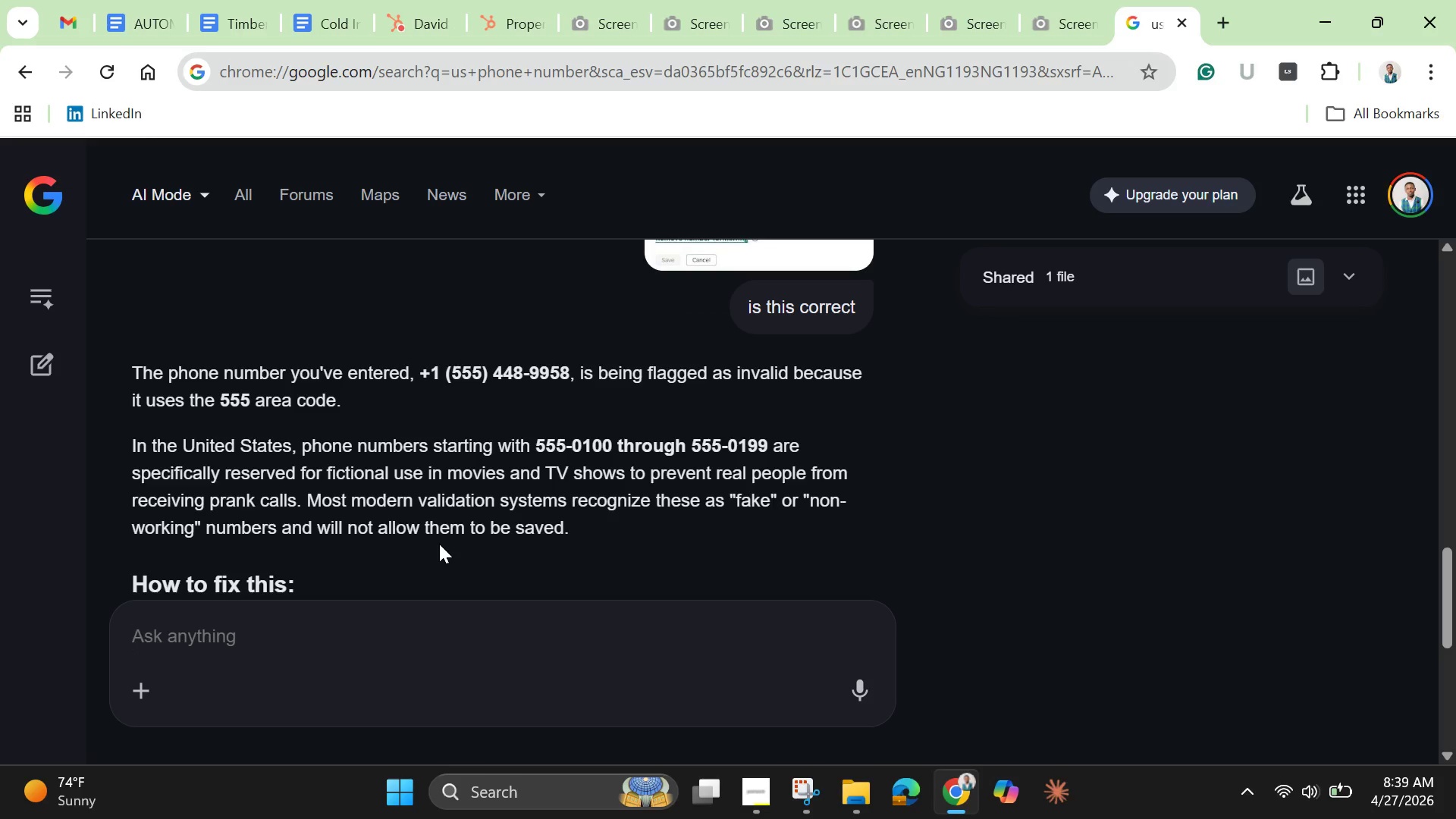 
scroll: coordinate [657, 441], scroll_direction: down, amount: 5.0
 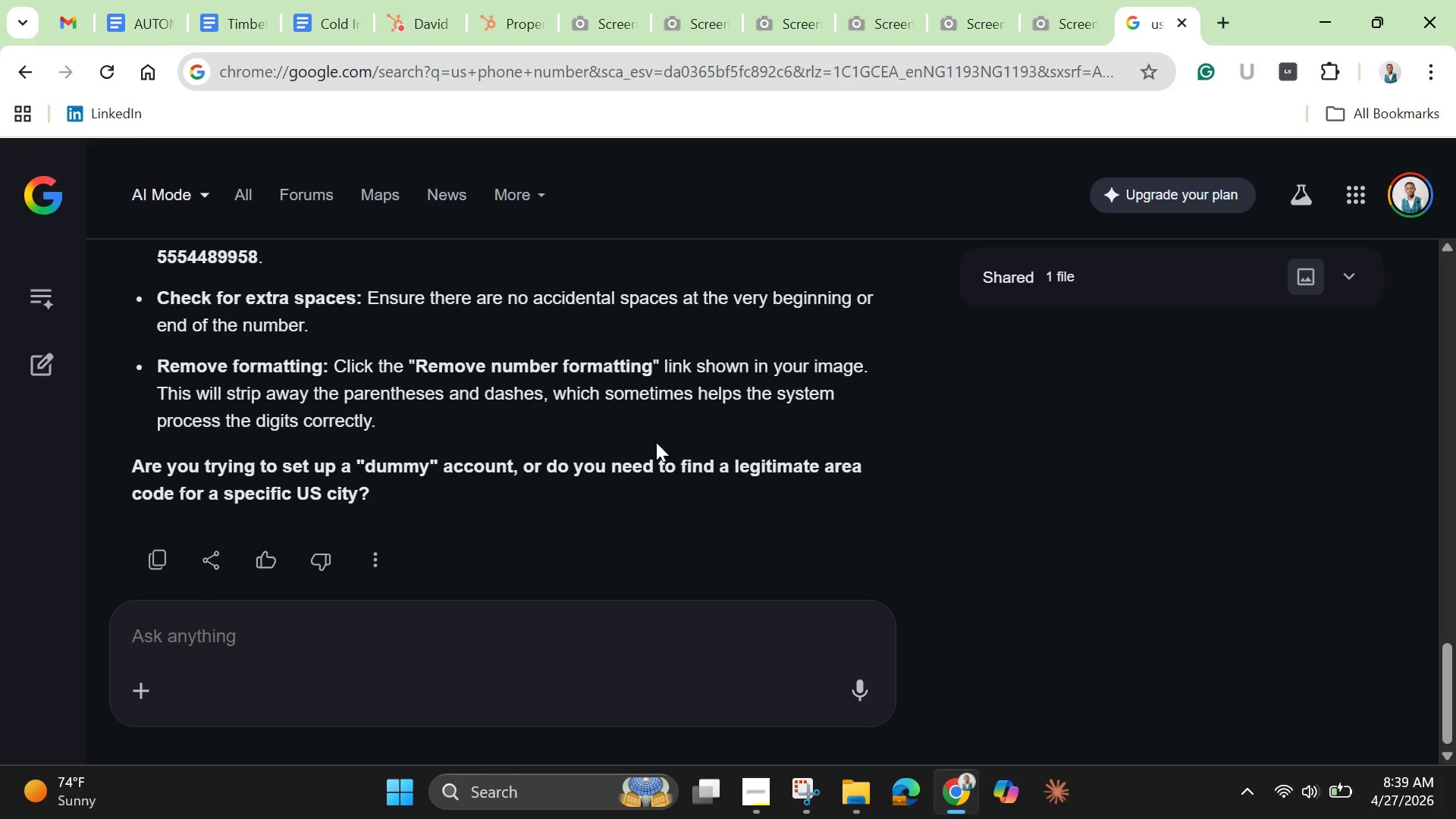 
scroll: coordinate [656, 442], scroll_direction: none, amount: 0.0
 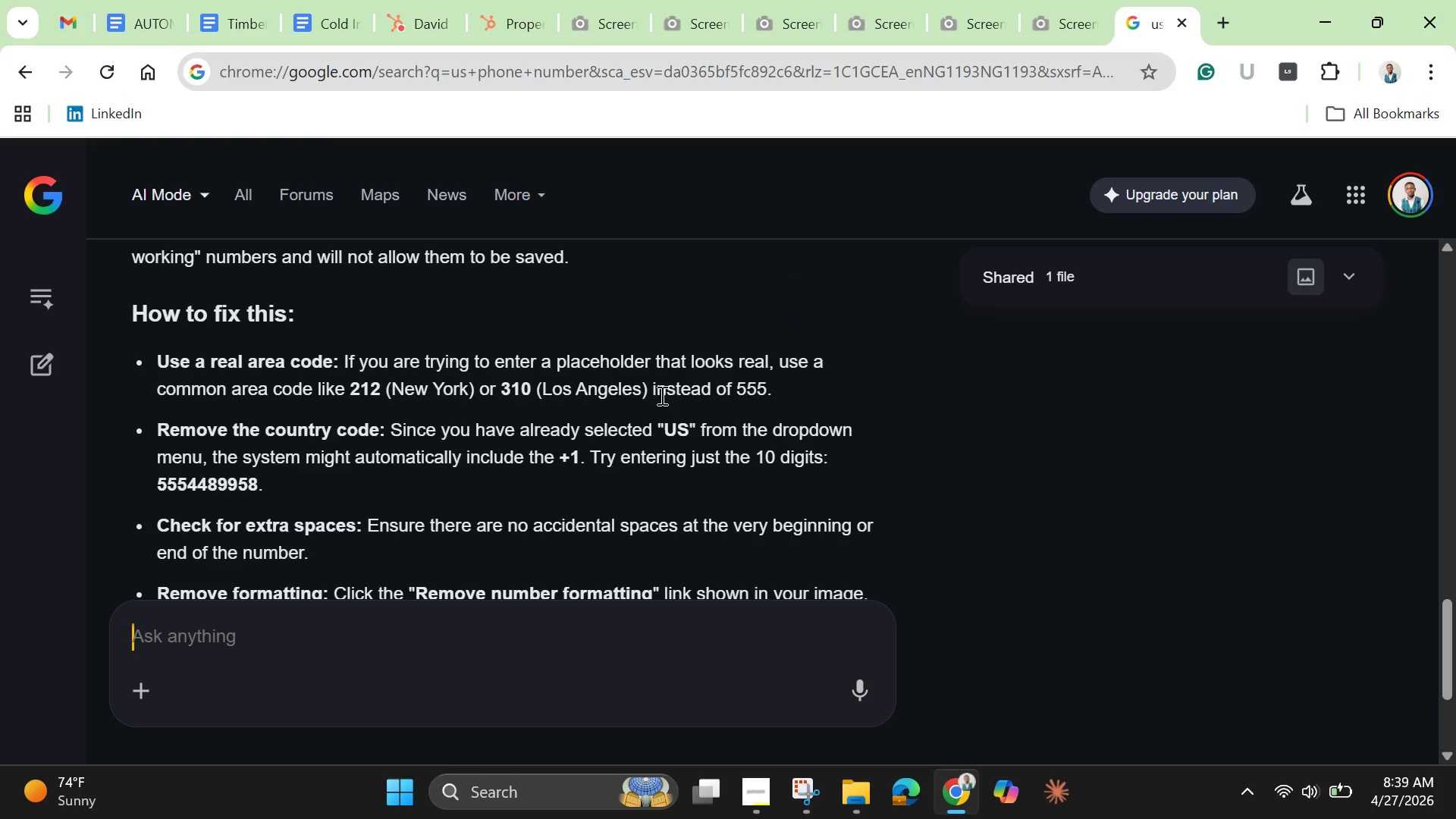 
scroll: coordinate [654, 409], scroll_direction: up, amount: 2.0
 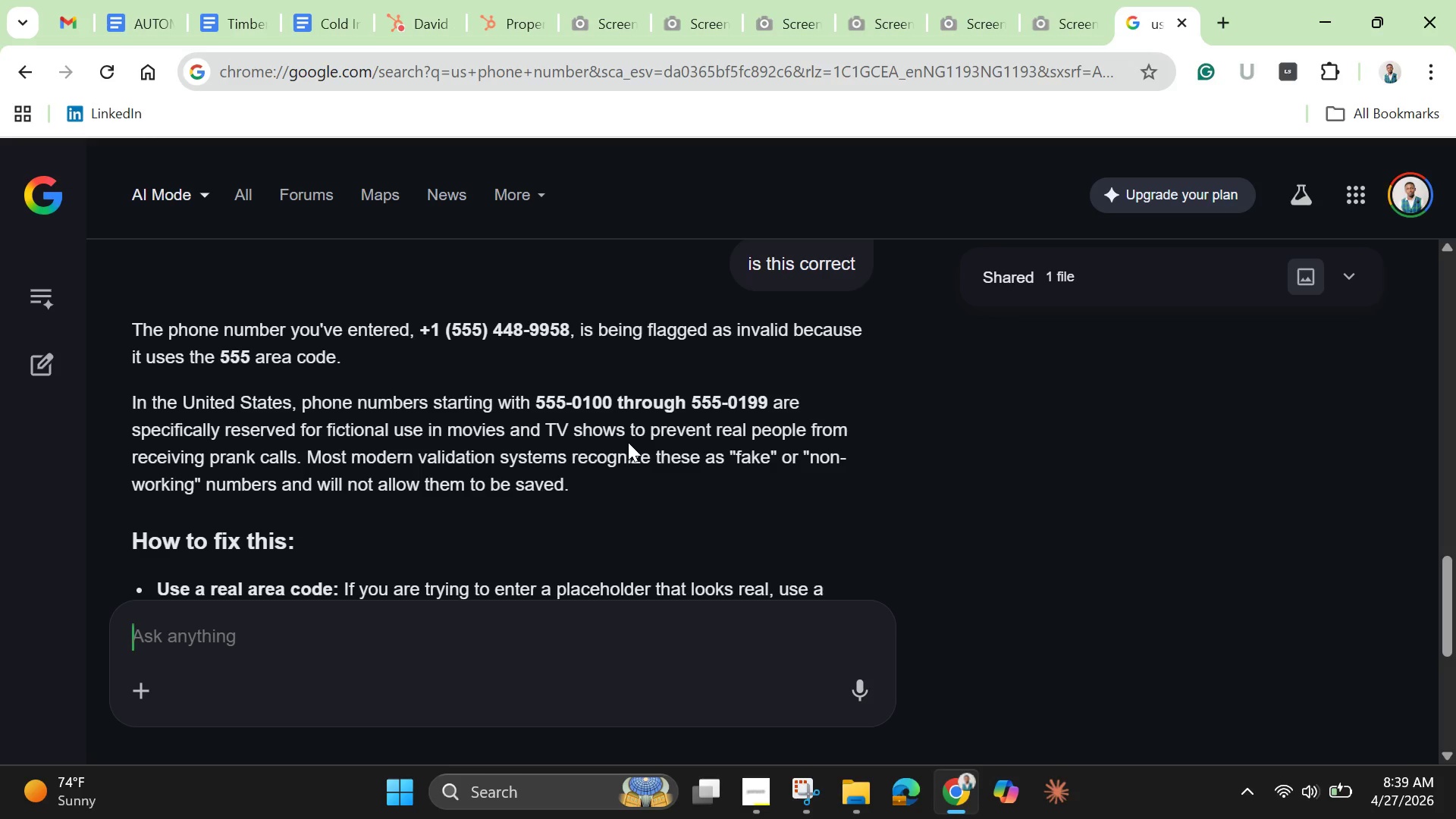 
wait(10.91)
 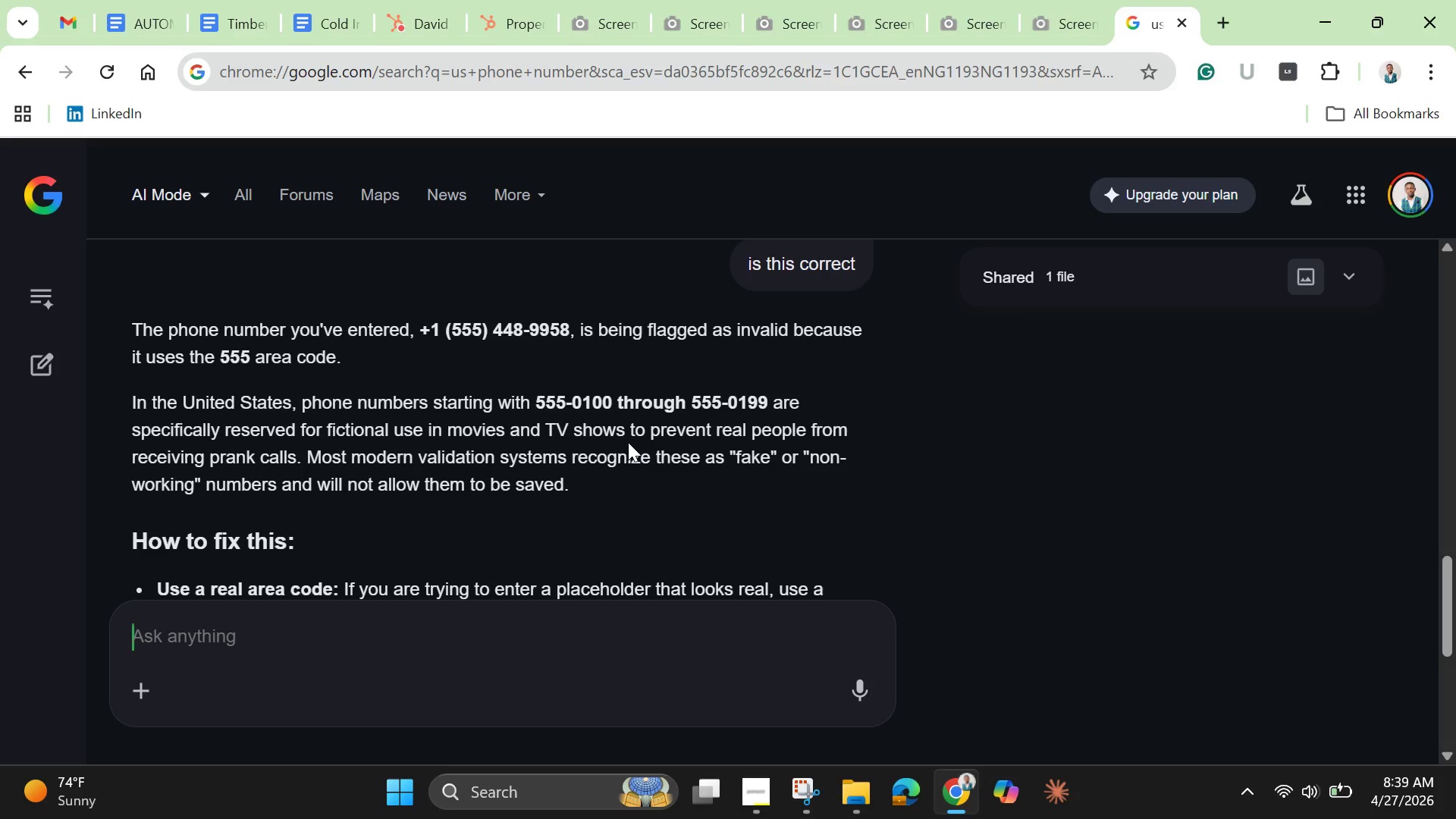 
scroll: coordinate [628, 442], scroll_direction: down, amount: 1.0
 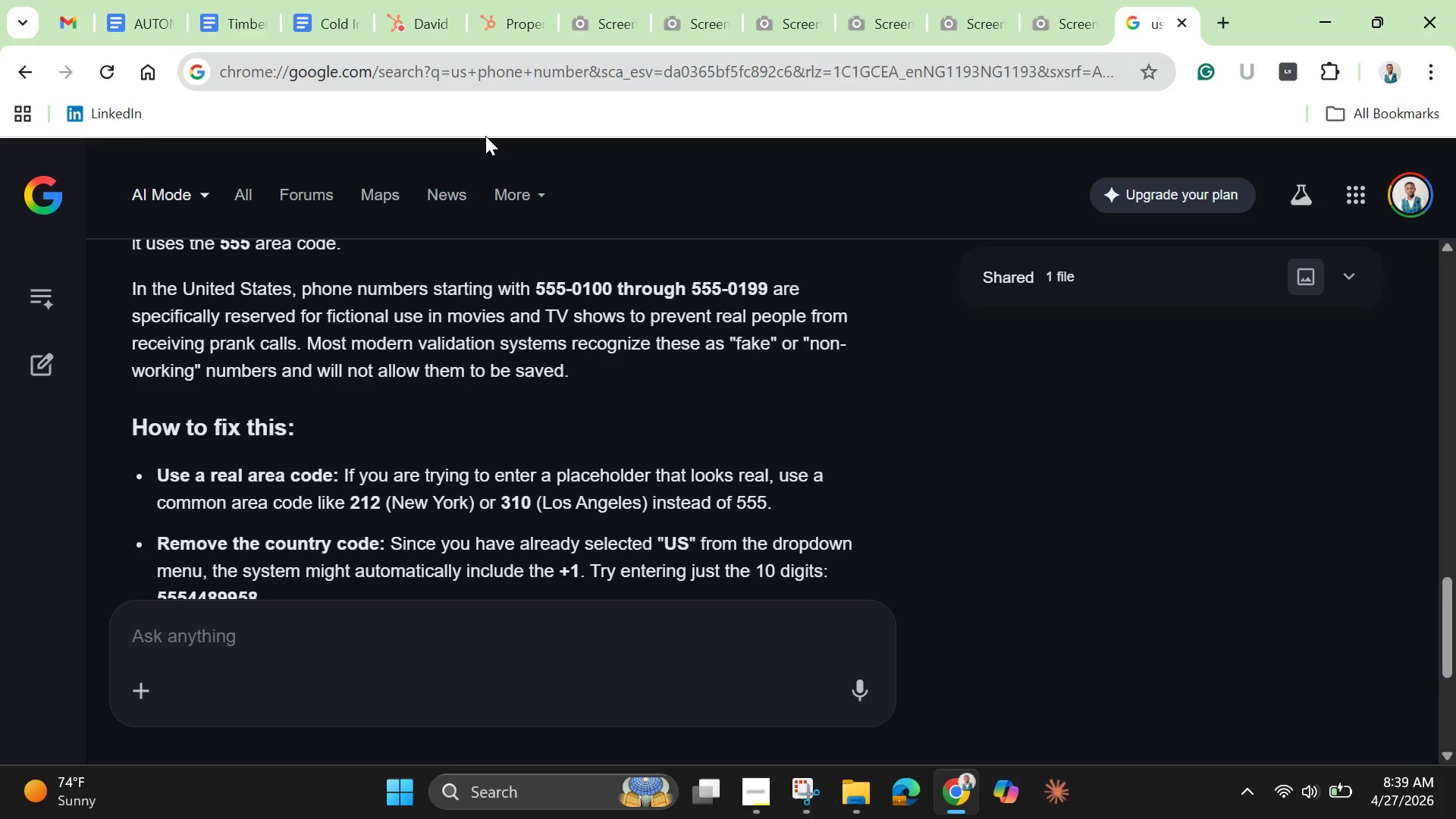 
wait(9.05)
 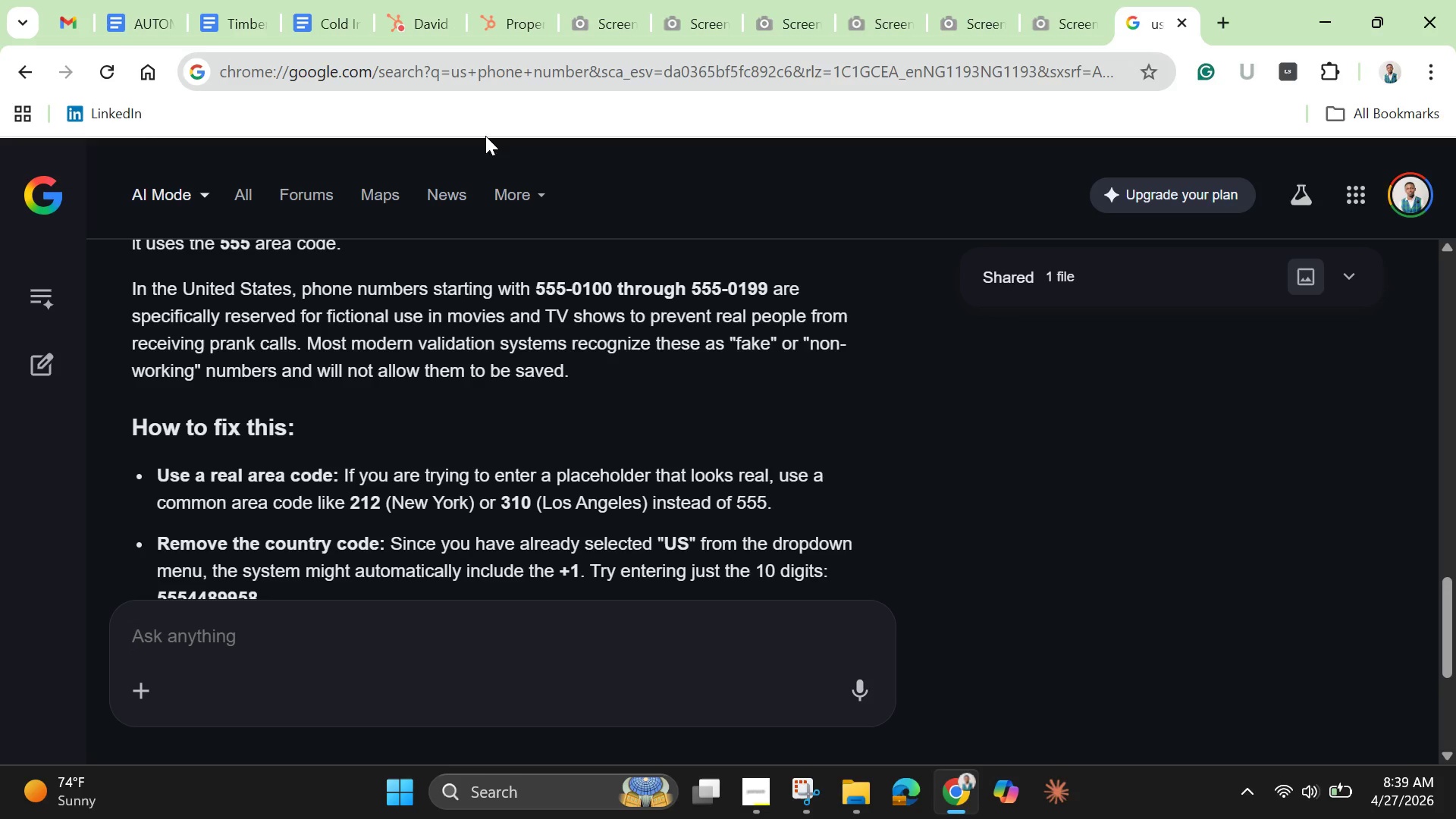 
left_click([616, 461])
 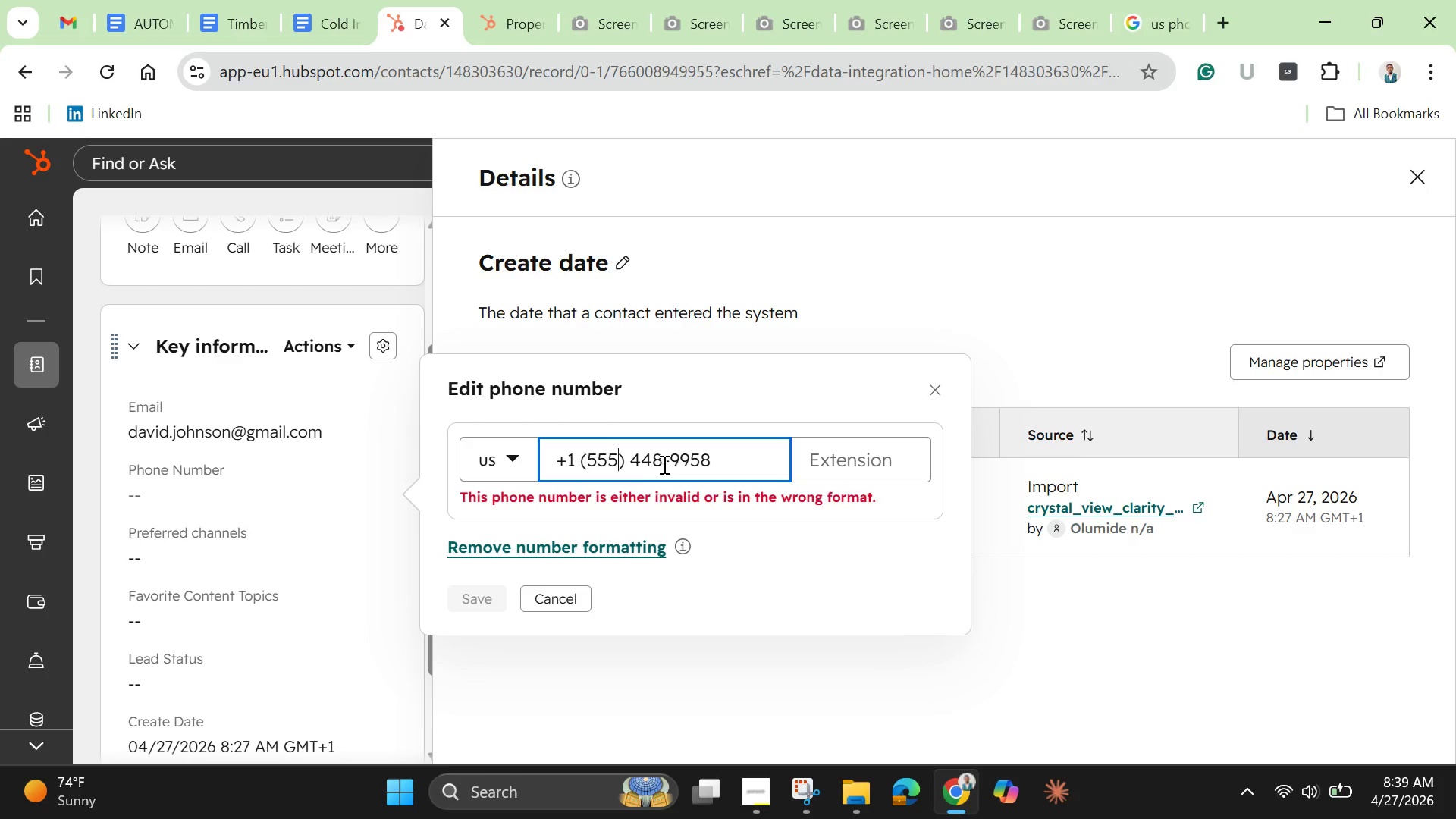 
key(Backspace)
key(Backspace)
key(Backspace)
type(212)
 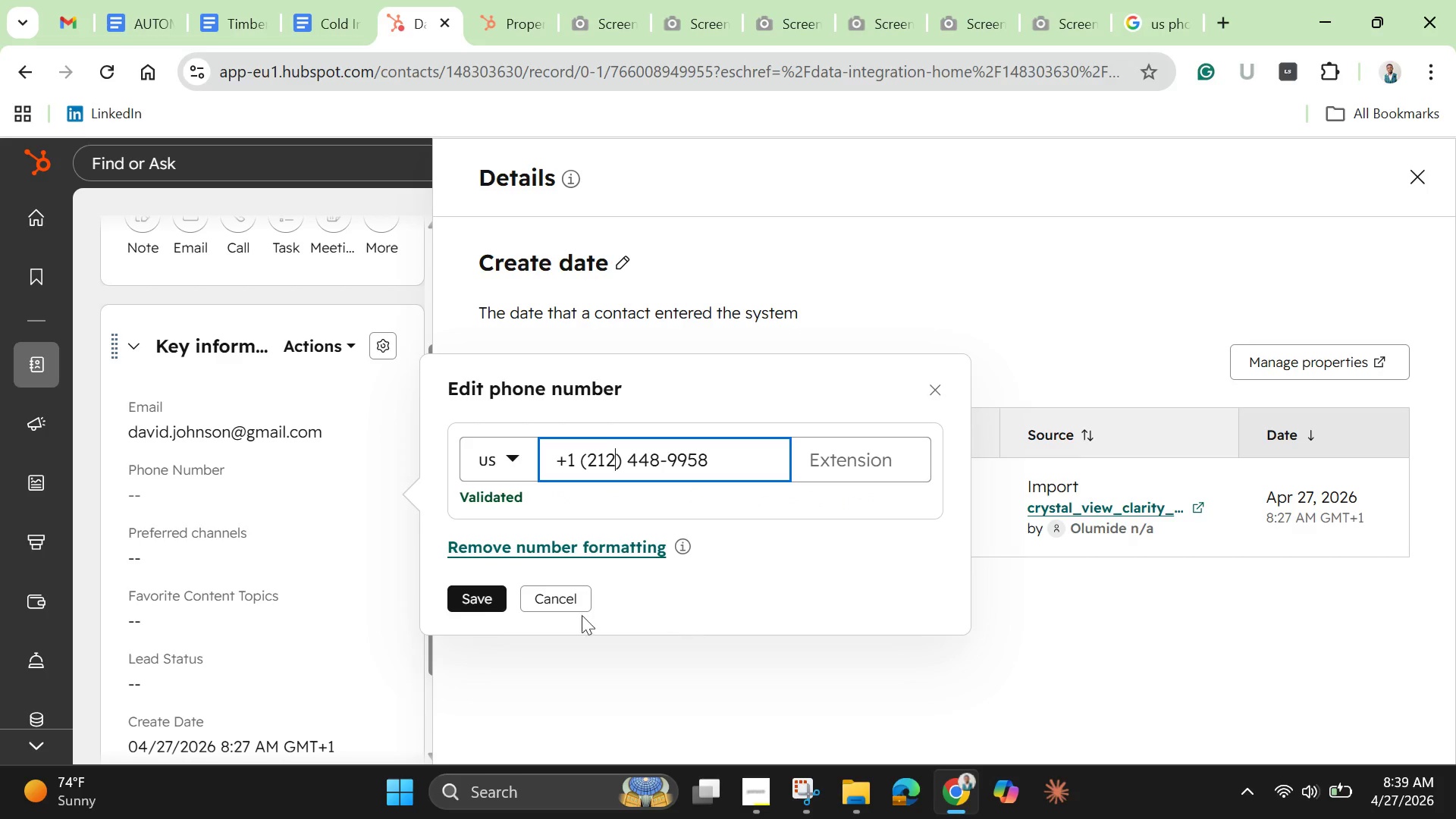 
left_click([485, 596])
 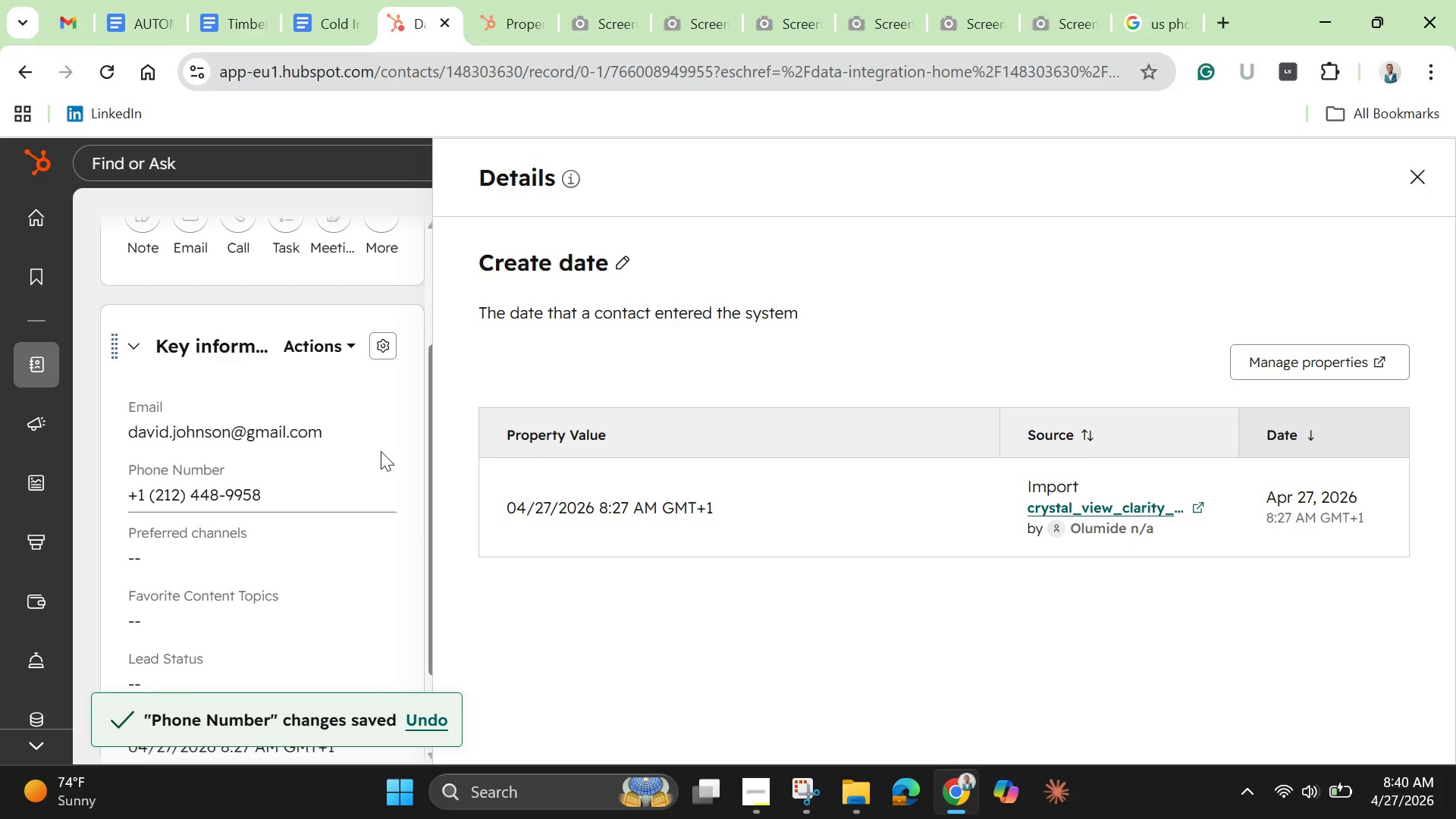 
wait(6.47)
 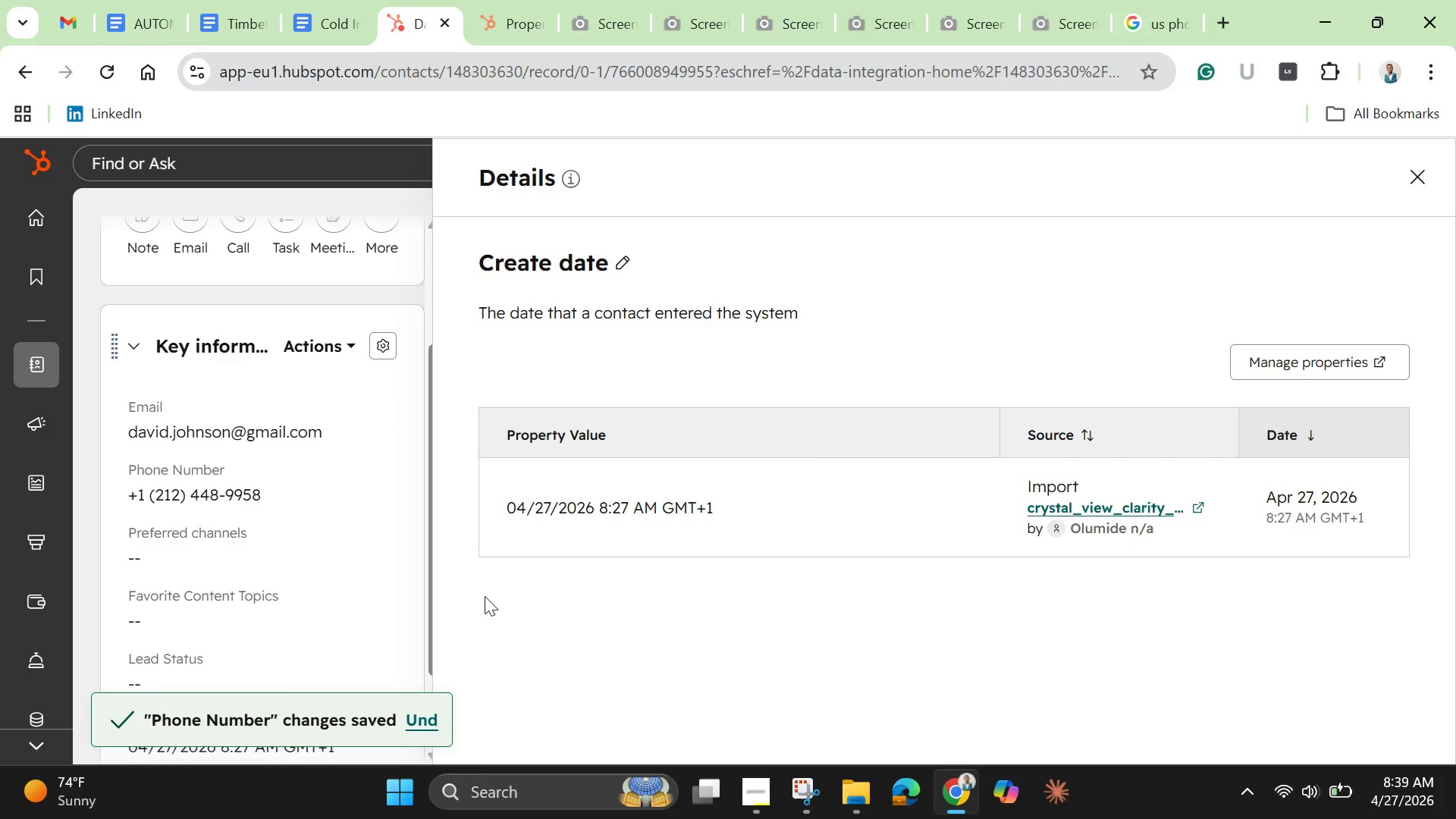 
left_click([375, 534])
 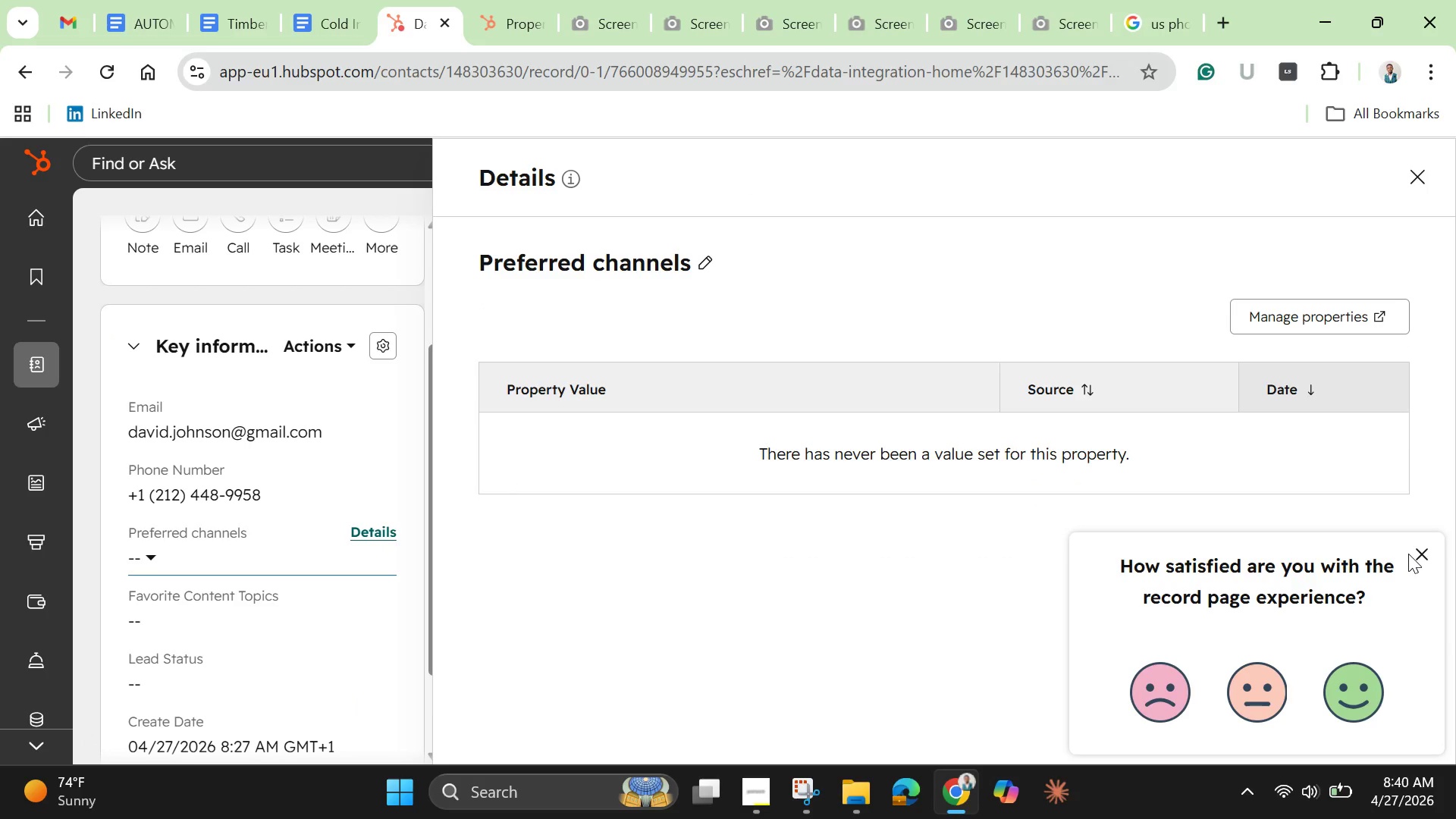 
wait(6.69)
 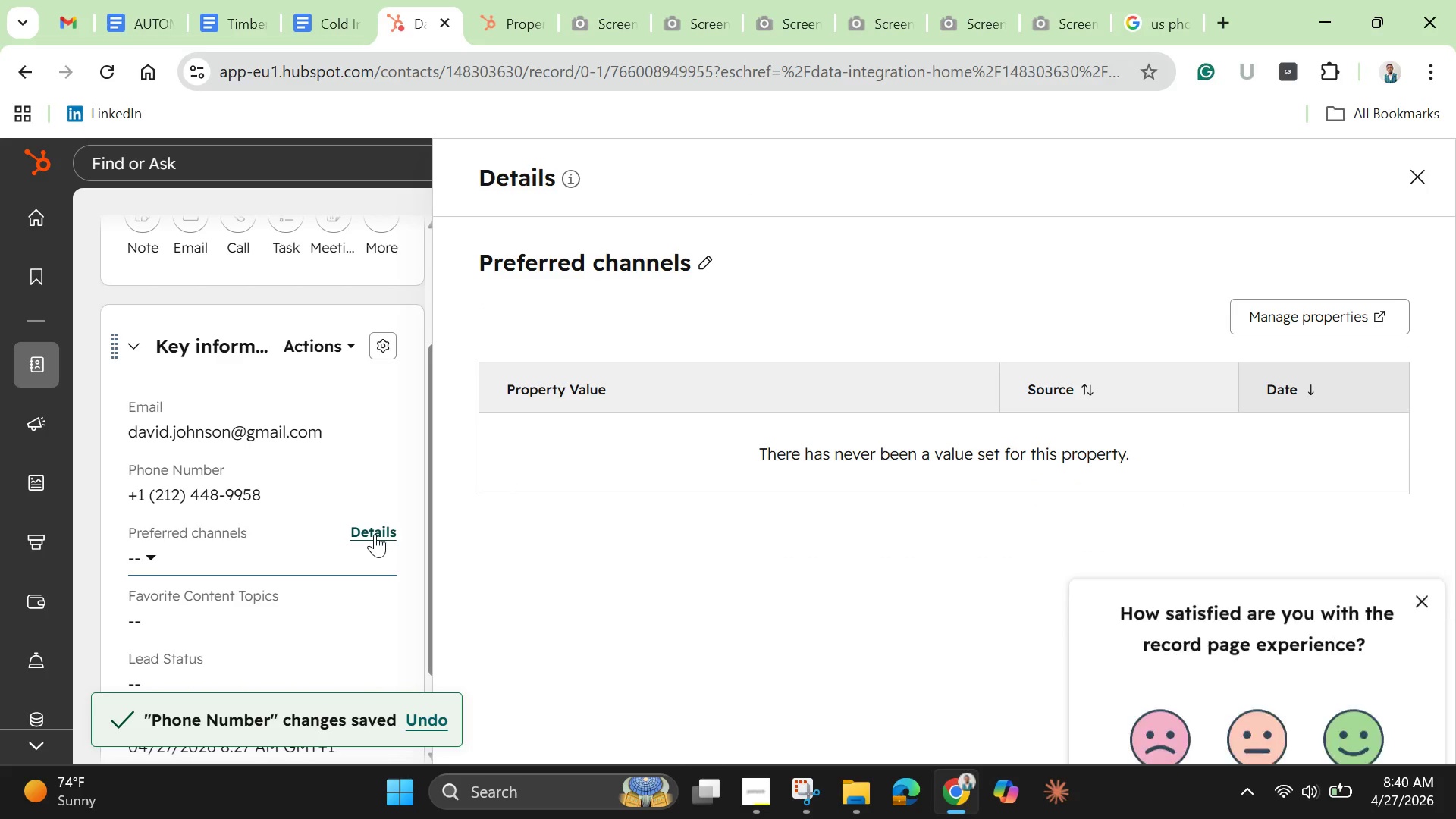 
left_click([1428, 550])
 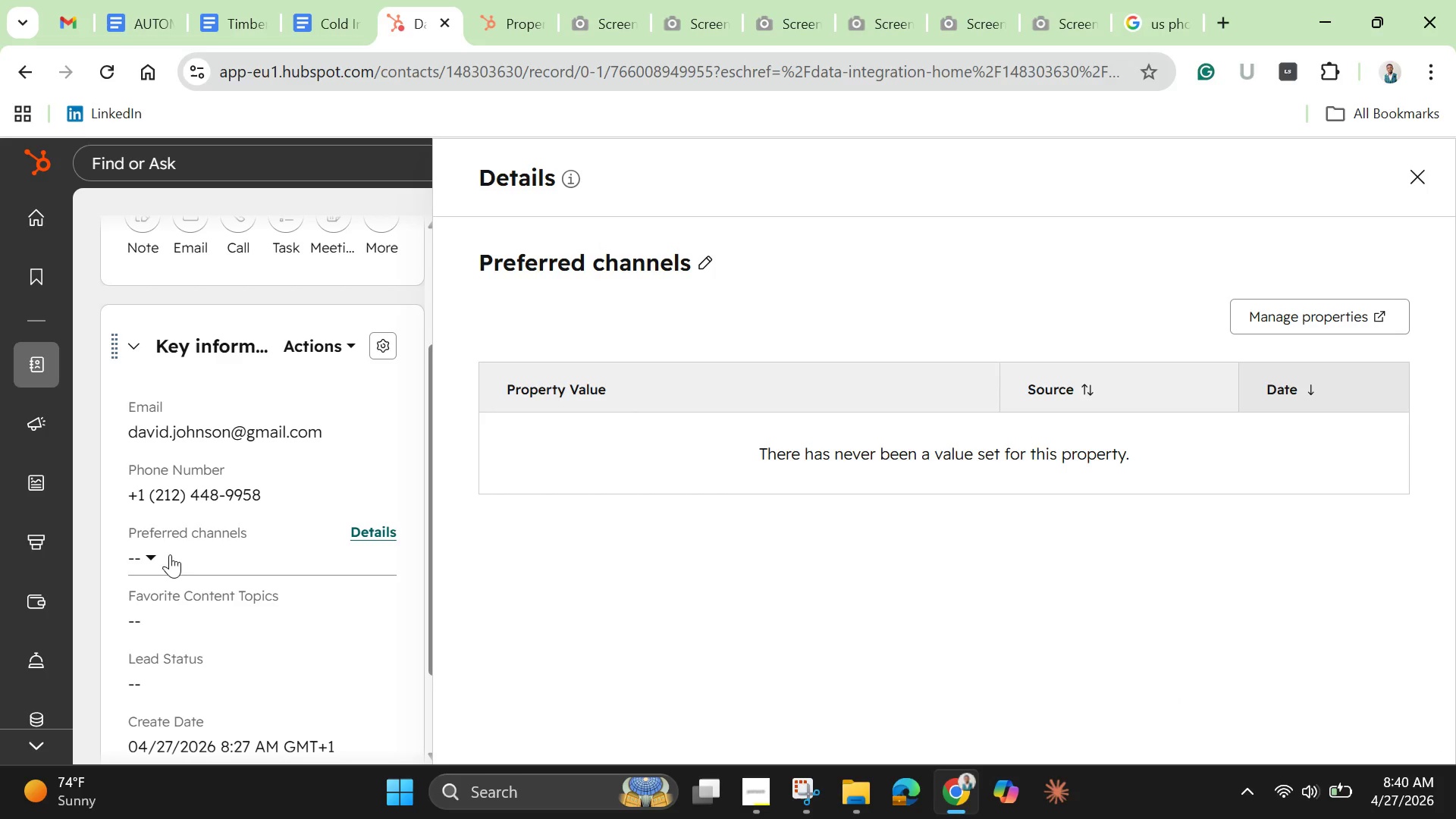 
left_click([154, 554])
 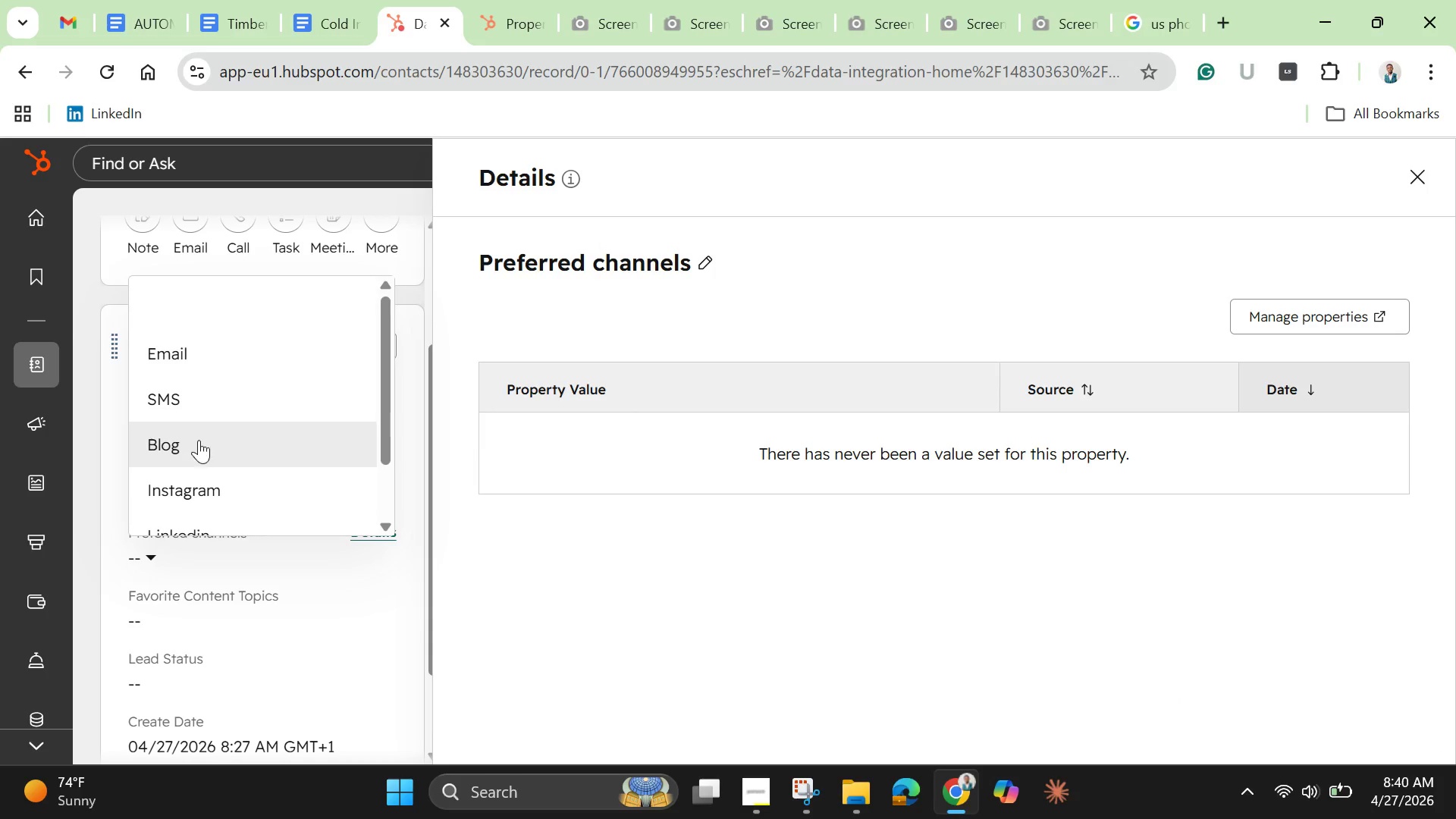 
scroll: coordinate [247, 449], scroll_direction: down, amount: 5.0
 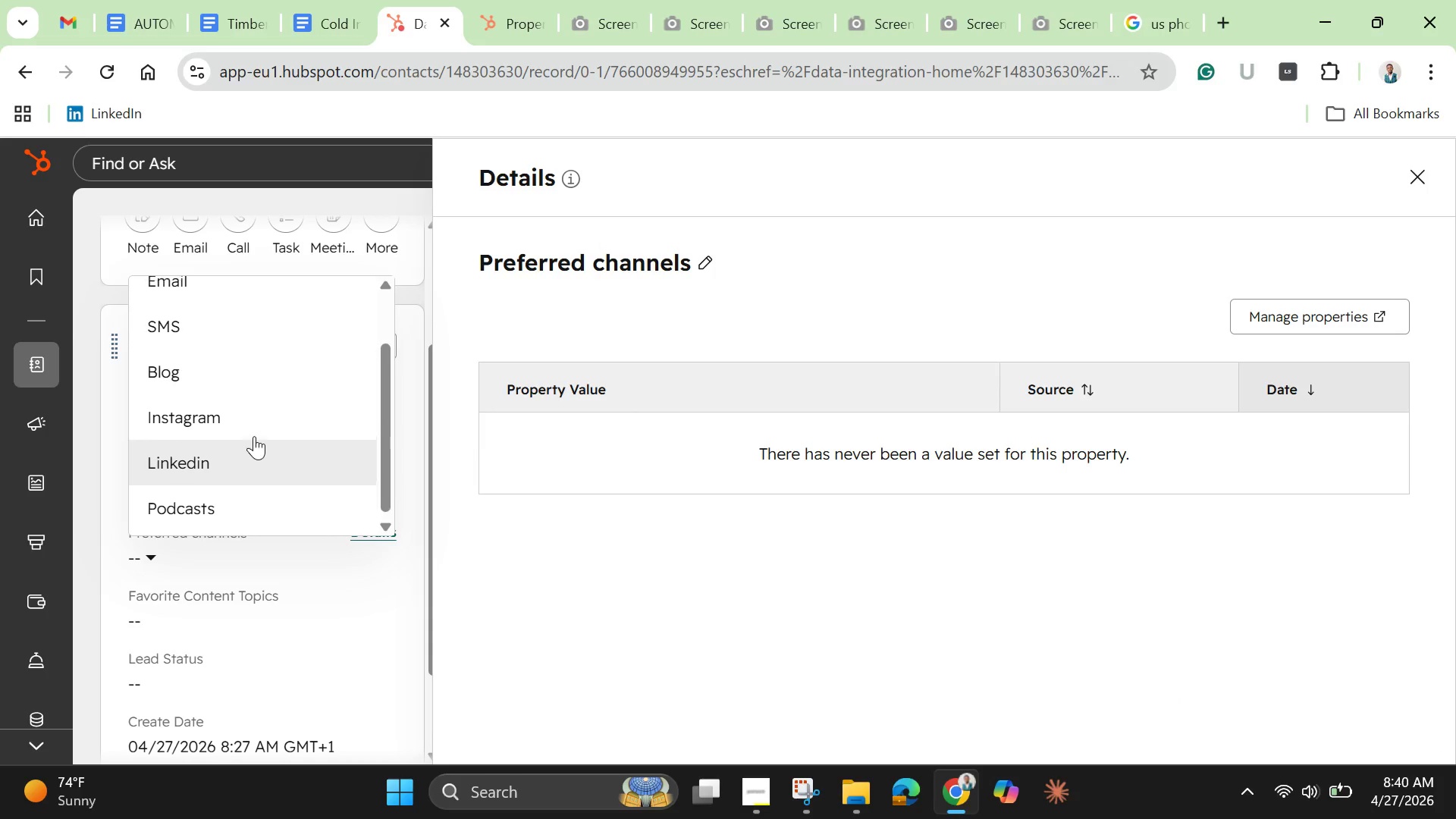 
scroll: coordinate [254, 436], scroll_direction: up, amount: 2.0
 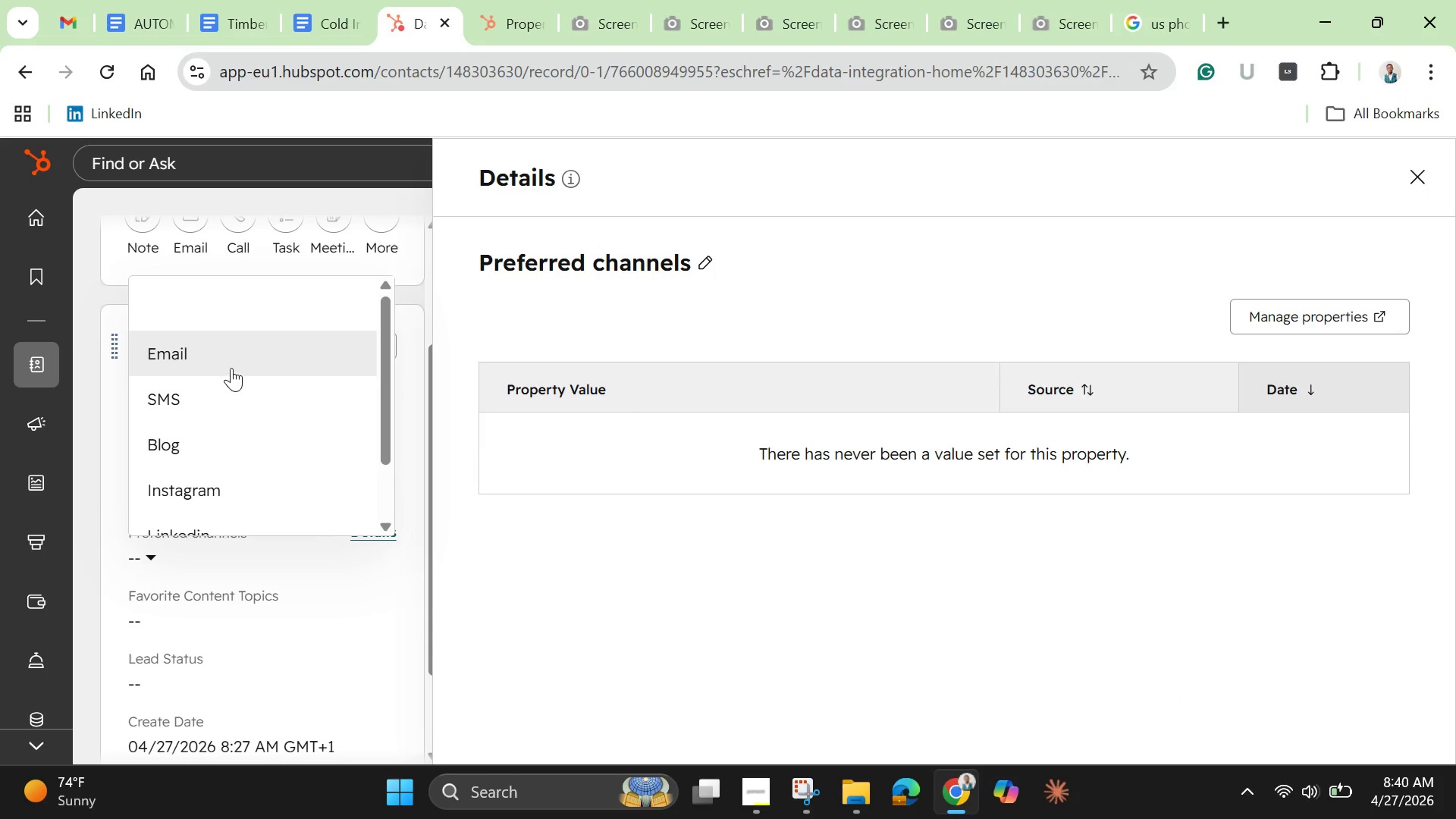 
left_click([233, 368])
 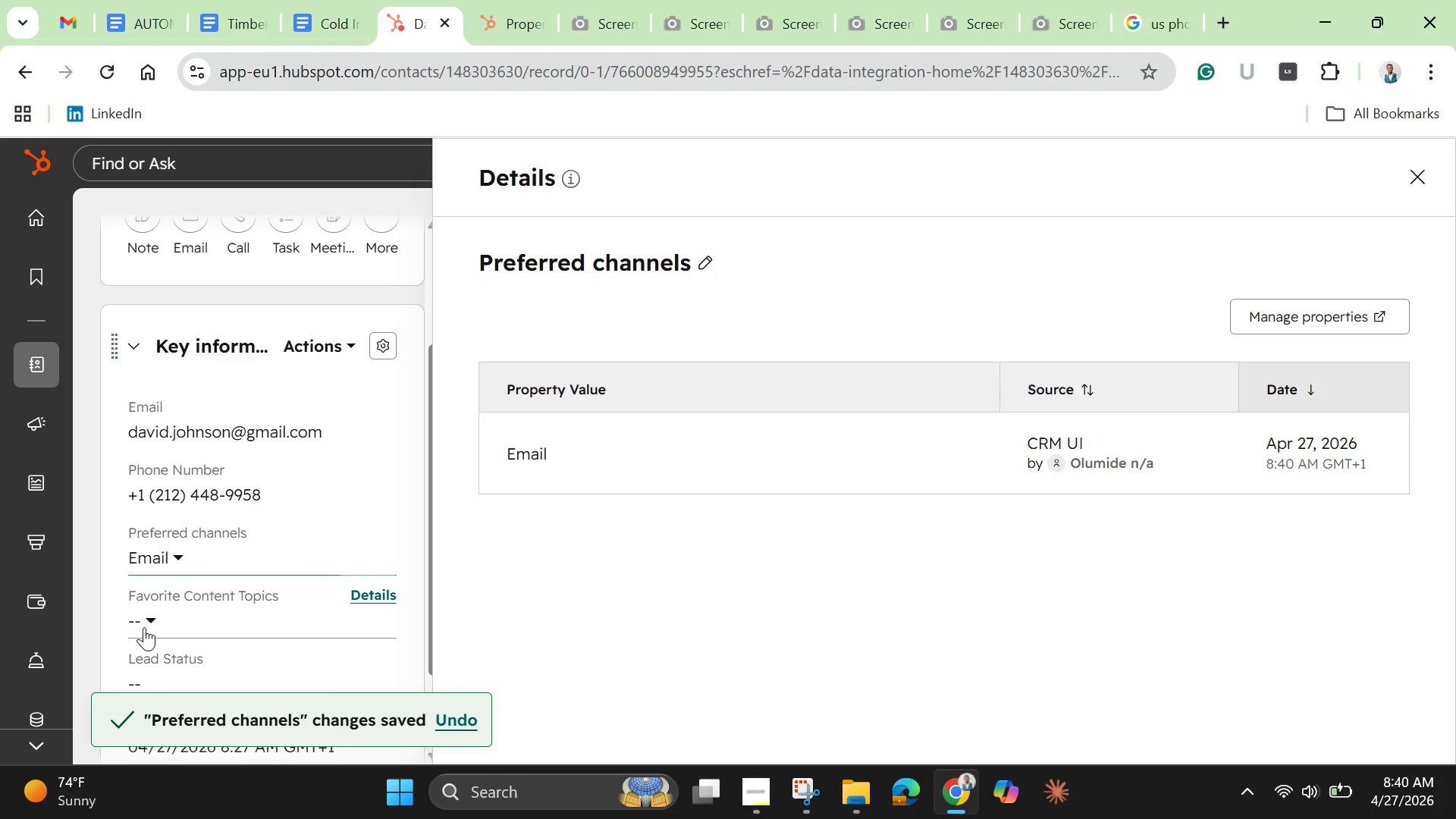 
left_click([155, 623])
 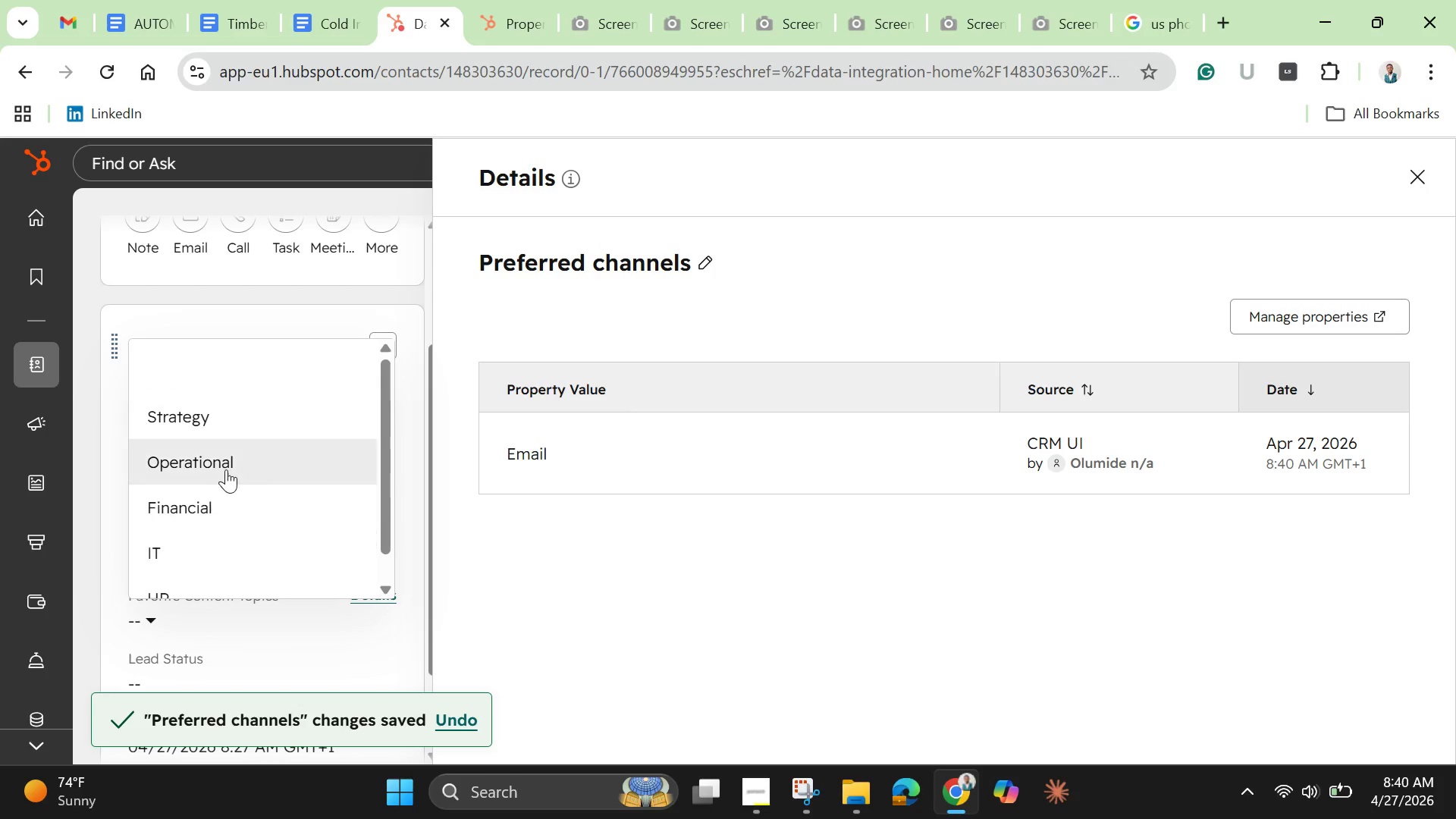 
scroll: coordinate [233, 472], scroll_direction: down, amount: 1.0
 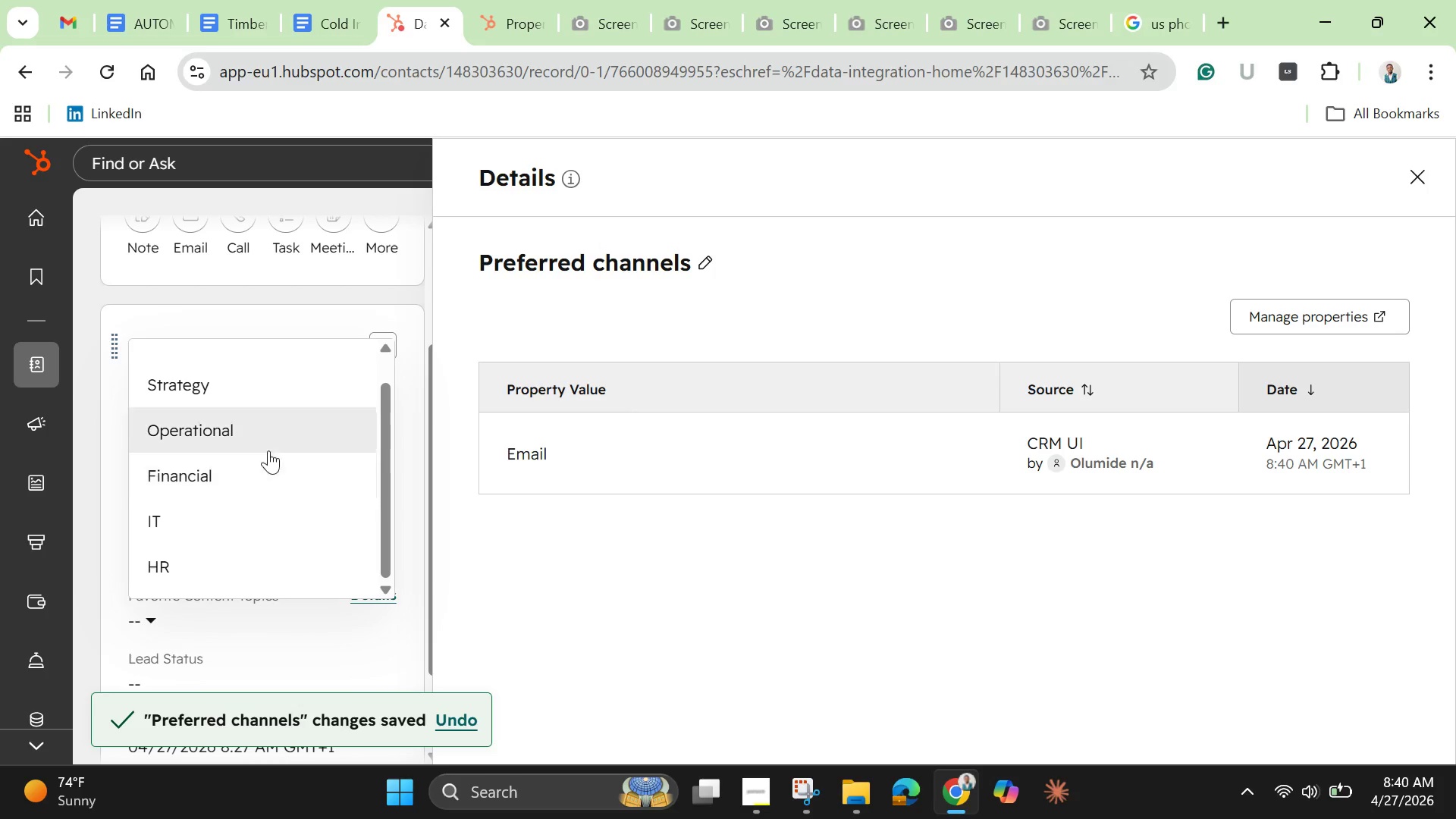 
scroll: coordinate [281, 478], scroll_direction: up, amount: 3.0
 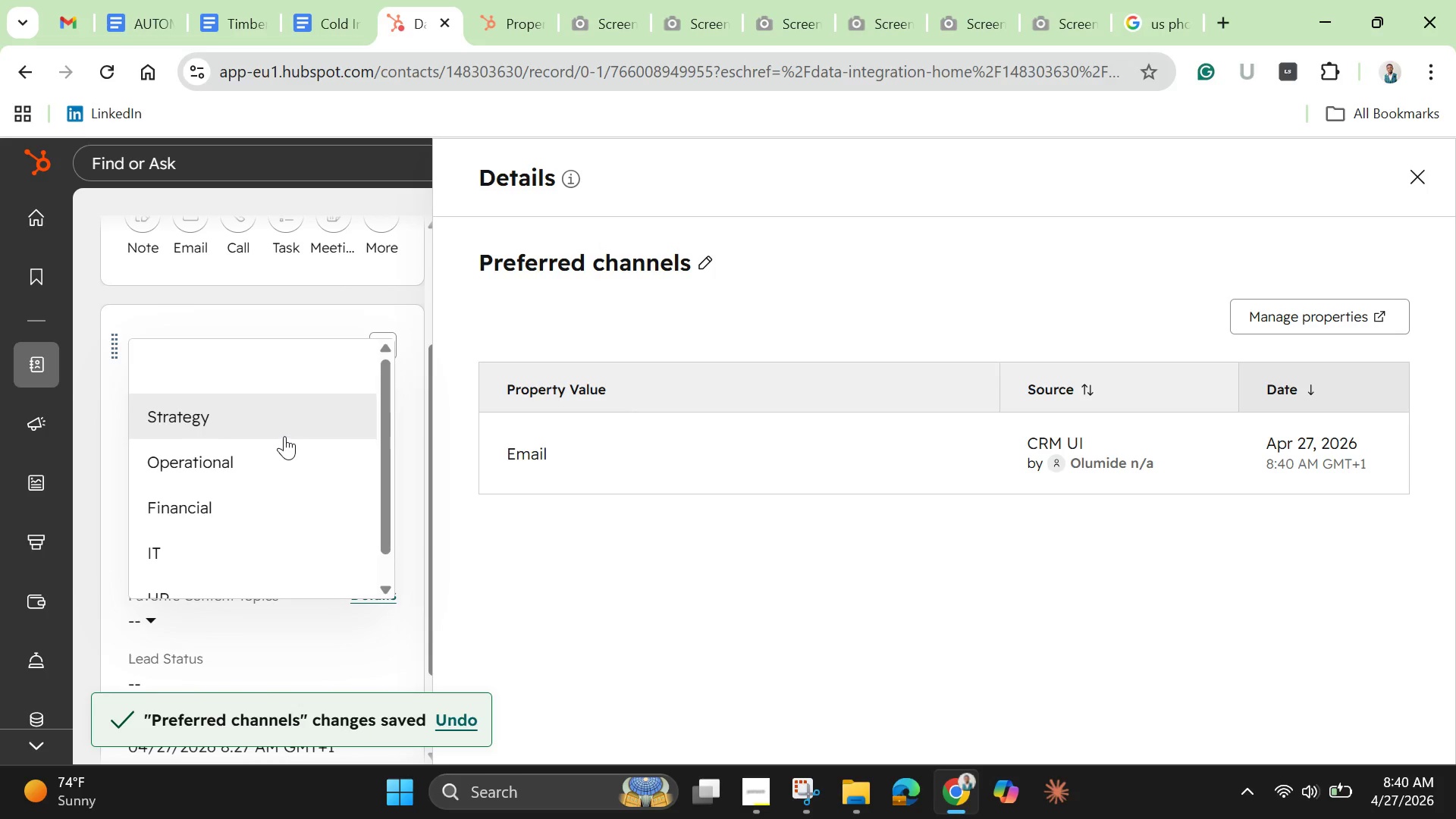 
left_click([286, 436])
 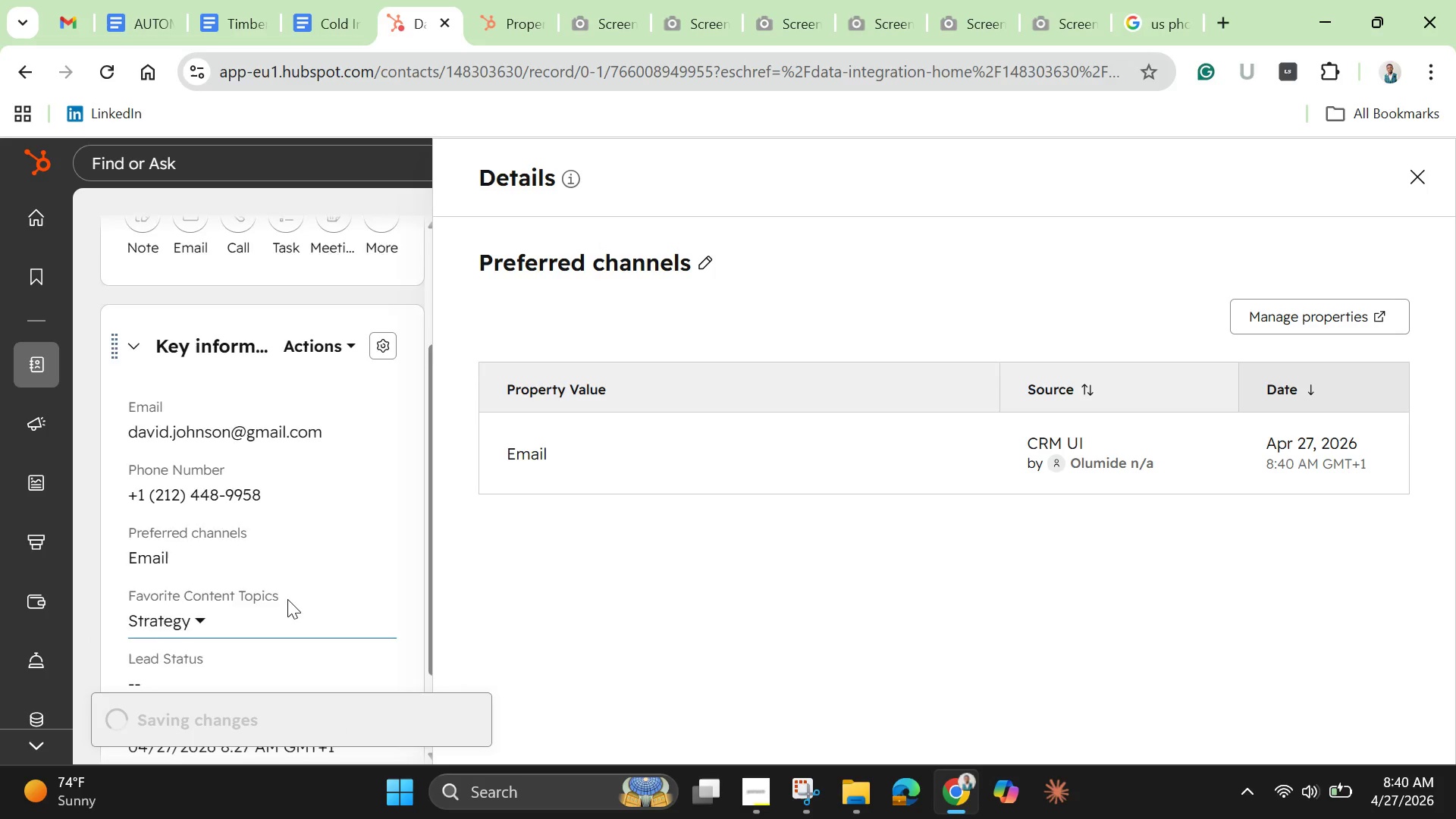 
scroll: coordinate [287, 601], scroll_direction: down, amount: 2.0
 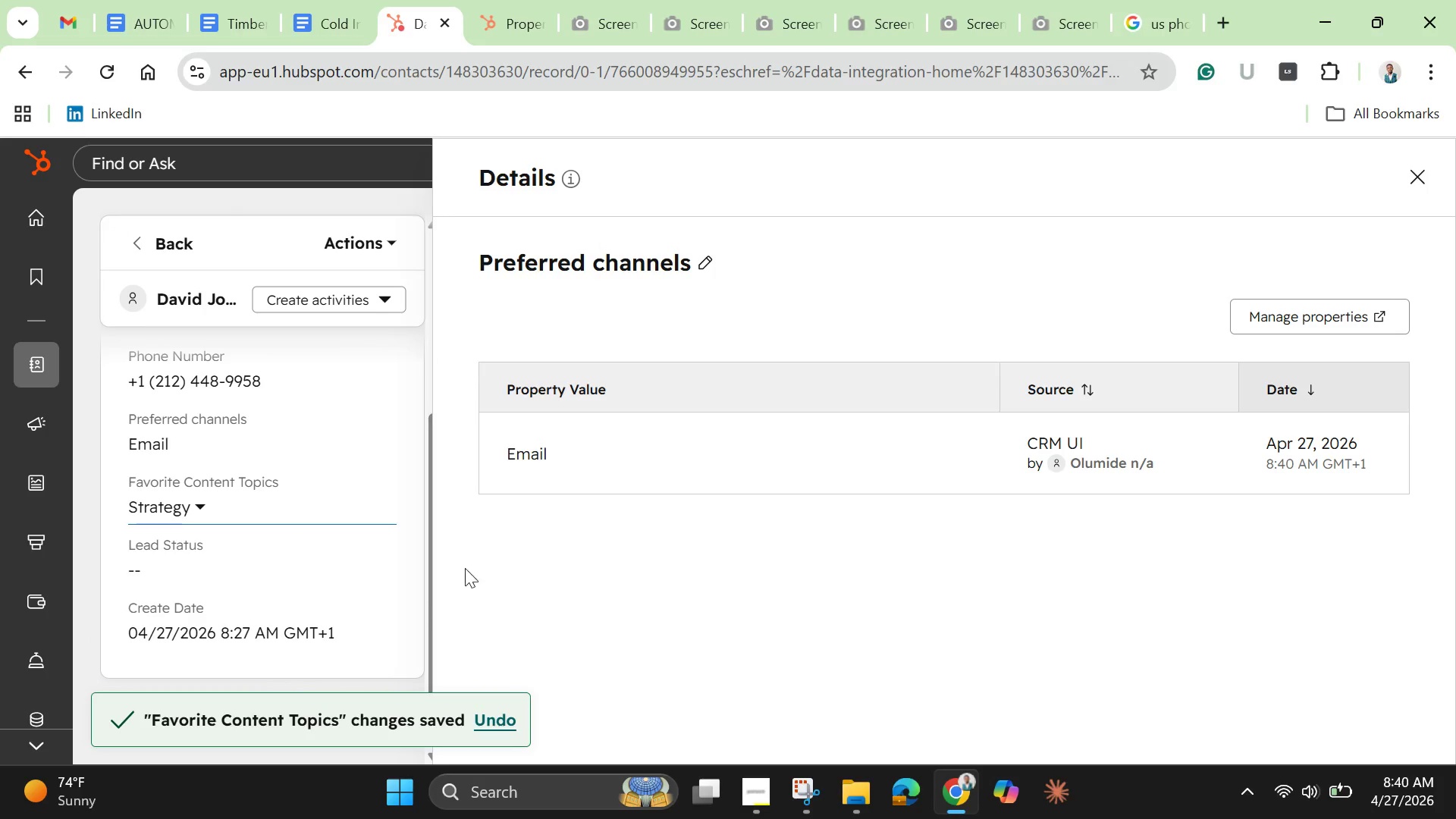 
left_click([528, 566])
 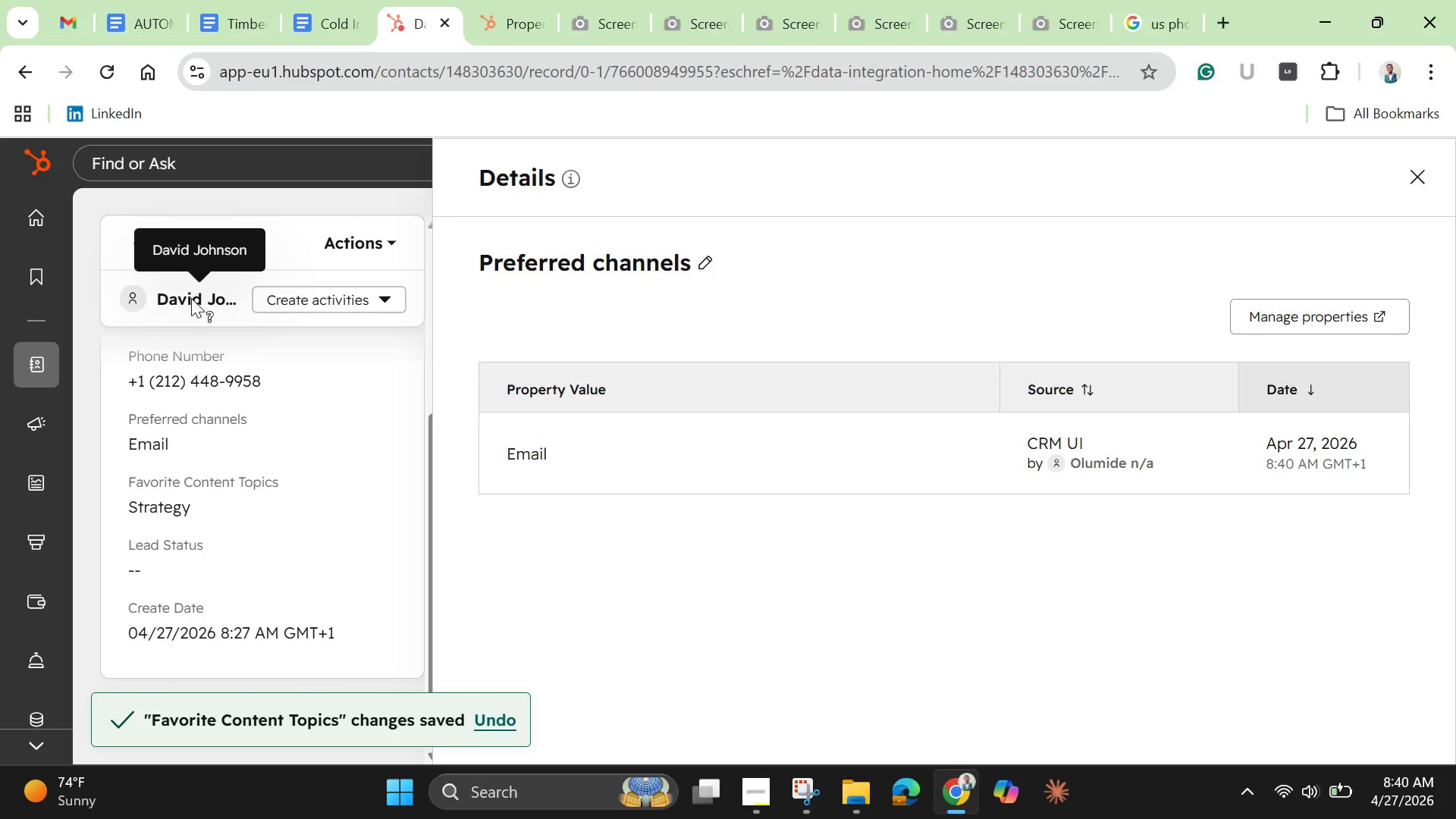 
left_click([172, 293])
 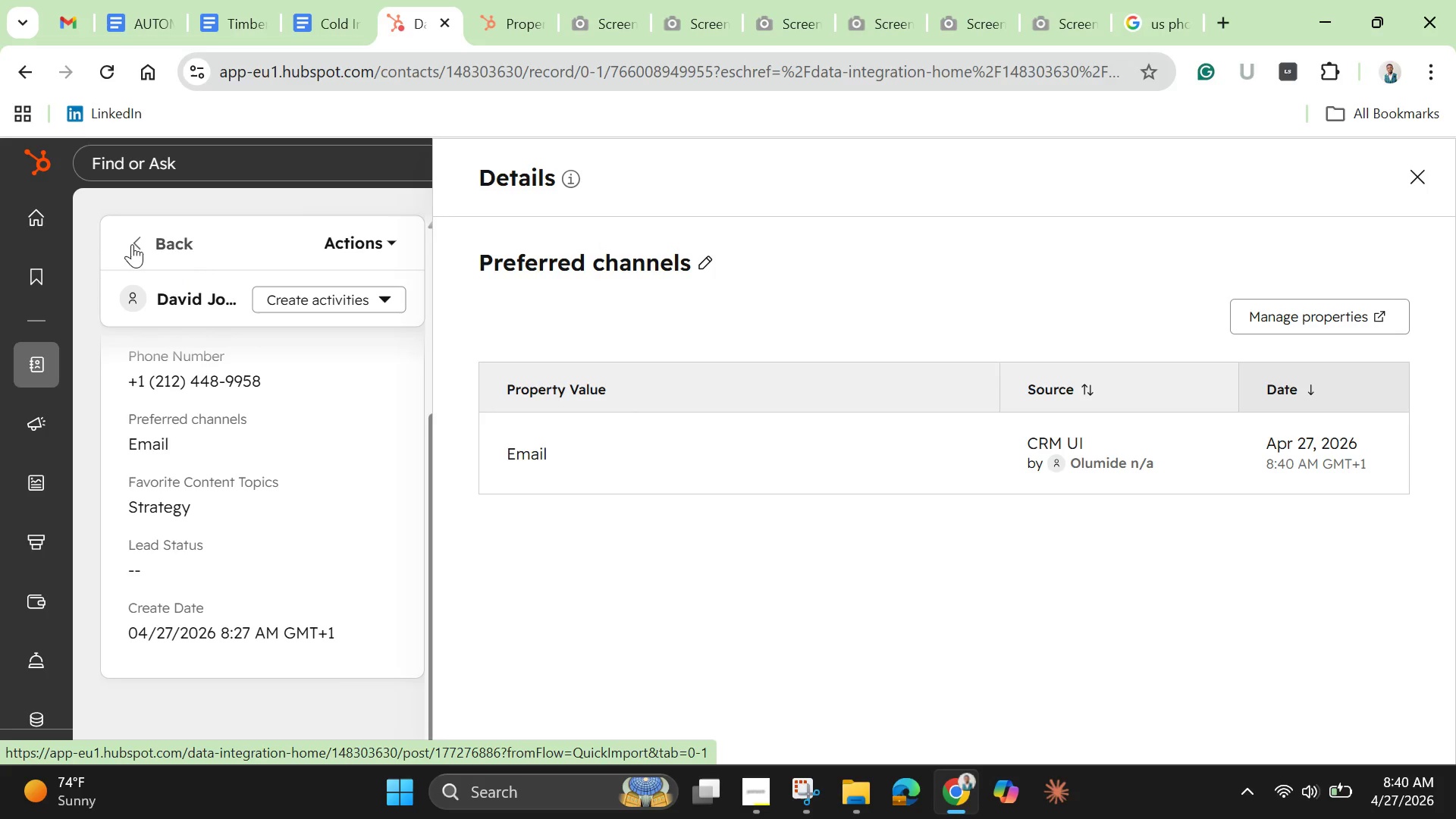 
wait(22.81)
 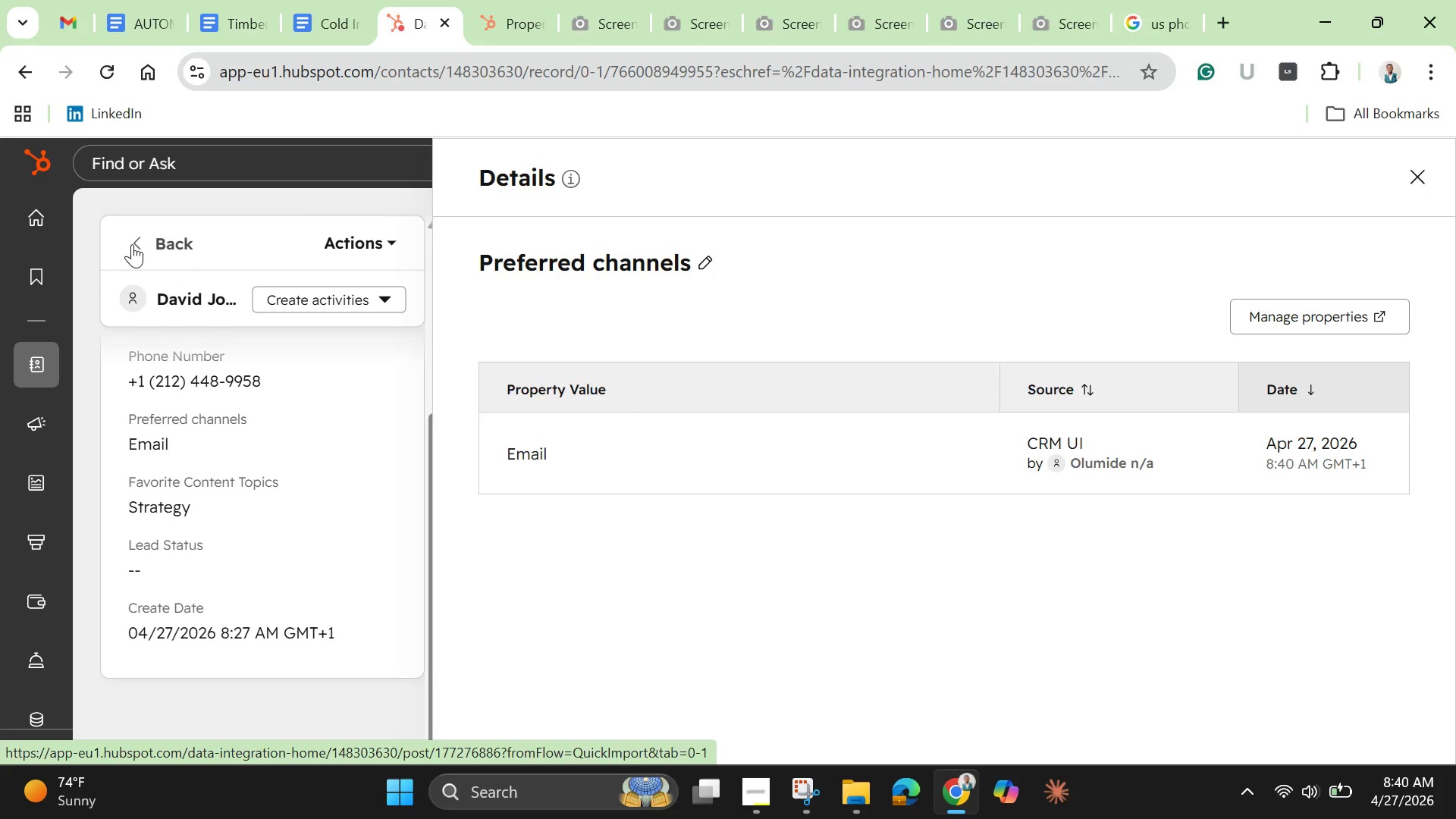 
scroll: coordinate [154, 397], scroll_direction: down, amount: 3.0
 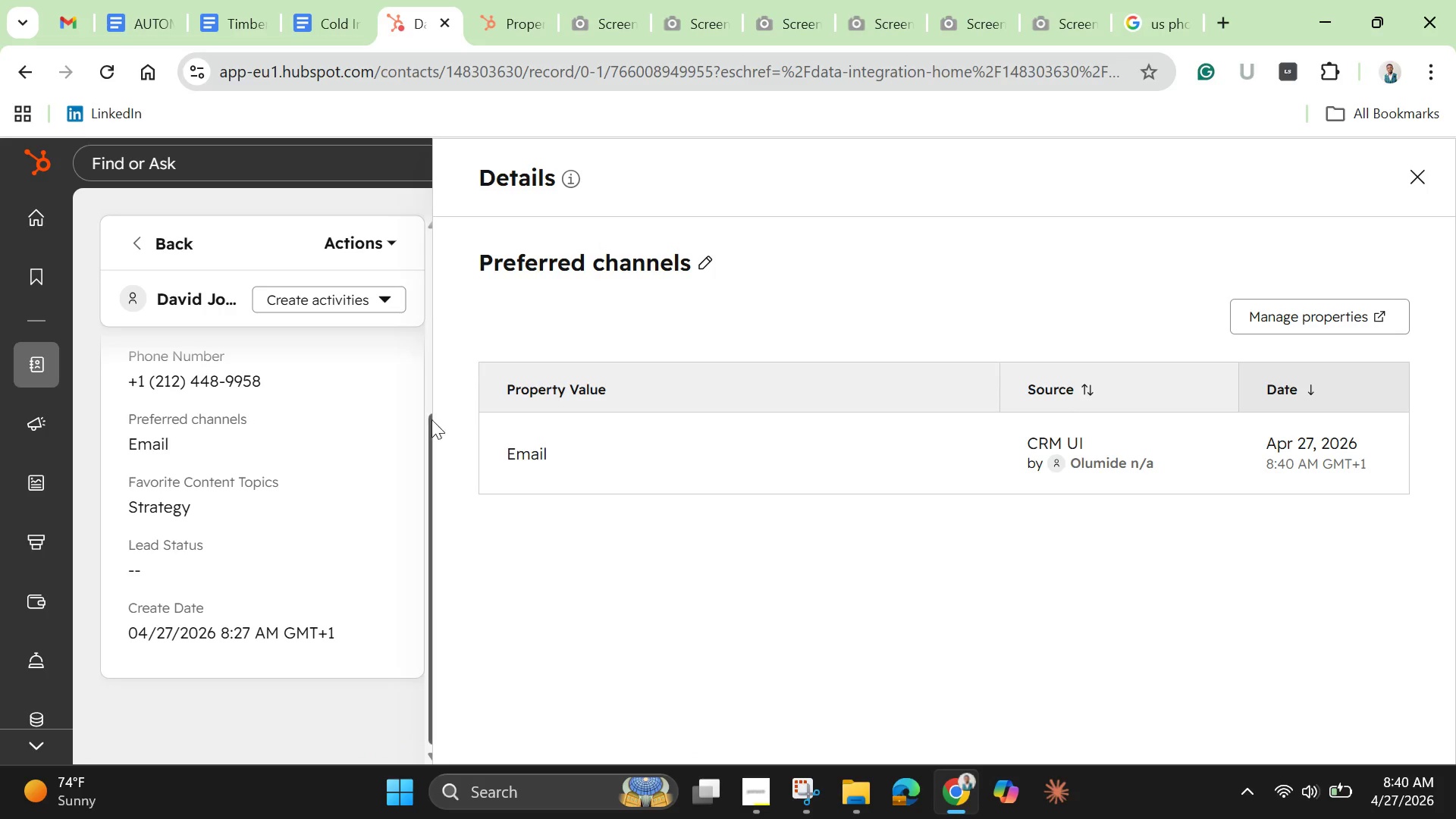 
wait(7.68)
 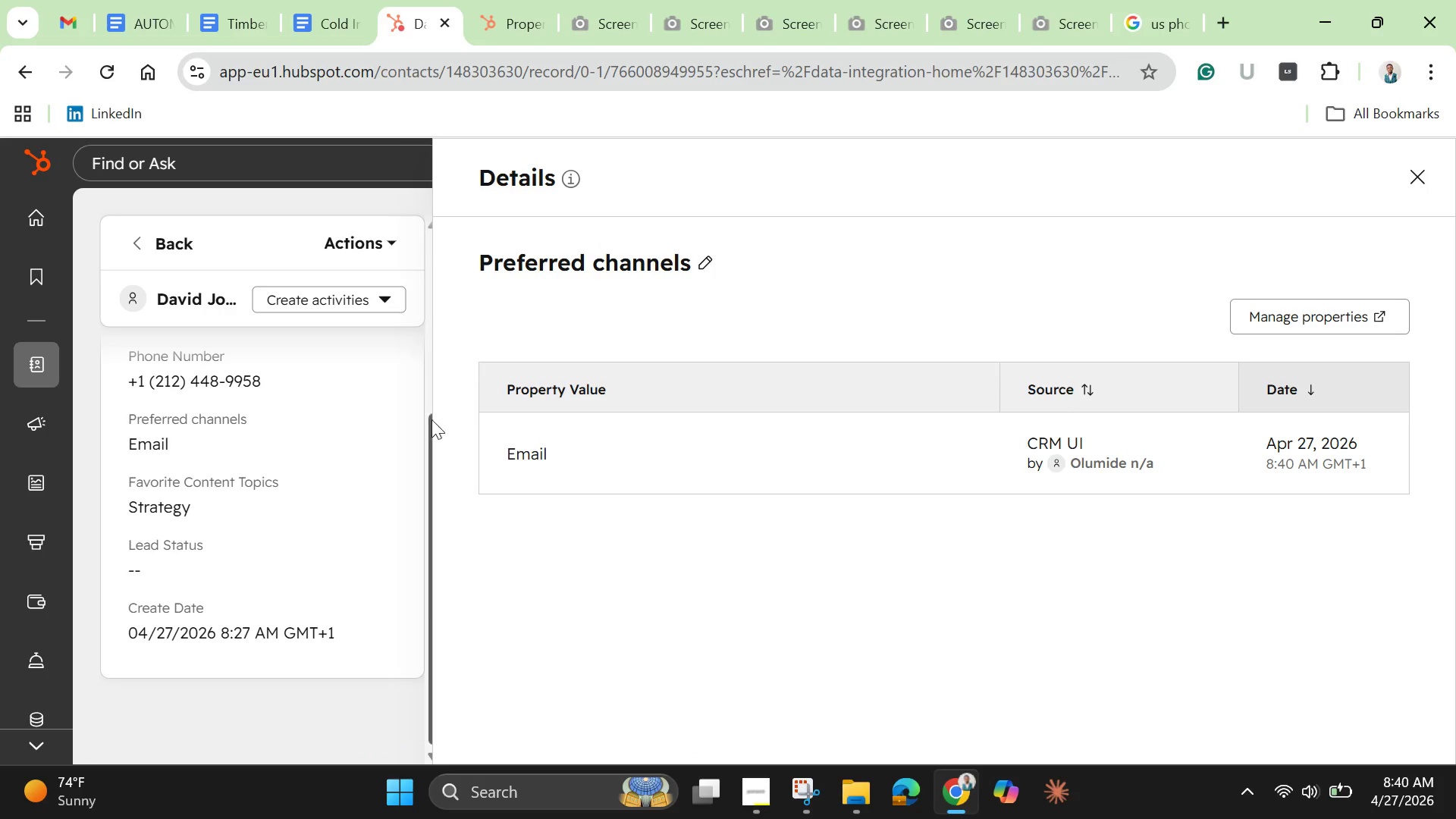 
scroll: coordinate [351, 568], scroll_direction: up, amount: 3.0
 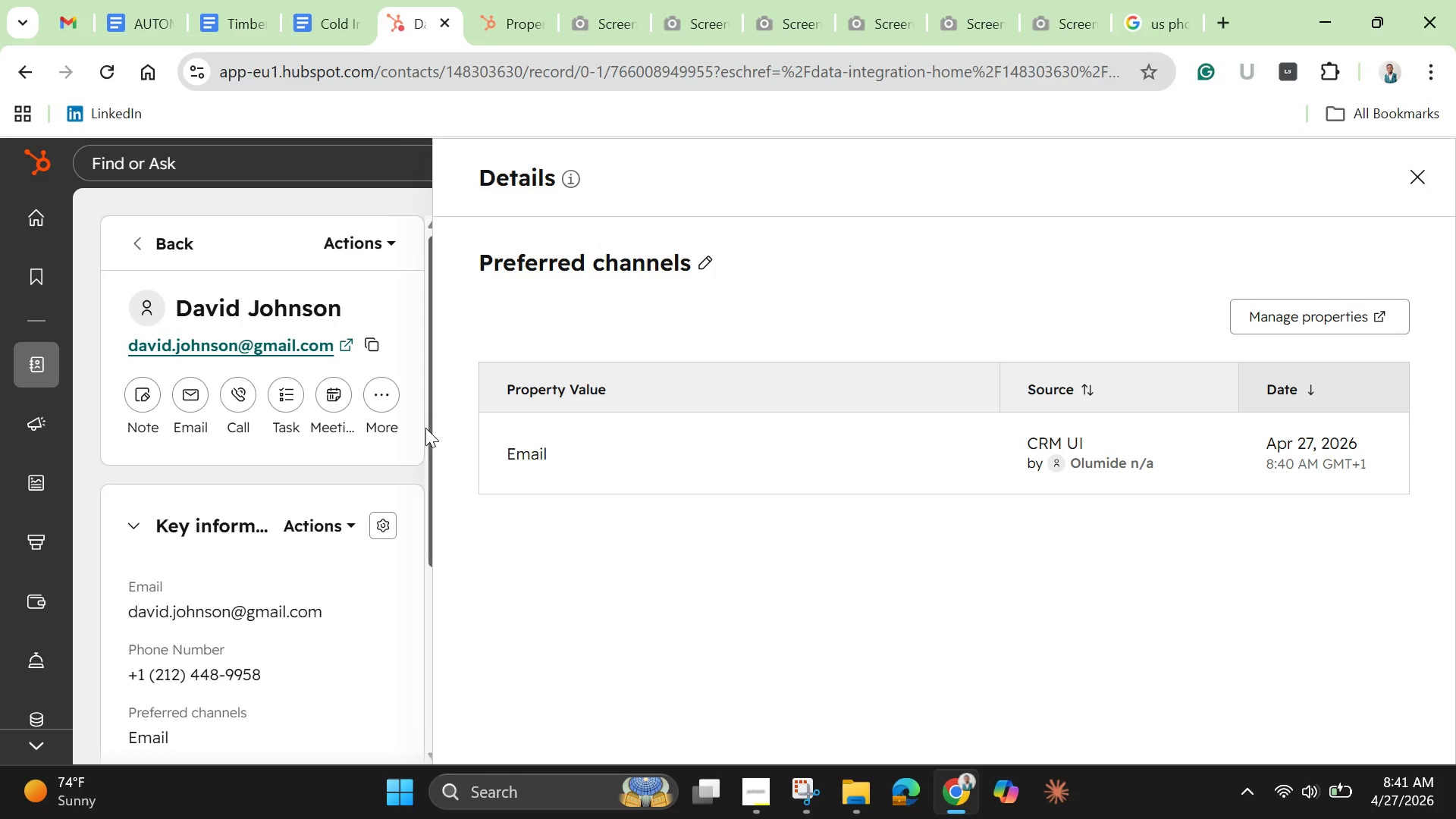 
left_click_drag(start_coordinate=[428, 441], to_coordinate=[424, 481])
 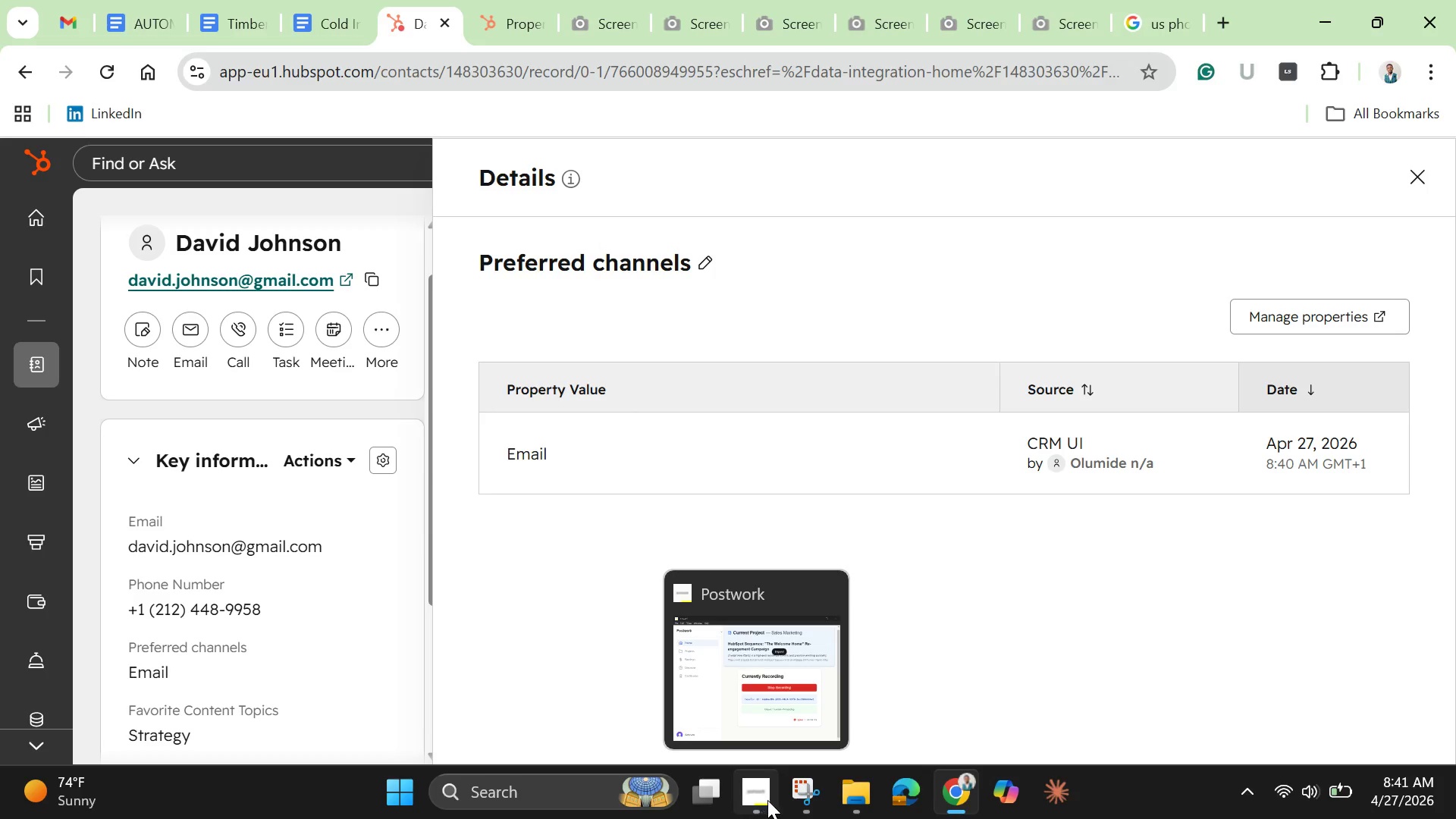 
wait(5.47)
 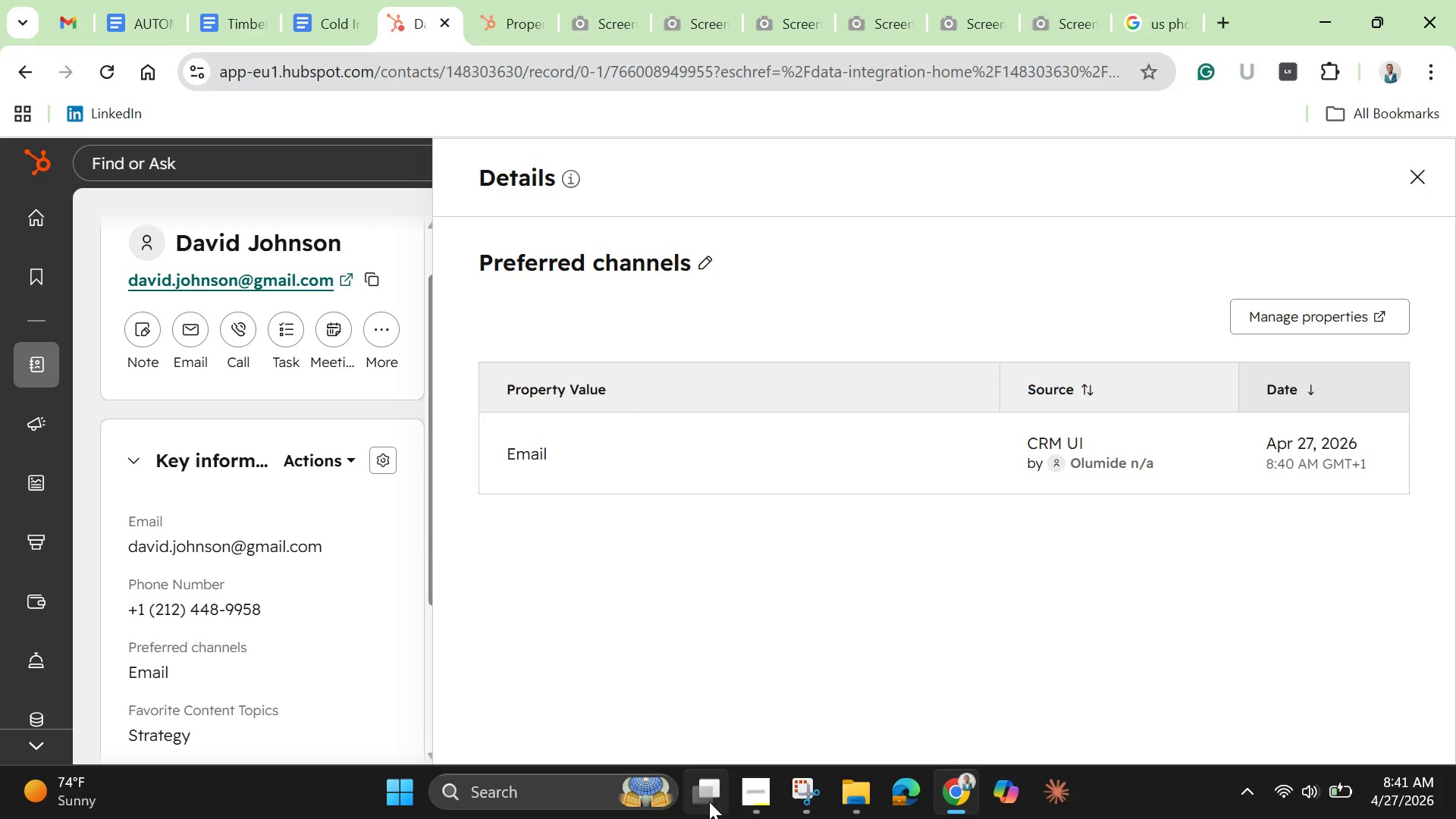 
left_click([801, 795])
 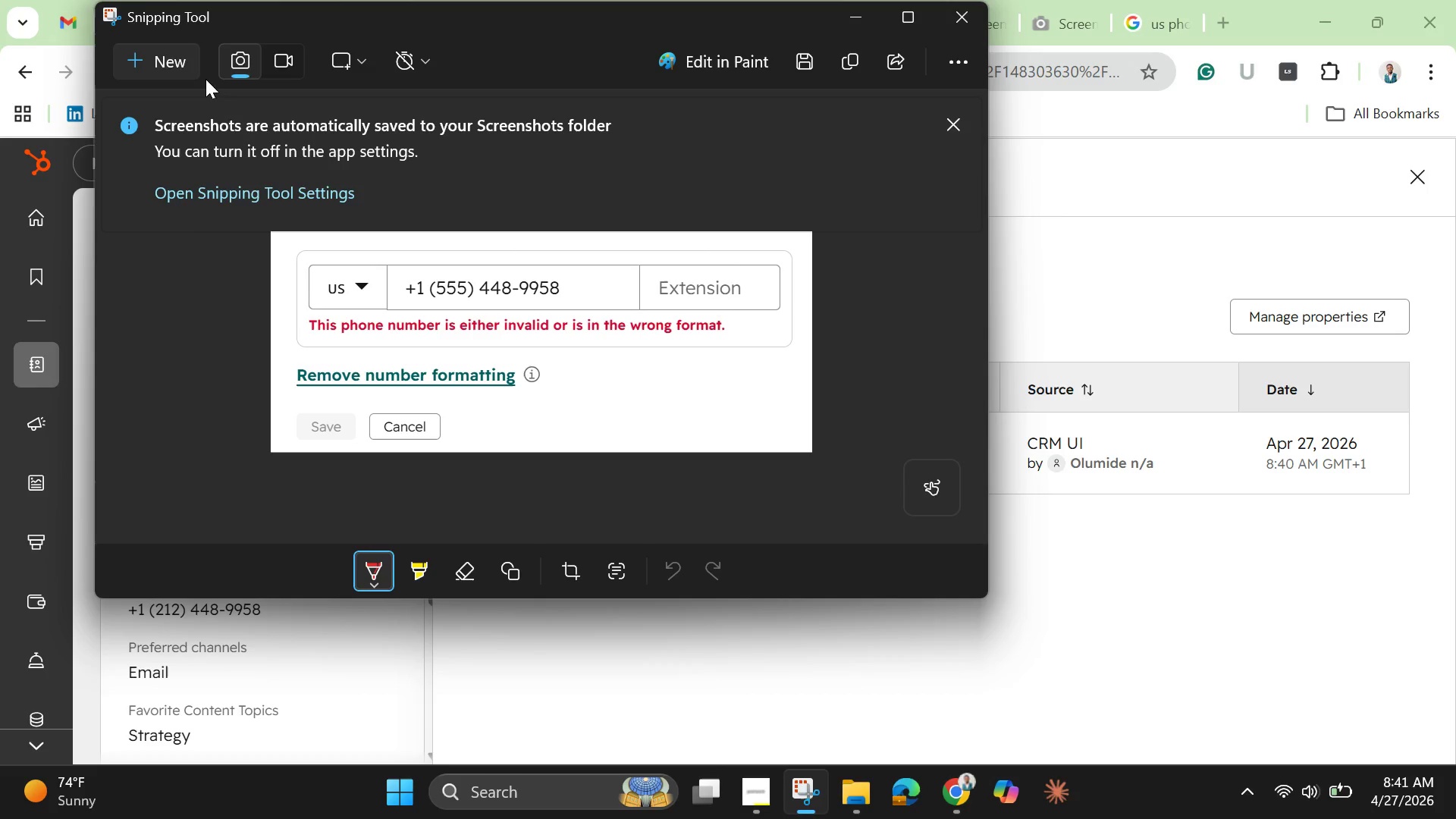 
left_click([0, 1])
 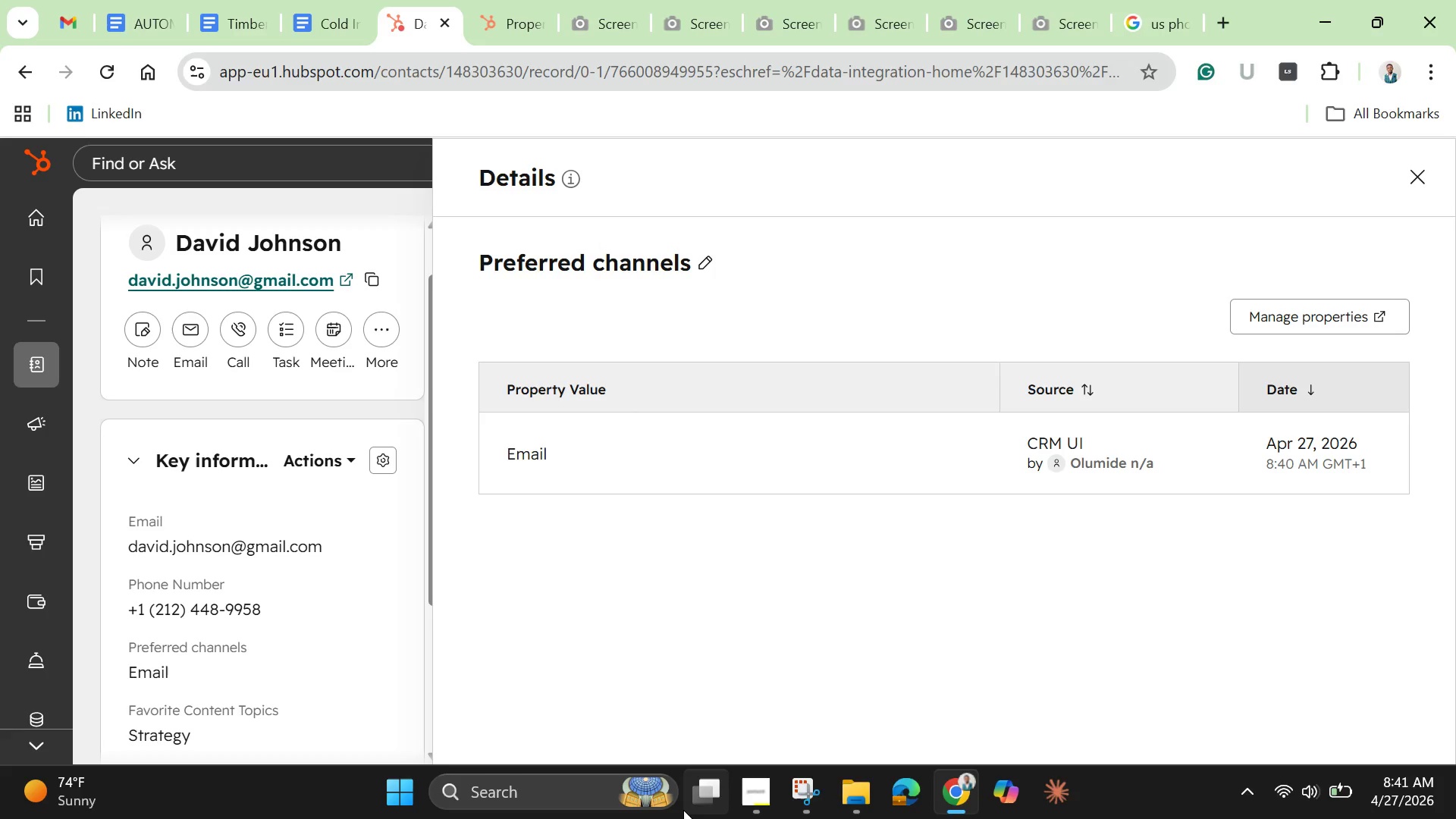 
left_click([797, 786])
 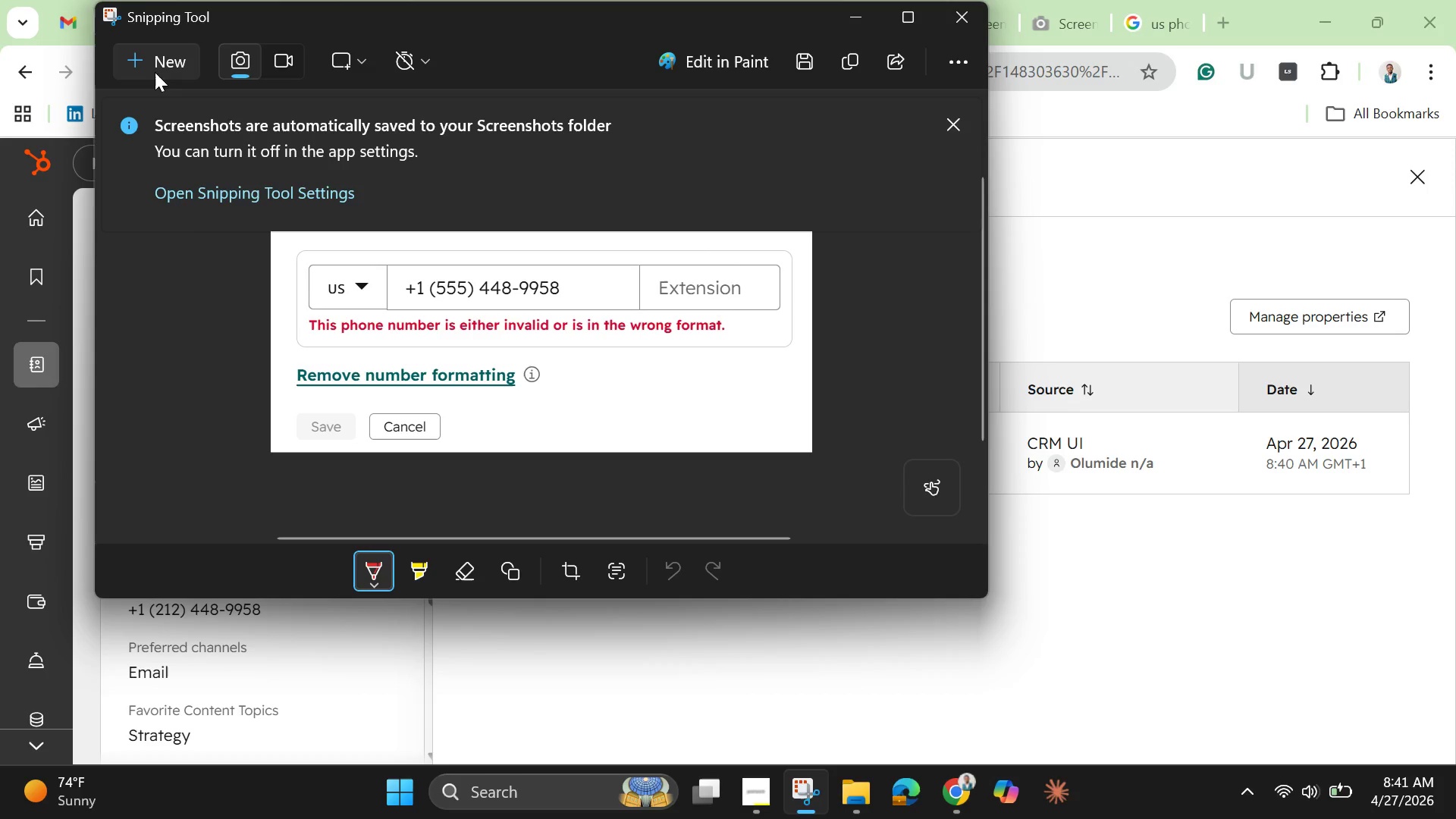 
left_click([149, 67])
 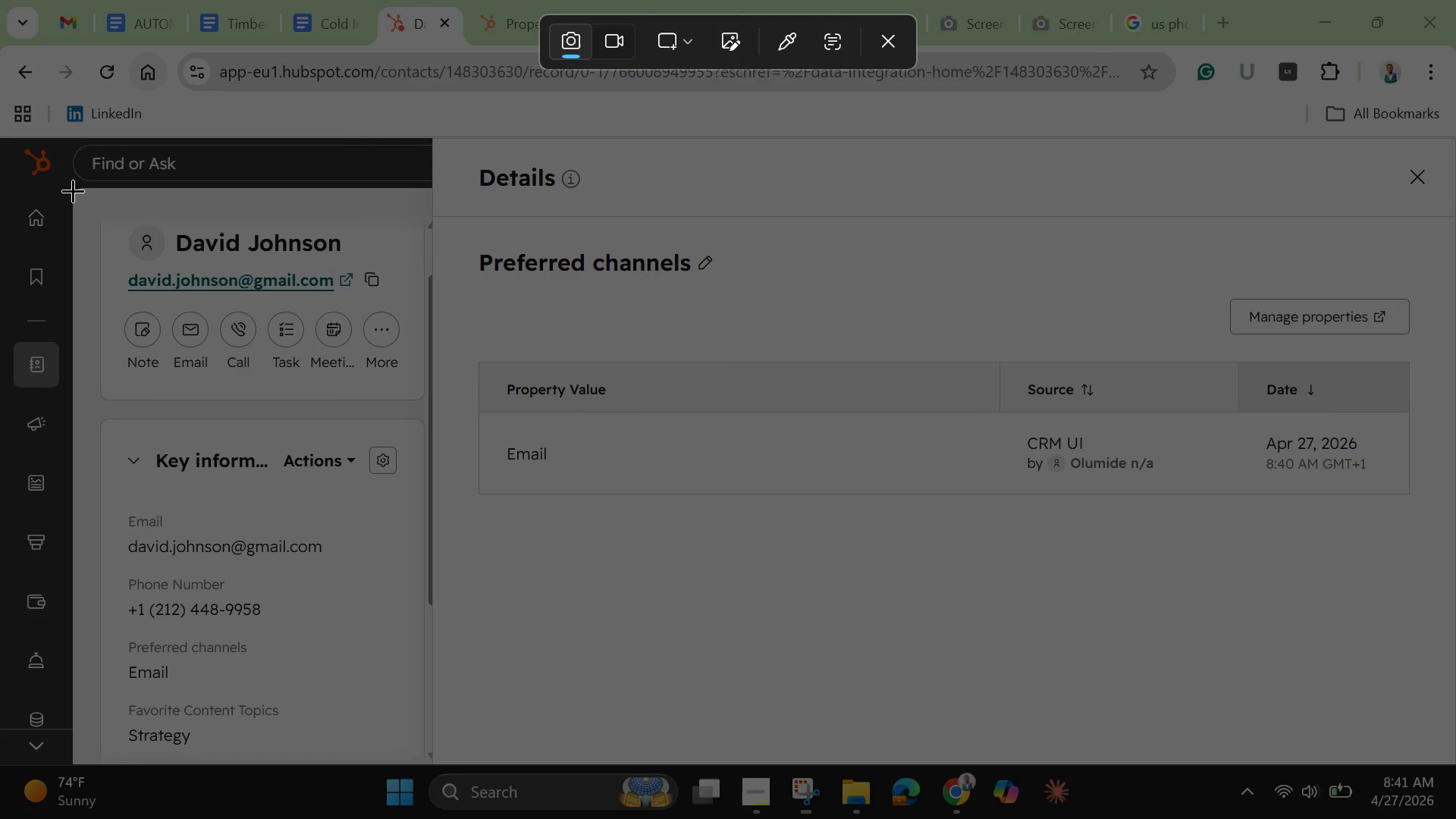 
left_click_drag(start_coordinate=[73, 190], to_coordinate=[440, 760])
 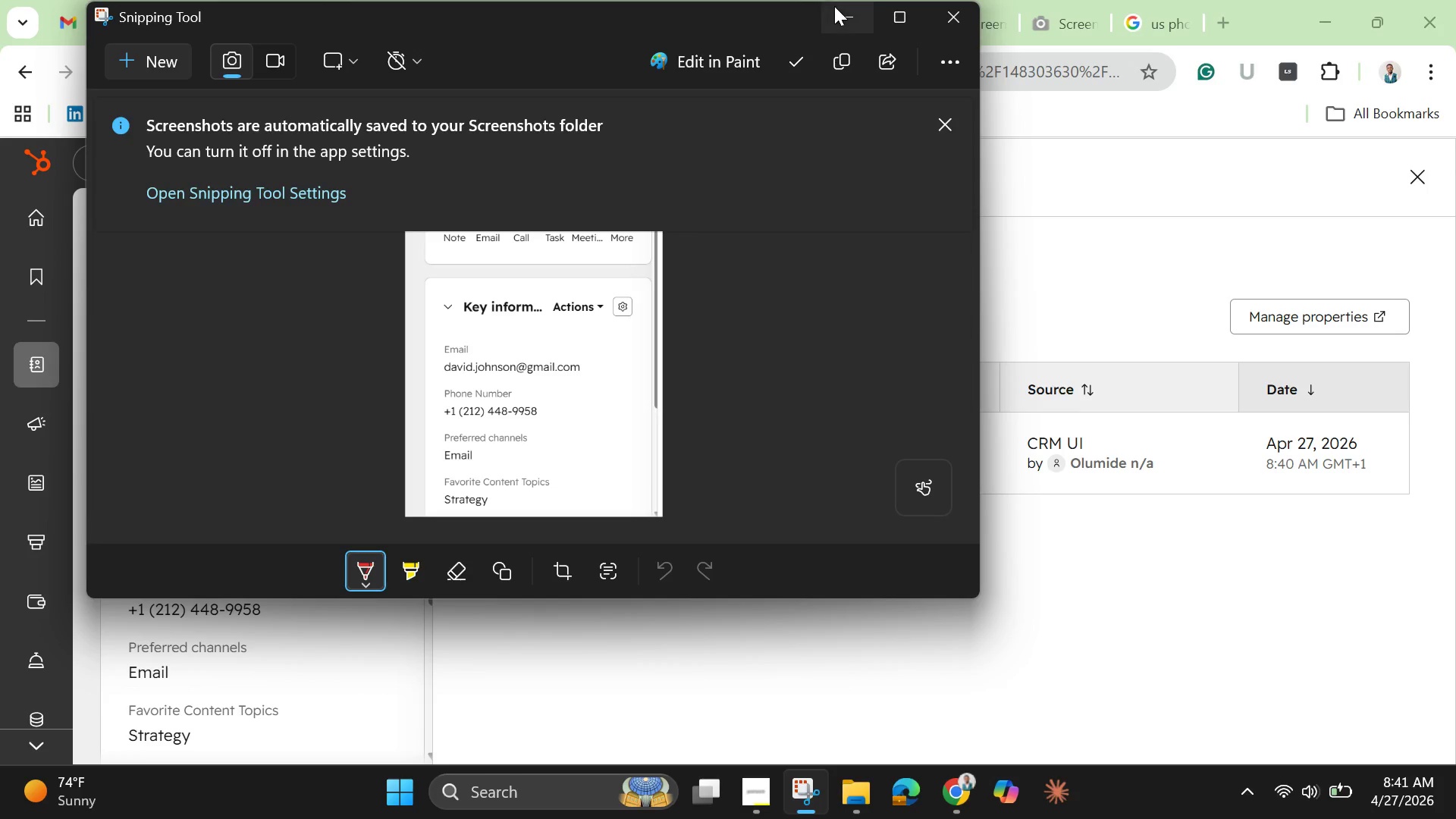 
left_click([848, 21])
 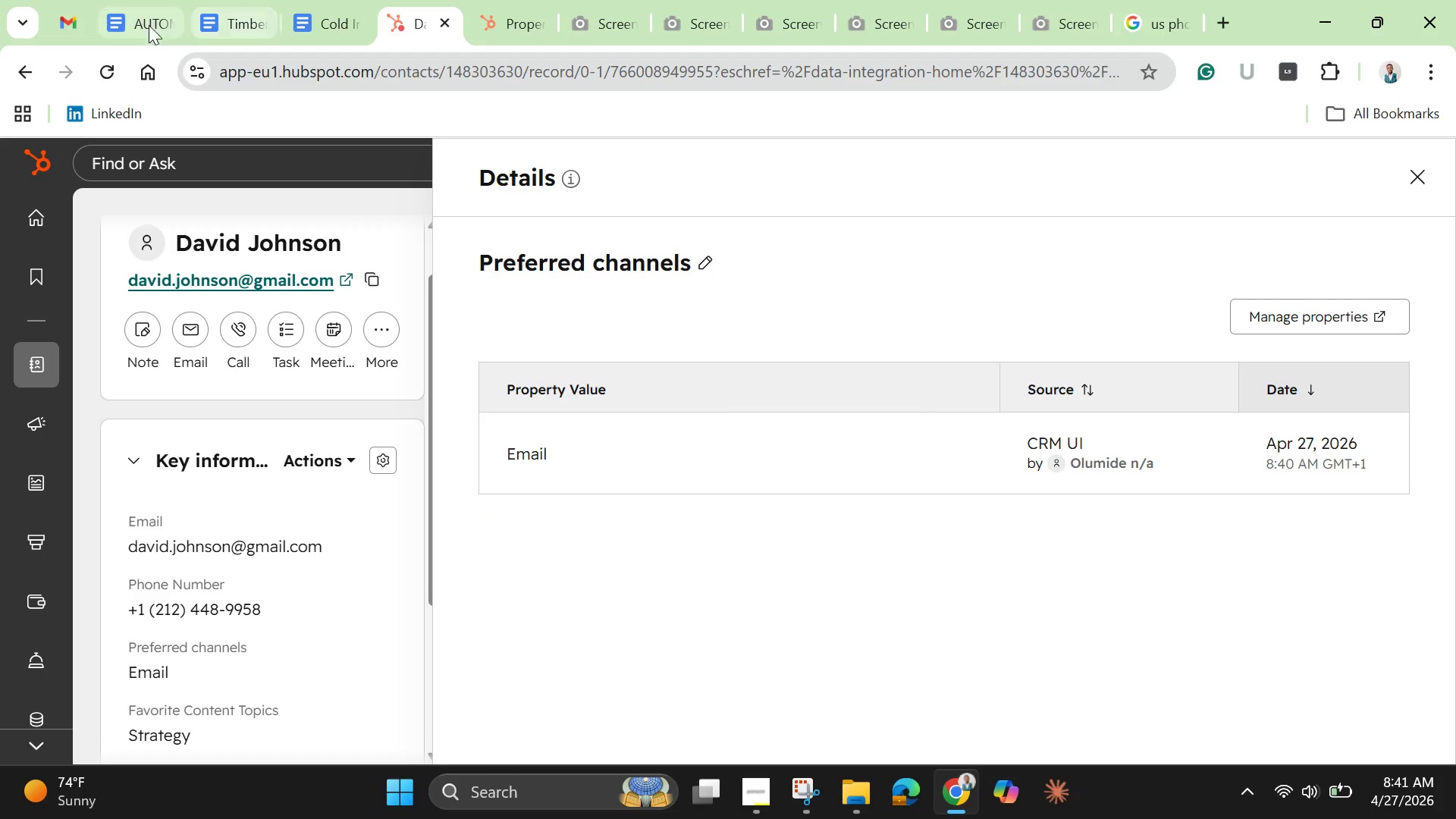 
left_click([143, 22])
 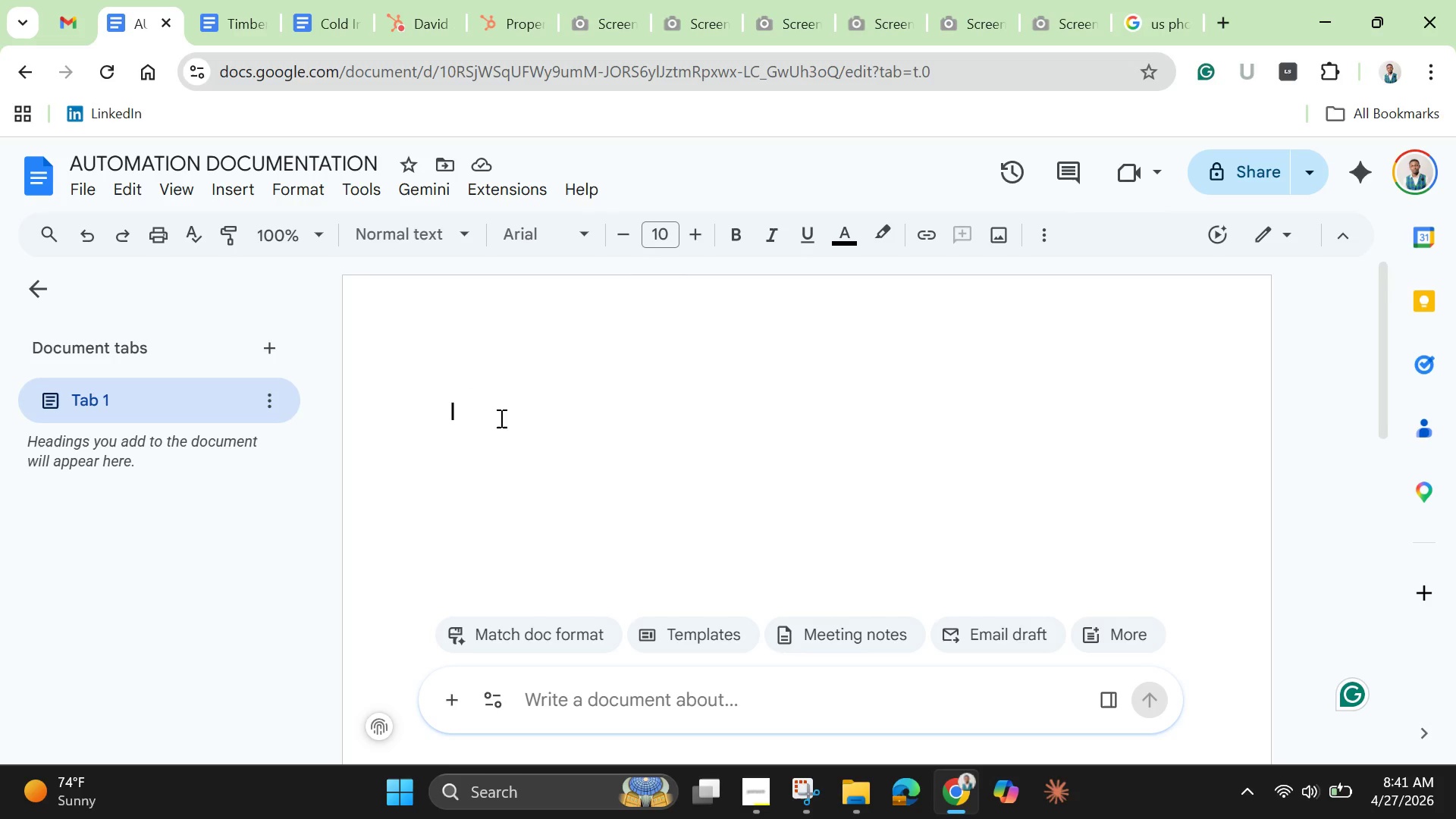 
key(Control+V)
 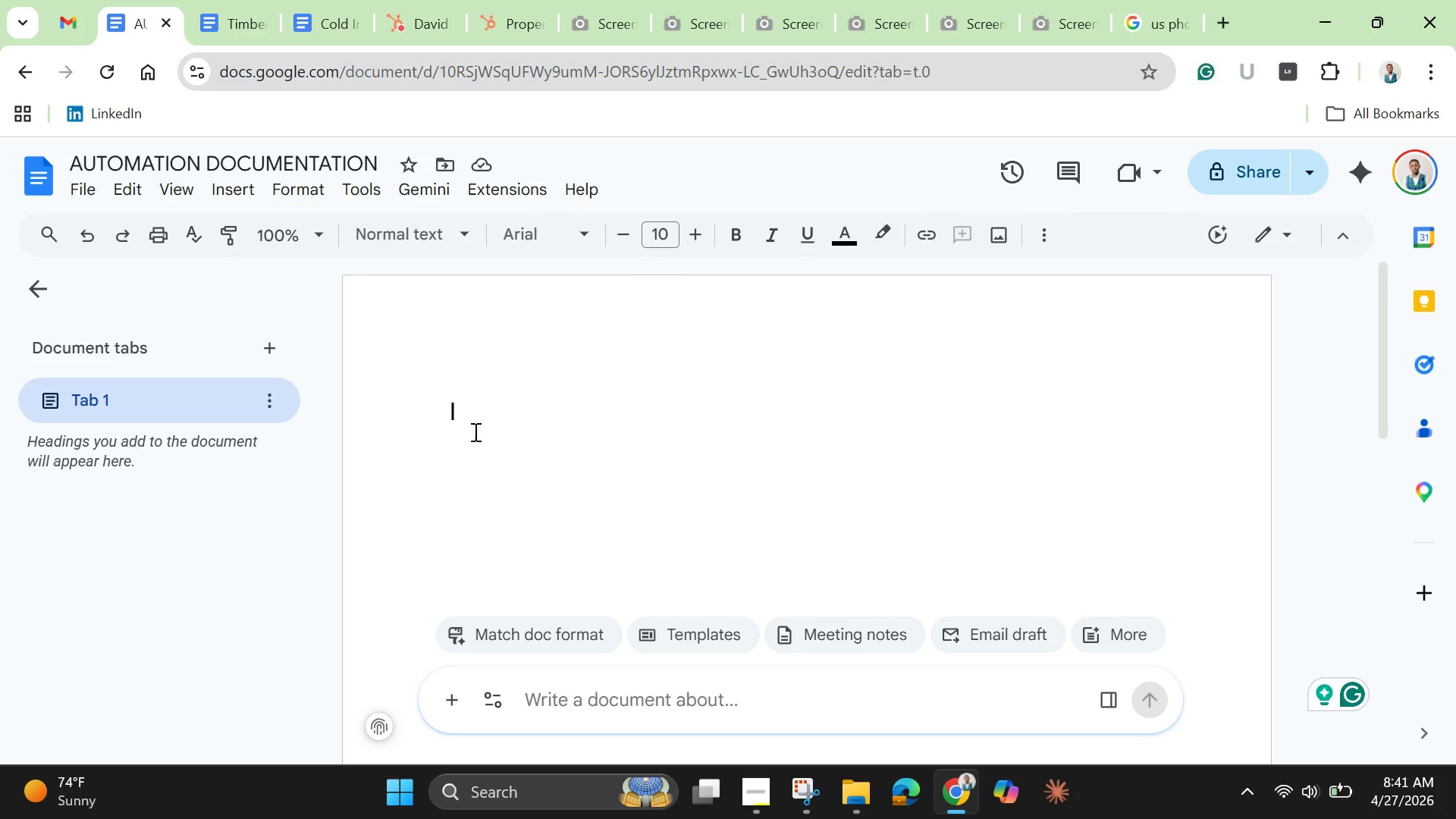 
left_click([472, 431])
 